 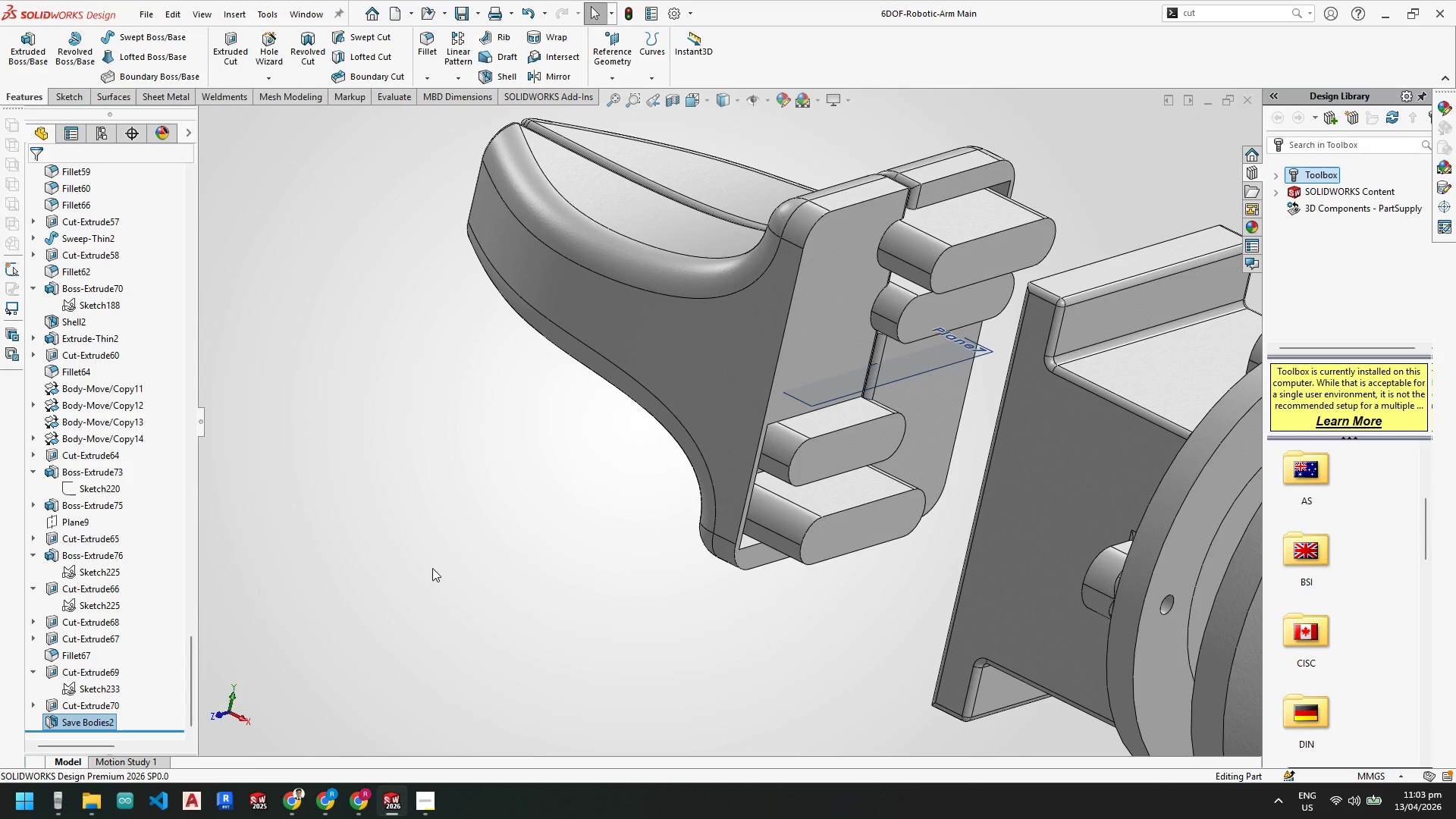 
left_click([391, 806])
 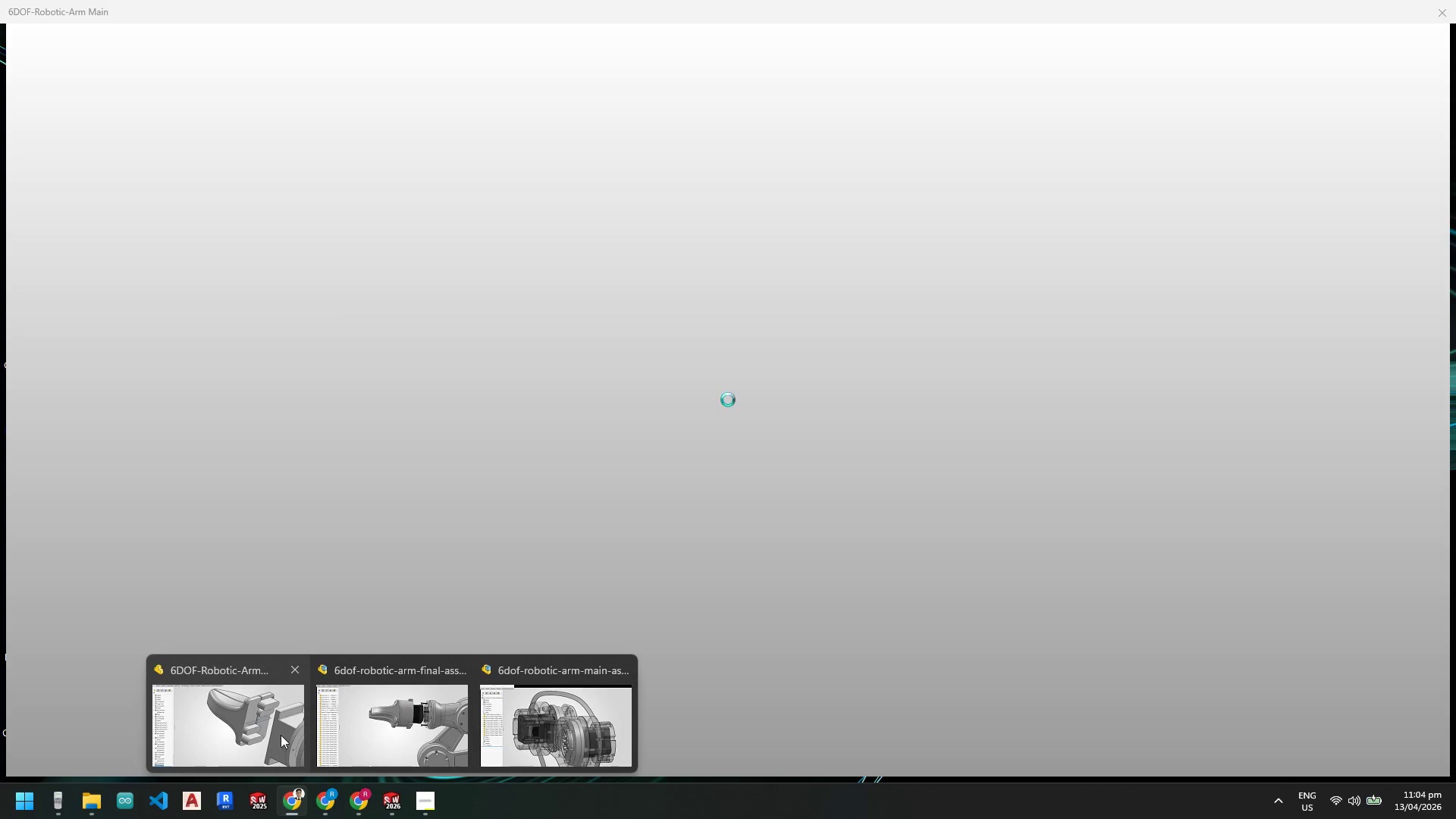 
left_click([377, 729])
 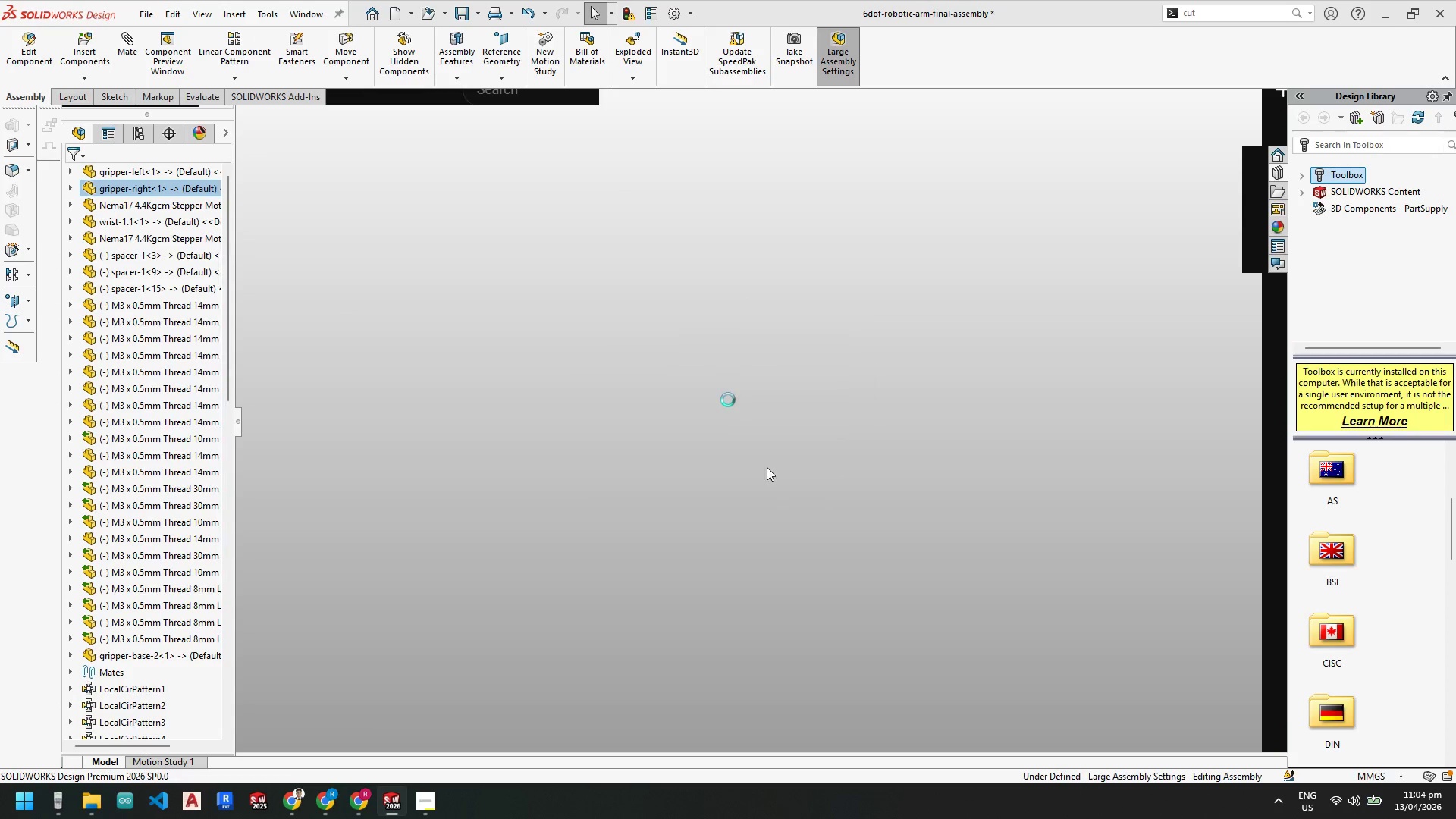 
scroll: coordinate [701, 470], scroll_direction: up, amount: 2.0
 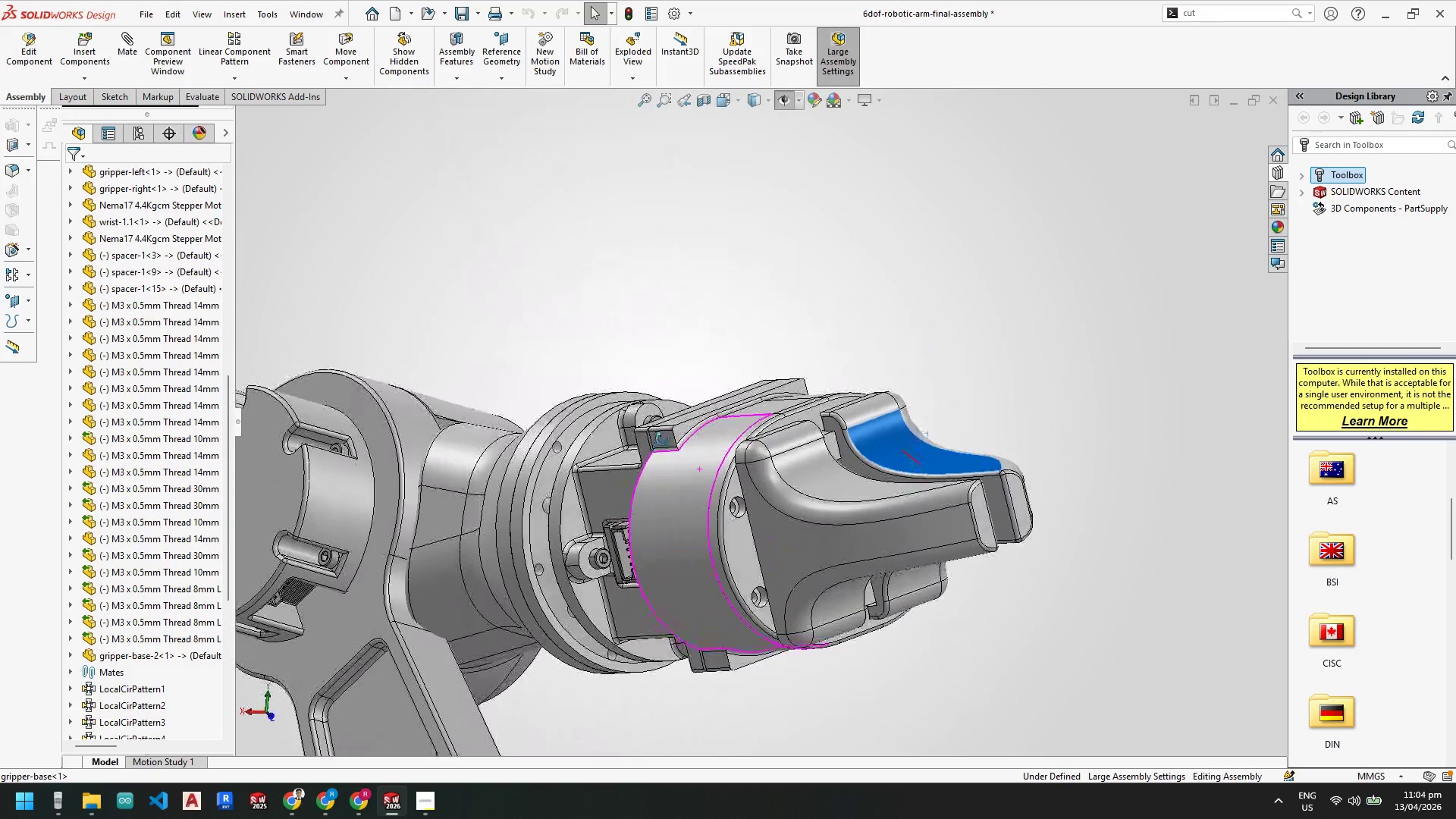 
left_click_drag(start_coordinate=[835, 505], to_coordinate=[659, 535])
 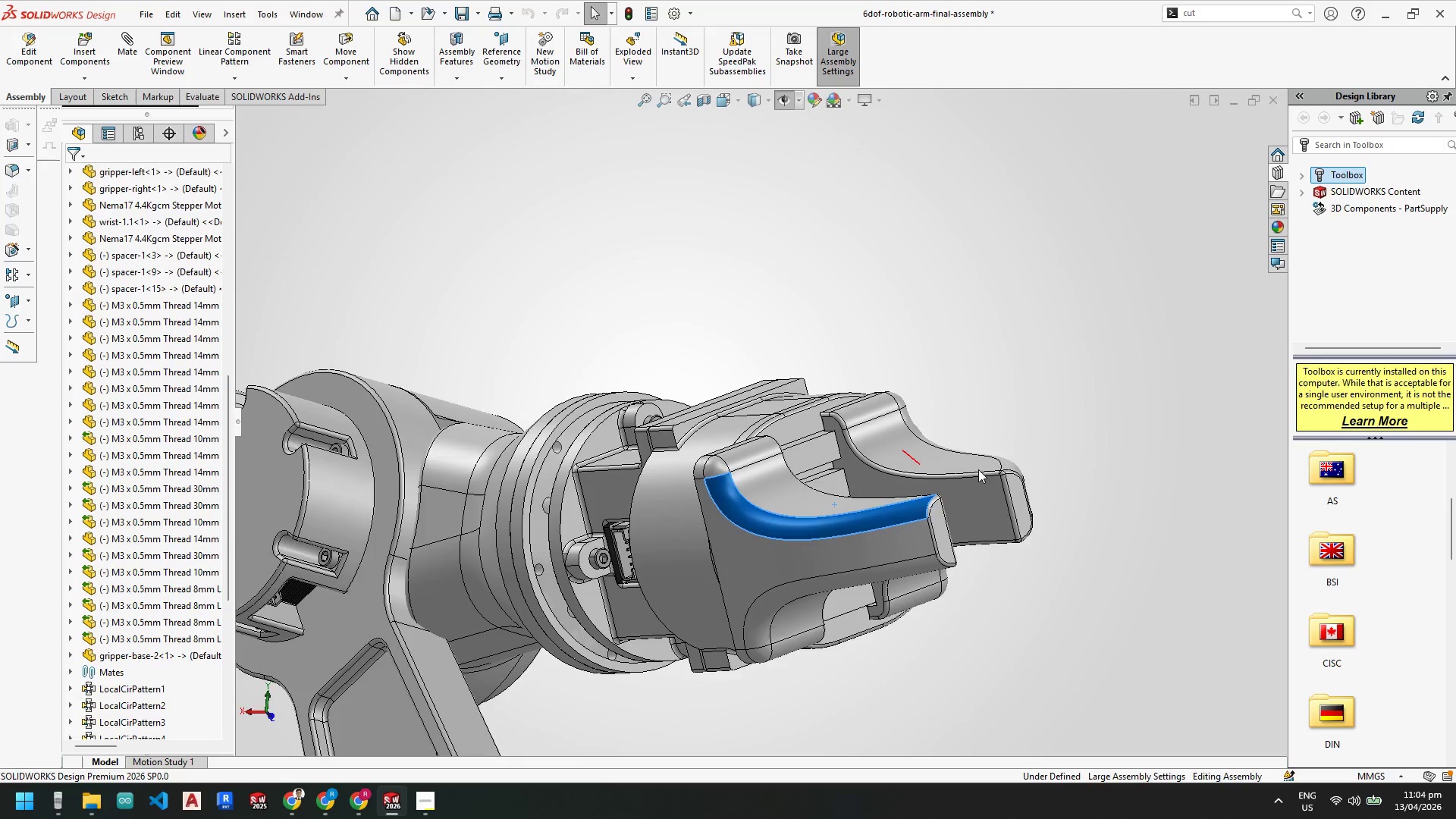 
scroll: coordinate [861, 419], scroll_direction: down, amount: 4.0
 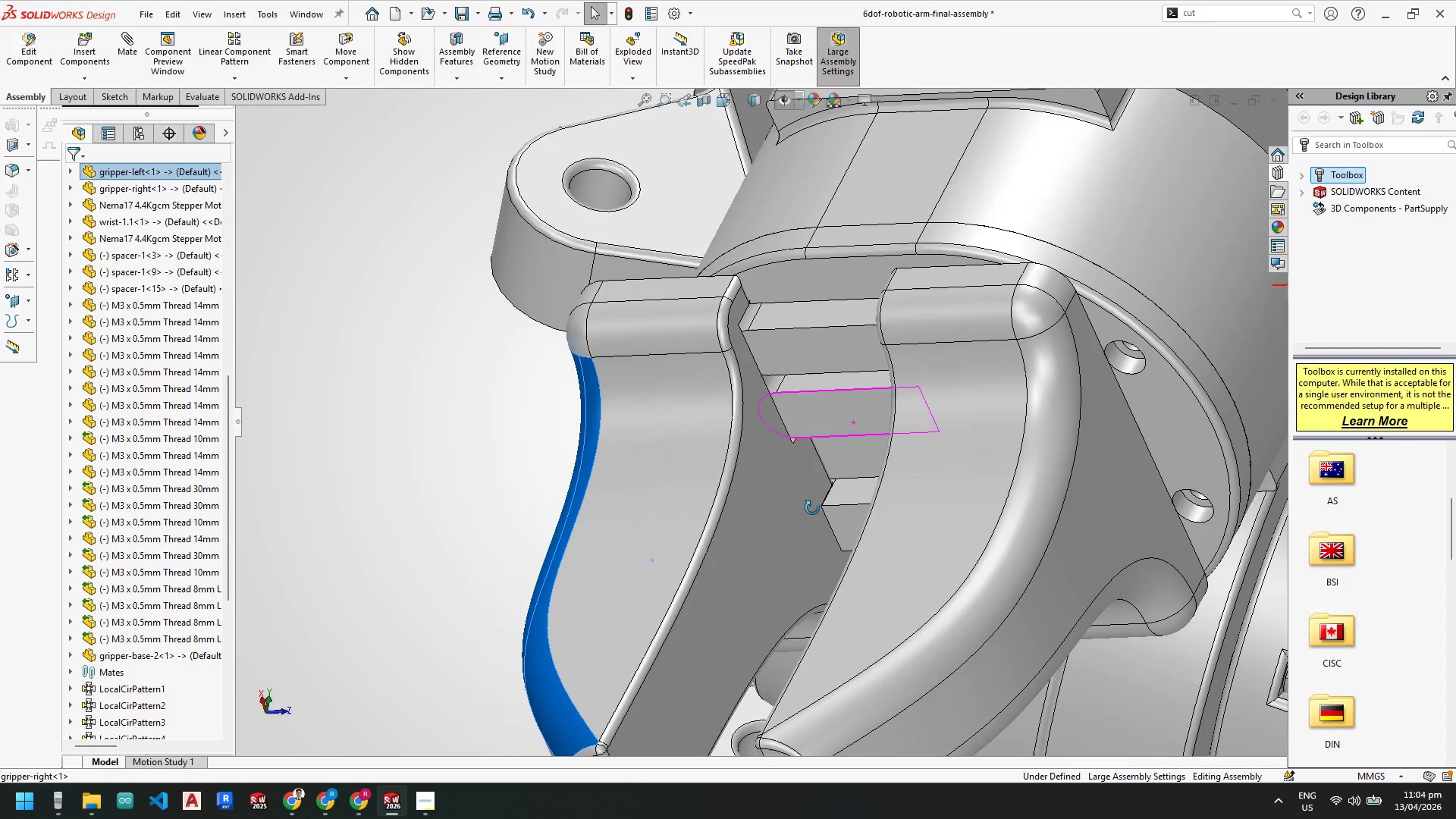 
left_click_drag(start_coordinate=[995, 429], to_coordinate=[1212, 429])
 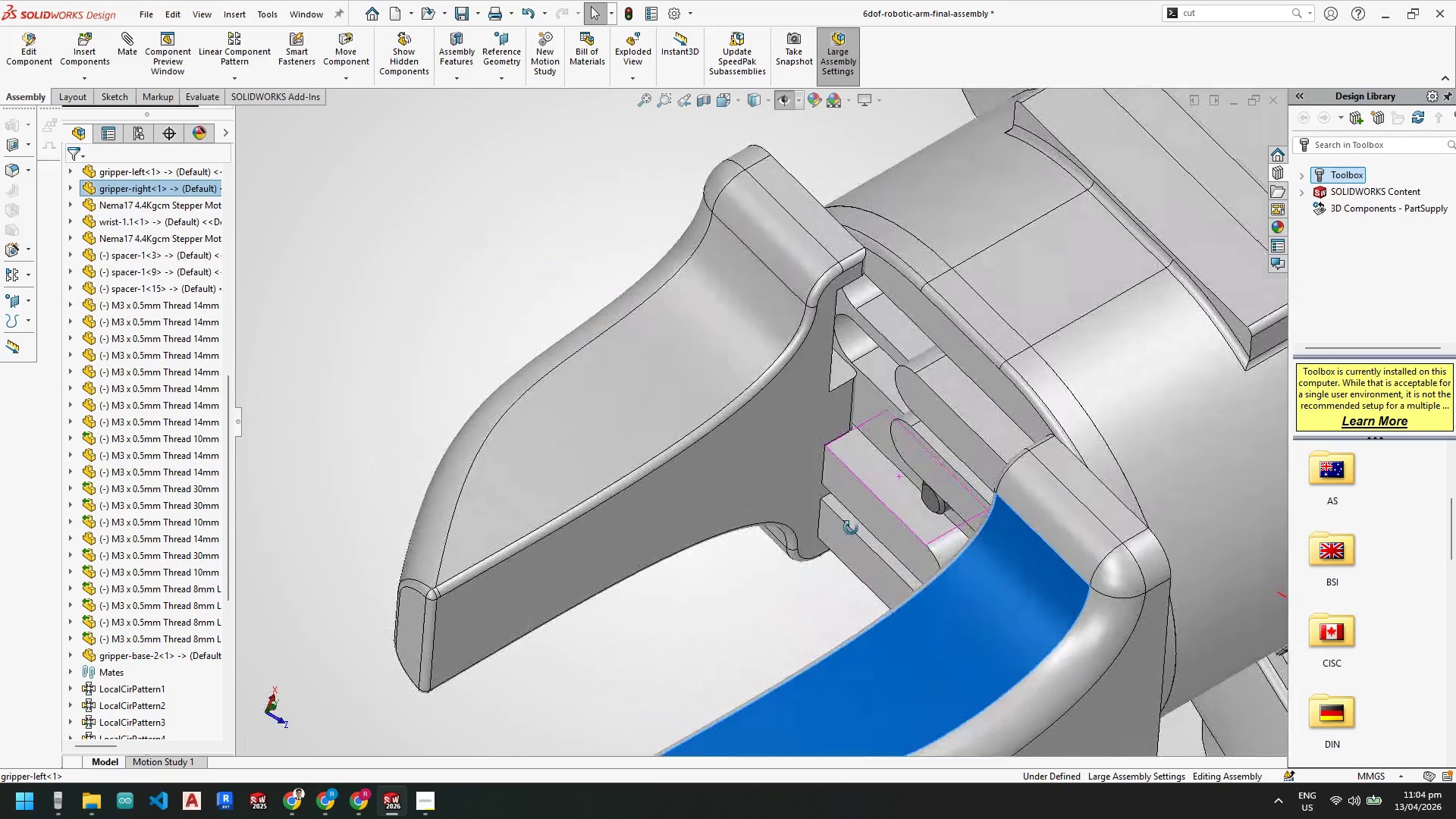 
wait(8.59)
 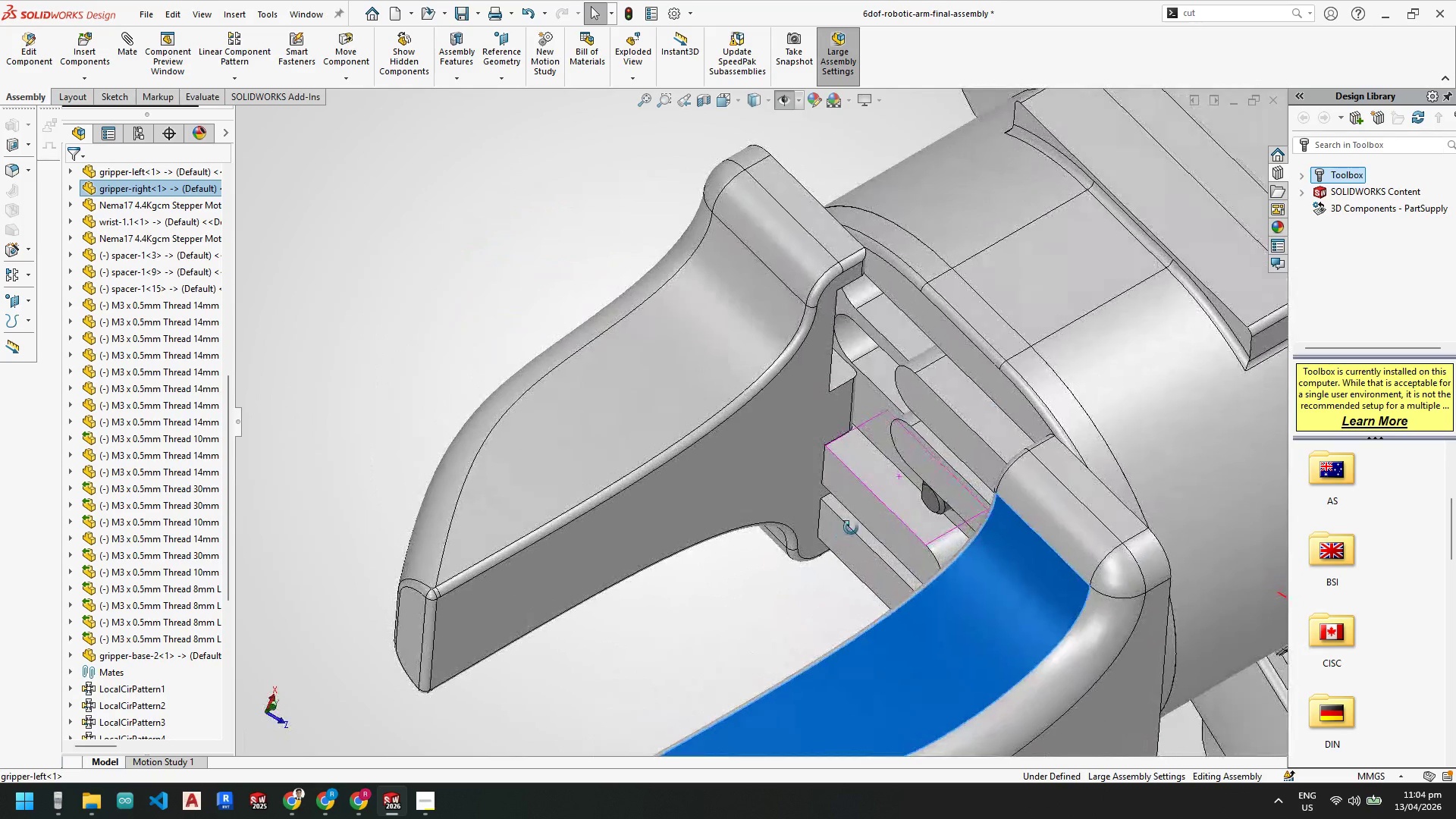 
scroll: coordinate [692, 447], scroll_direction: up, amount: 10.0
 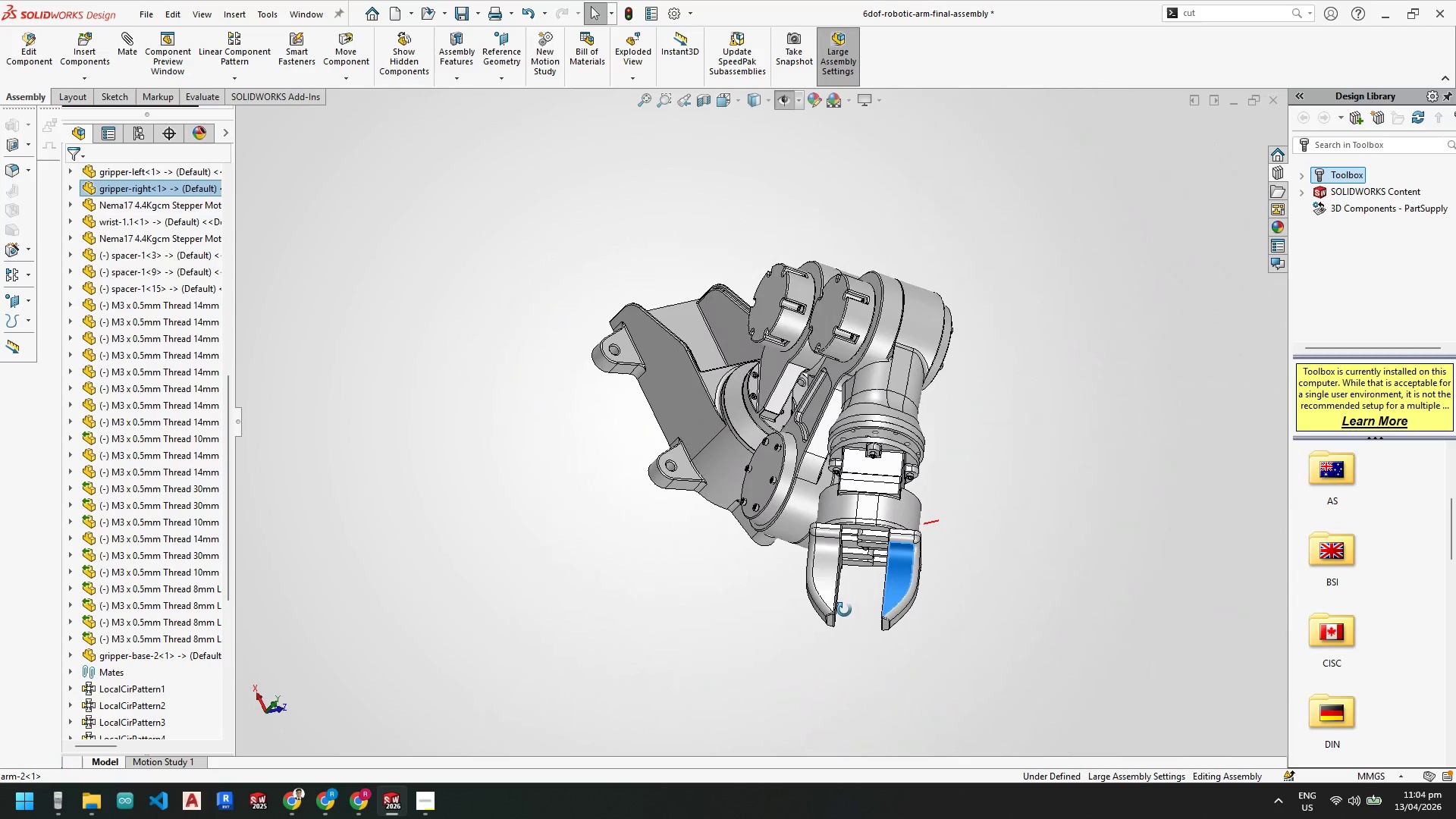 
scroll: coordinate [758, 495], scroll_direction: down, amount: 11.0
 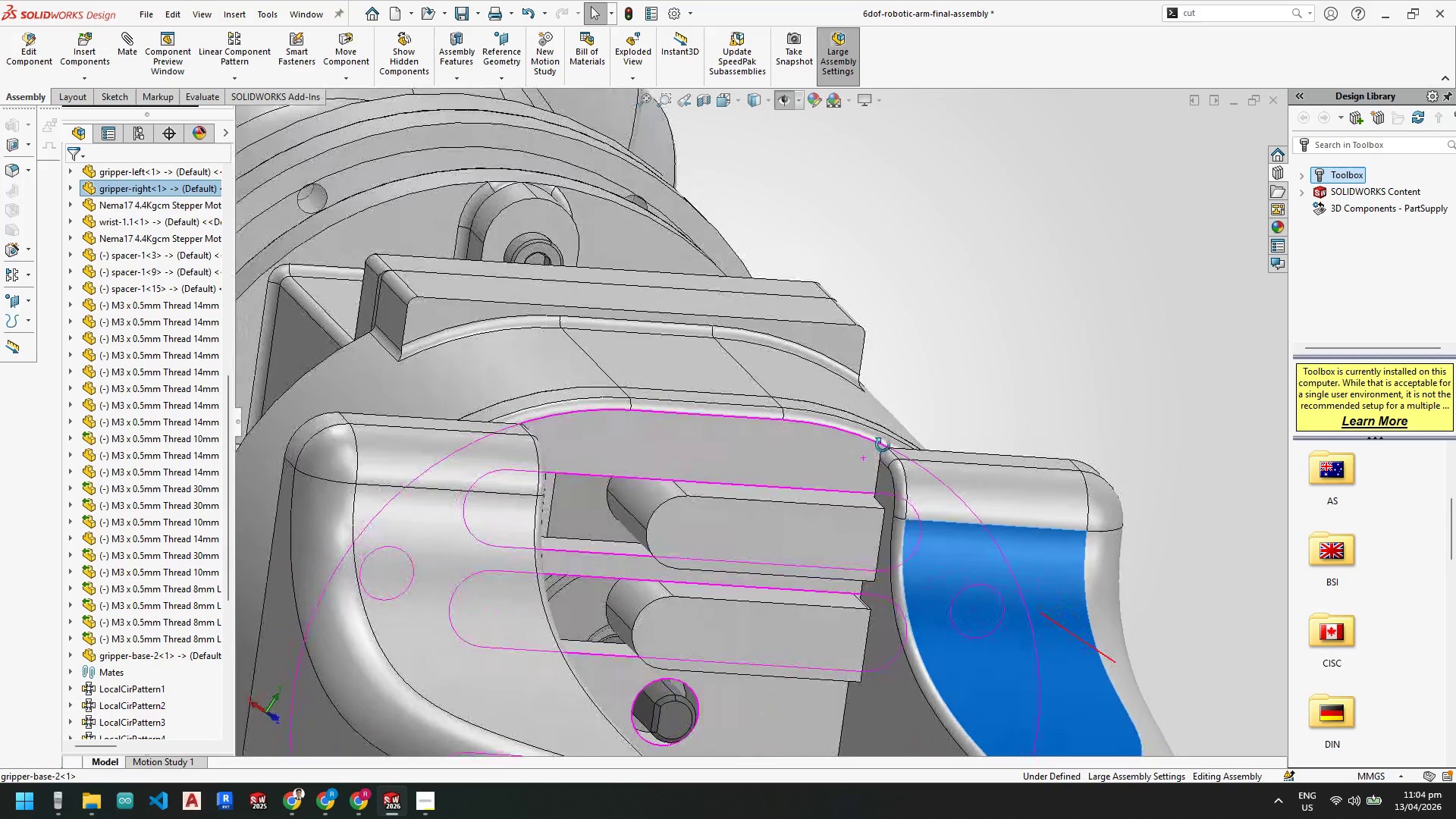 
scroll: coordinate [748, 537], scroll_direction: up, amount: 1.0
 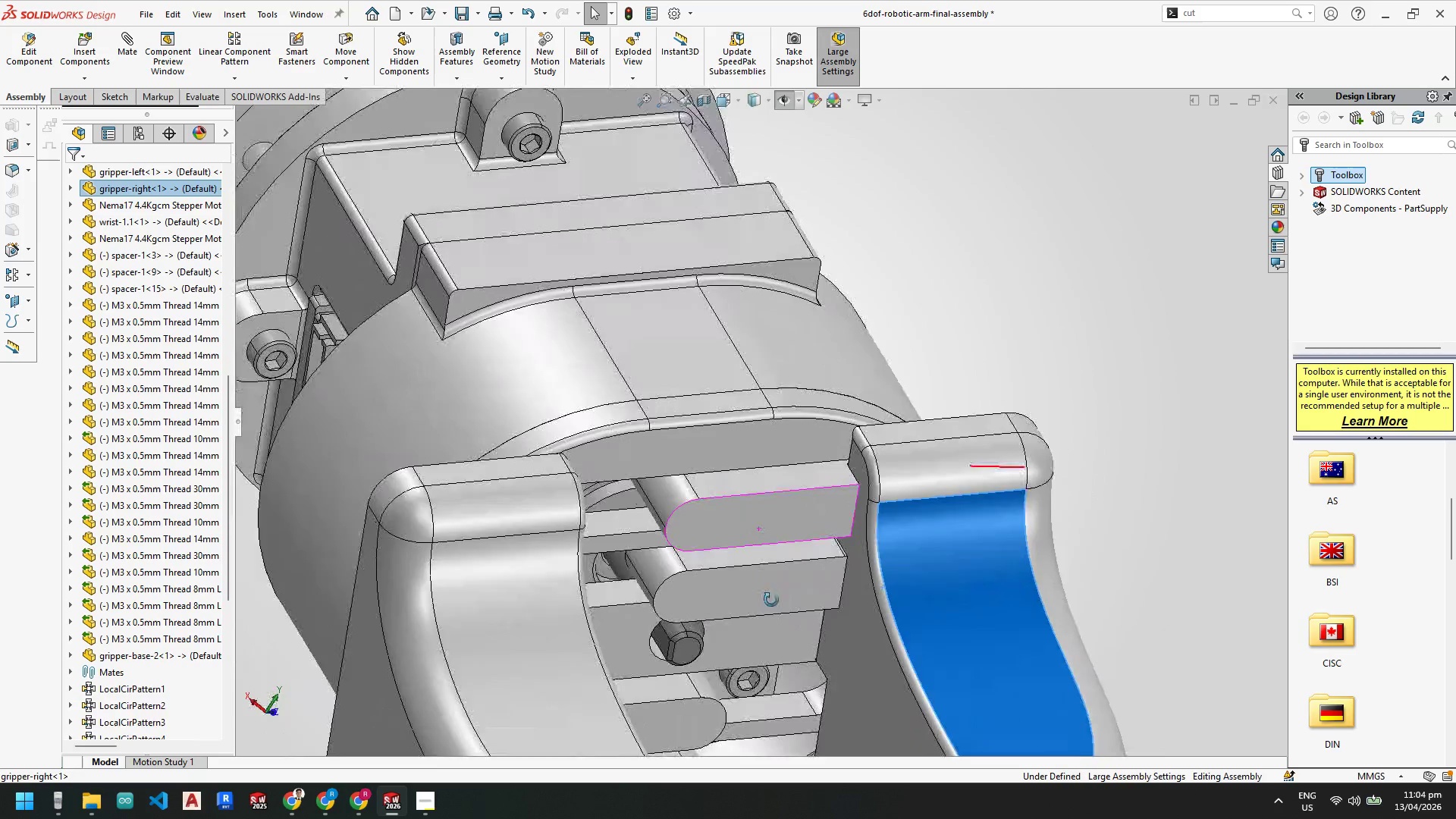 
left_click_drag(start_coordinate=[654, 563], to_coordinate=[882, 570])
 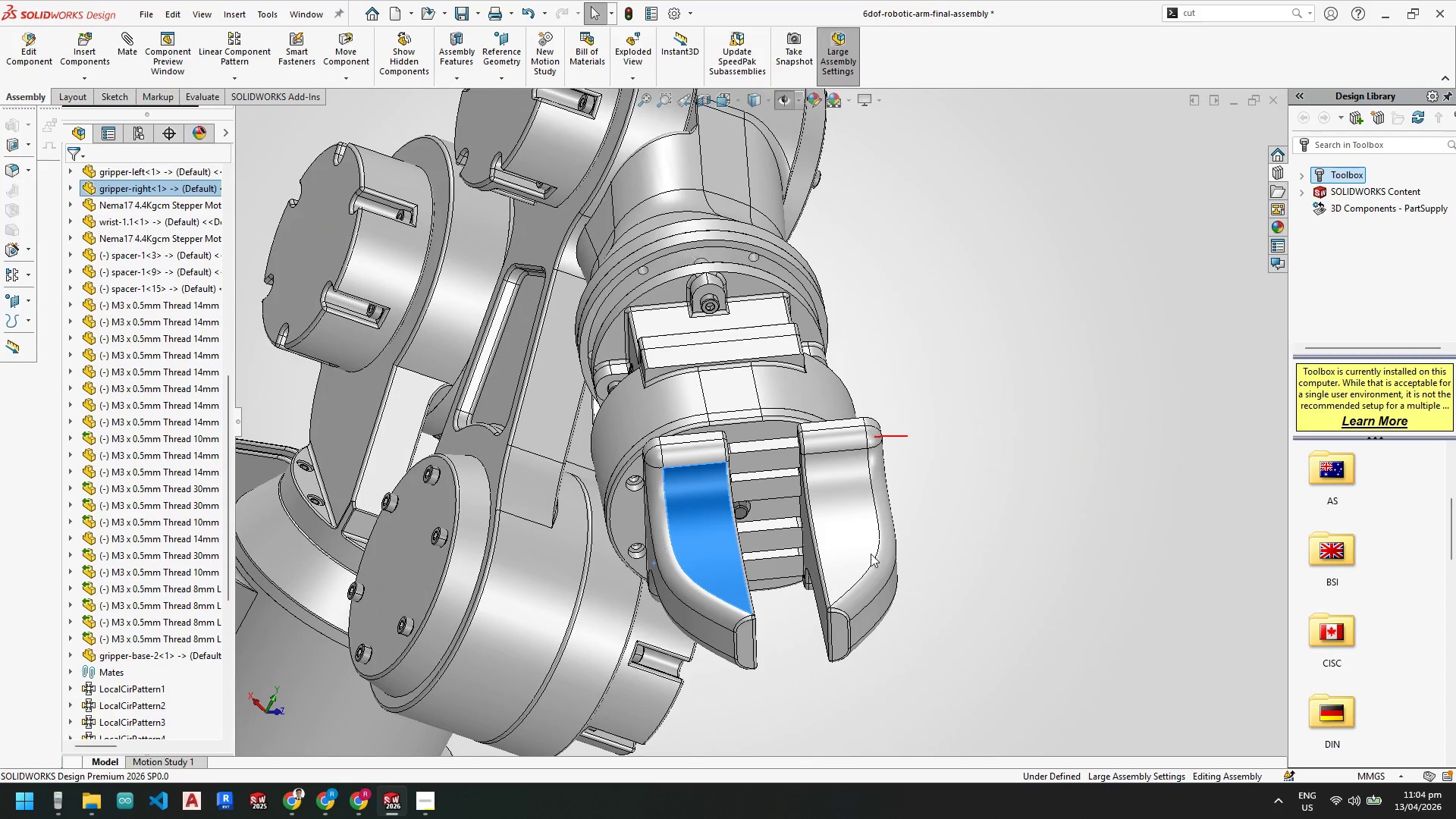 
scroll: coordinate [725, 608], scroll_direction: up, amount: 5.0
 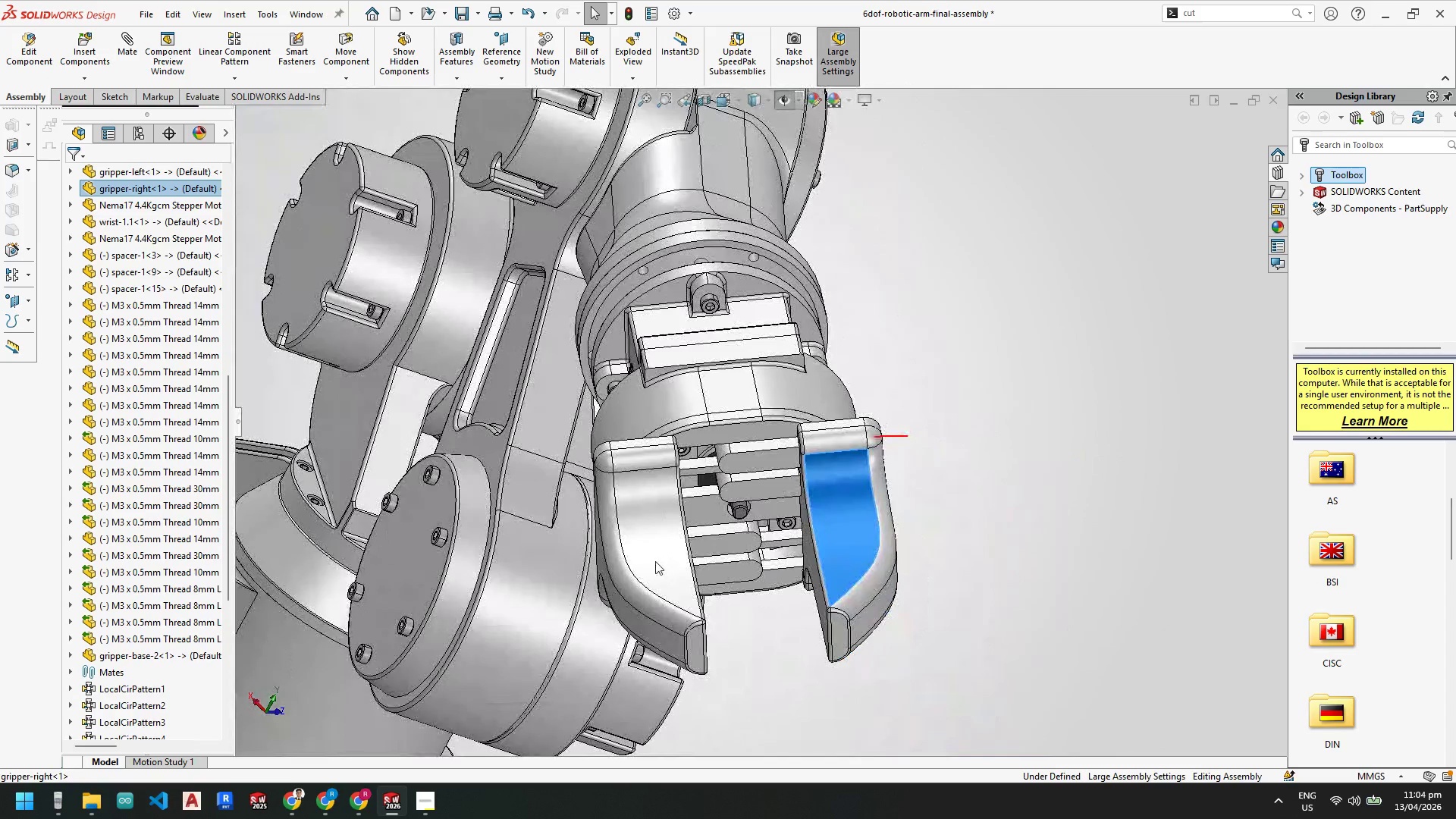 
left_click_drag(start_coordinate=[871, 554], to_coordinate=[666, 560])
 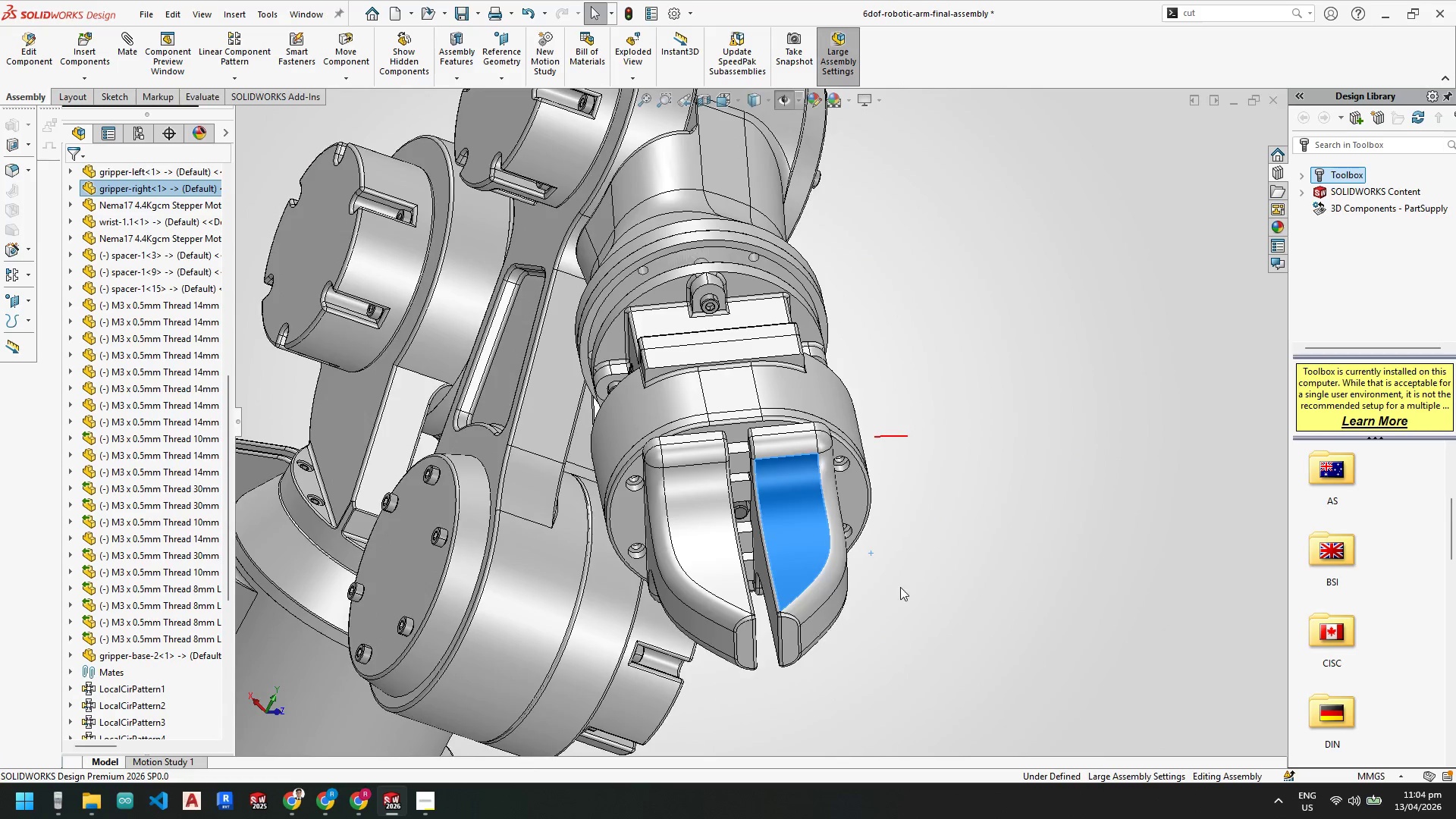 
scroll: coordinate [900, 587], scroll_direction: up, amount: 5.0
 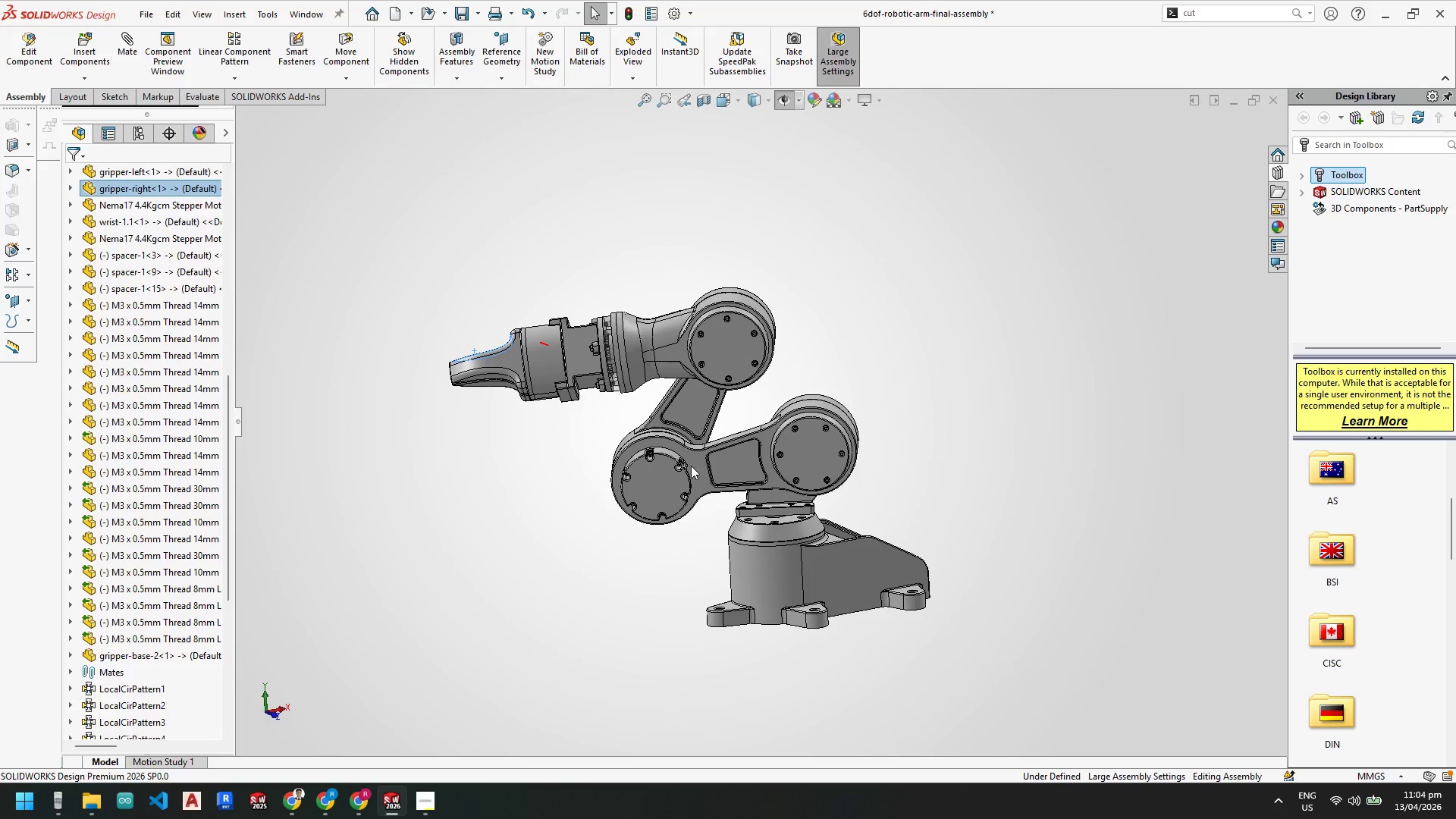 
scroll: coordinate [617, 471], scroll_direction: down, amount: 6.0
 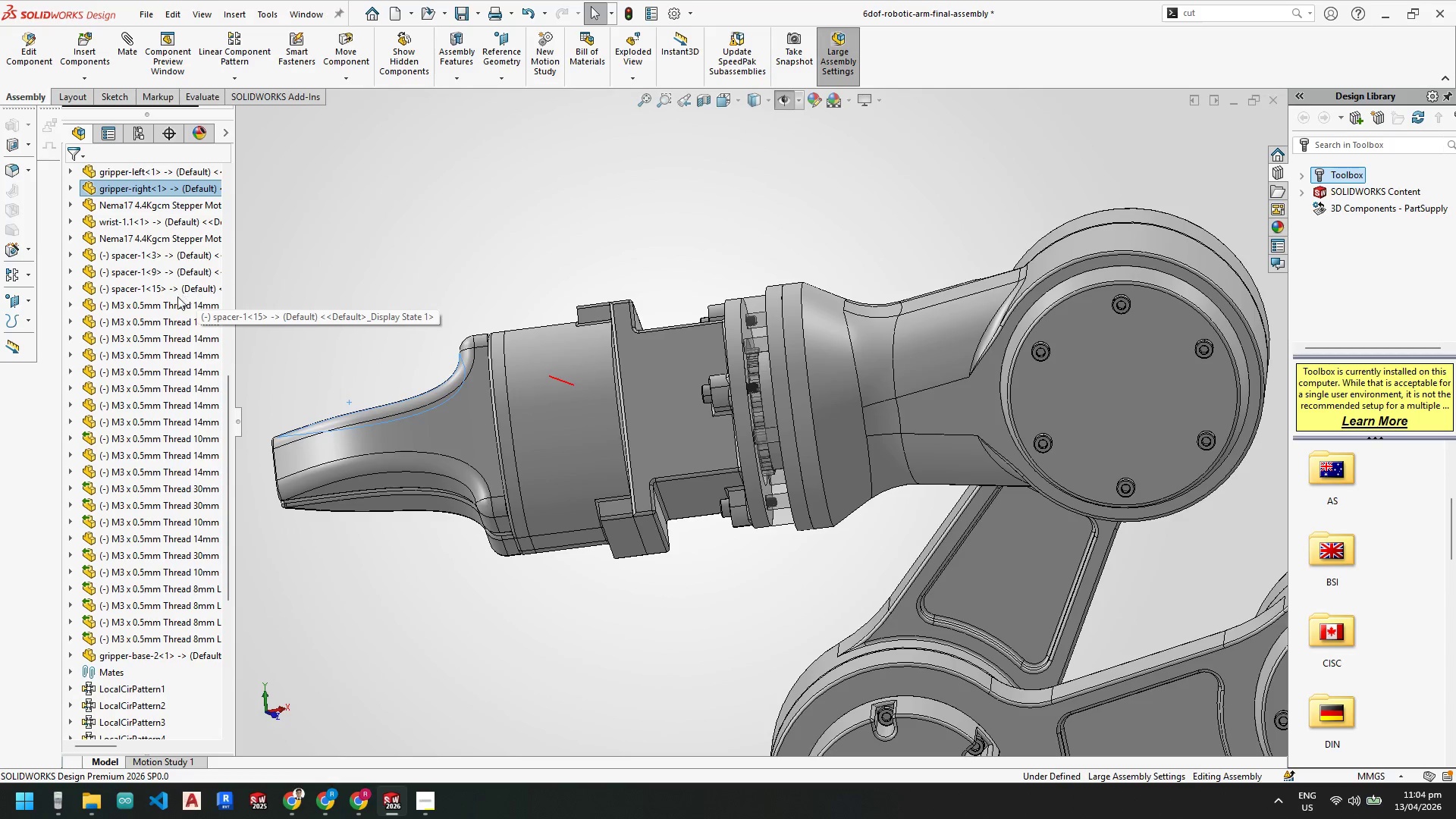 
scroll: coordinate [219, 571], scroll_direction: up, amount: 14.0
 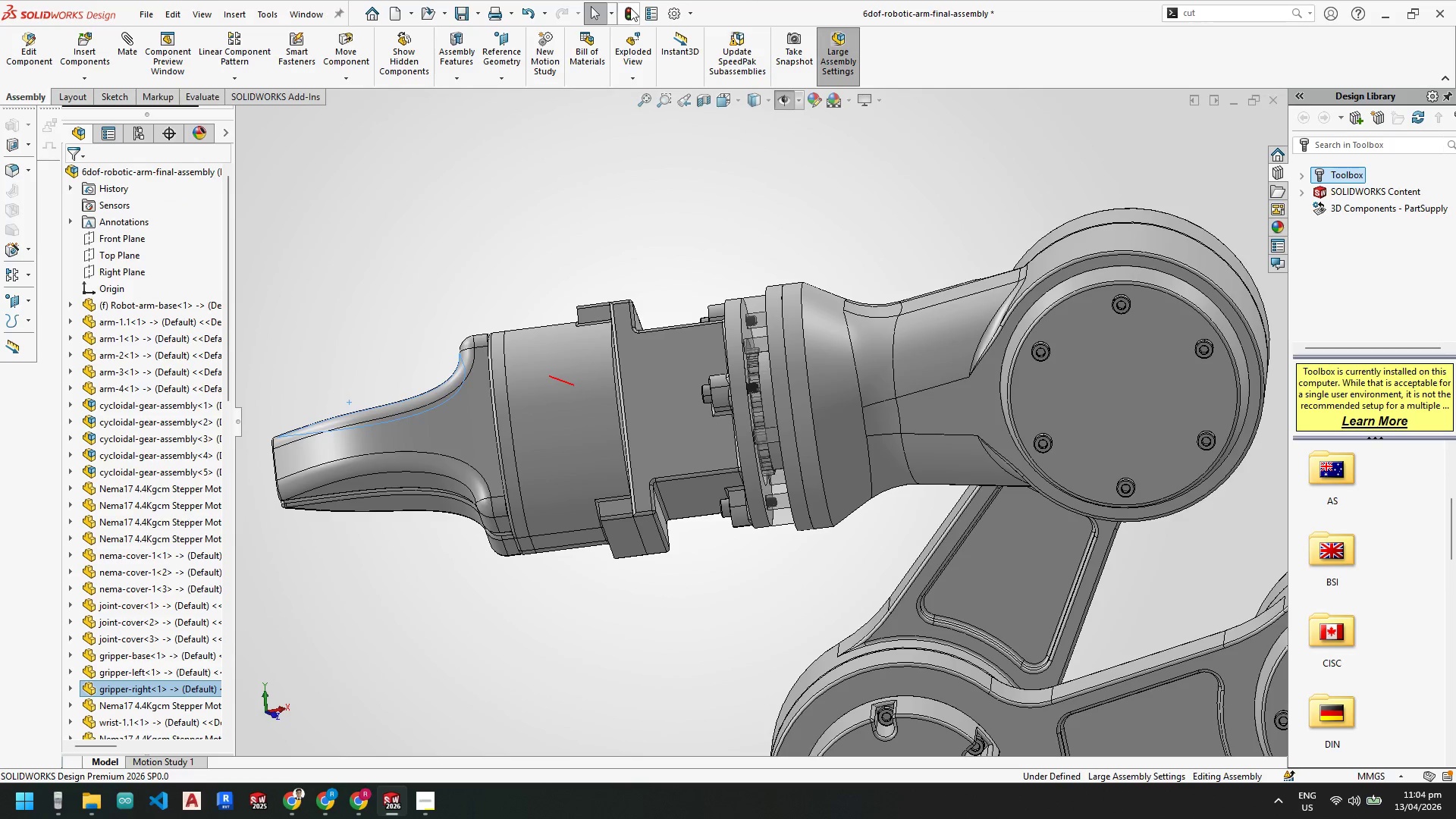 
left_click([630, 9])
 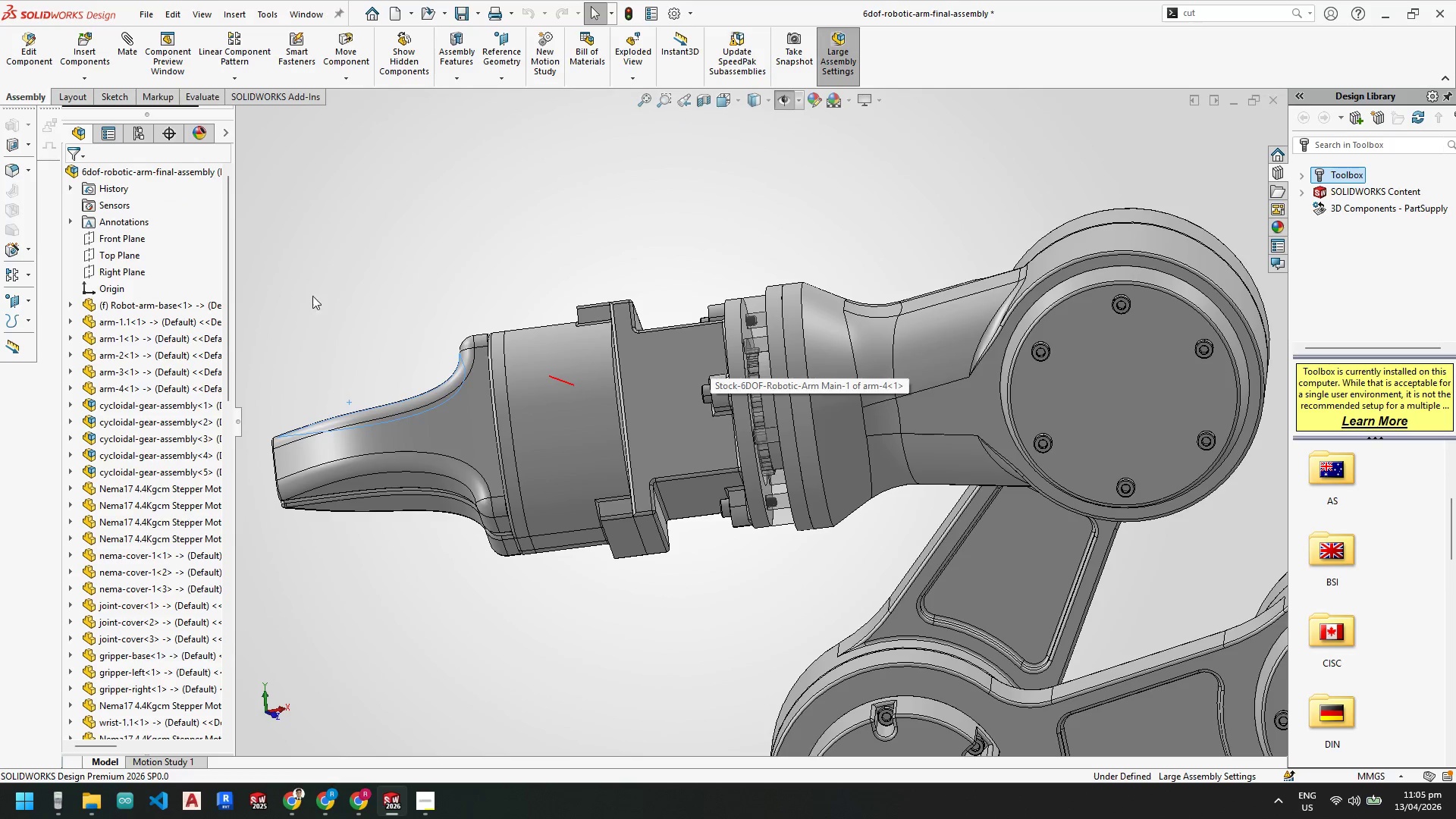 
scroll: coordinate [739, 299], scroll_direction: up, amount: 2.0
 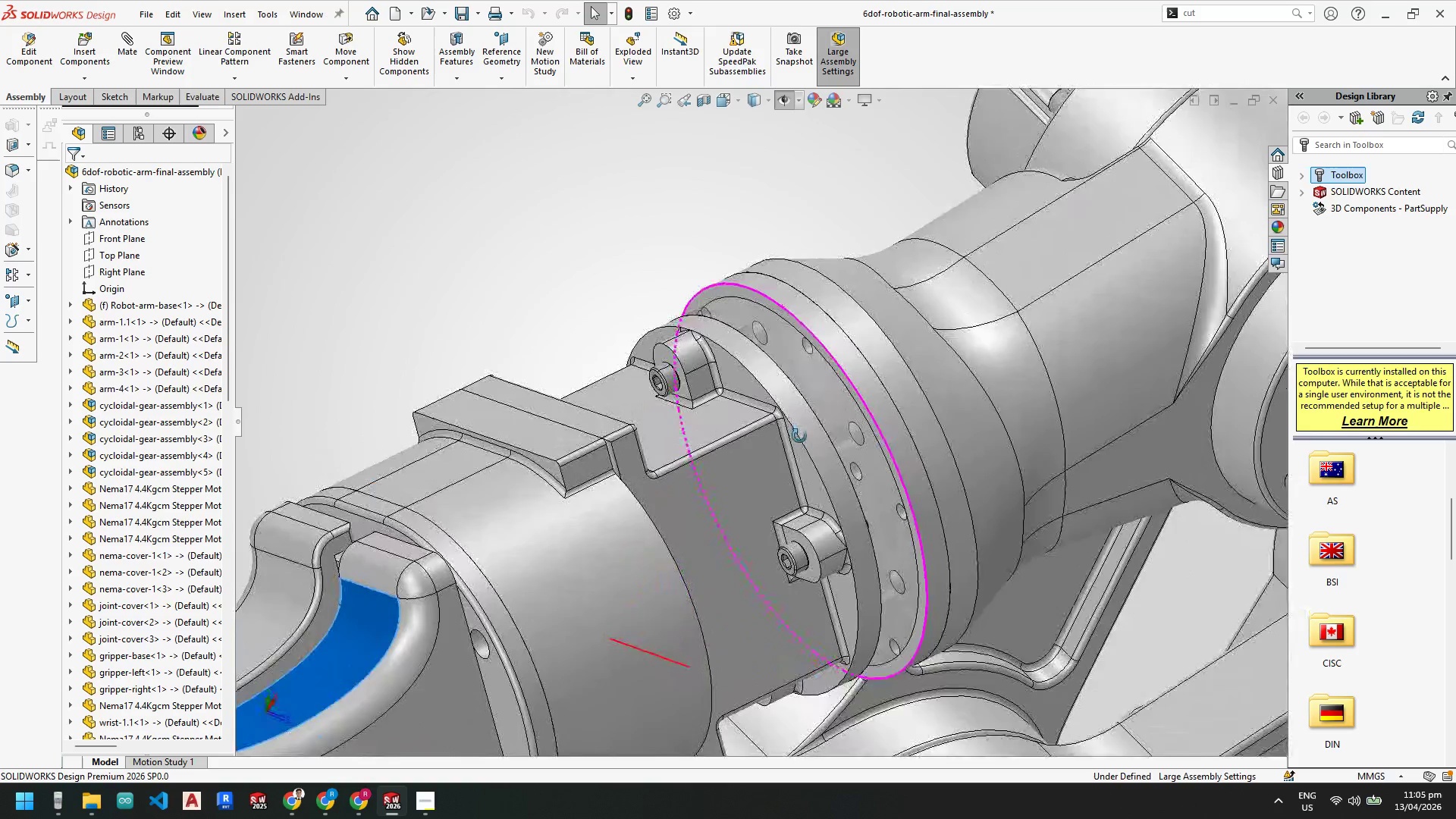 
left_click_drag(start_coordinate=[670, 494], to_coordinate=[480, 503])
 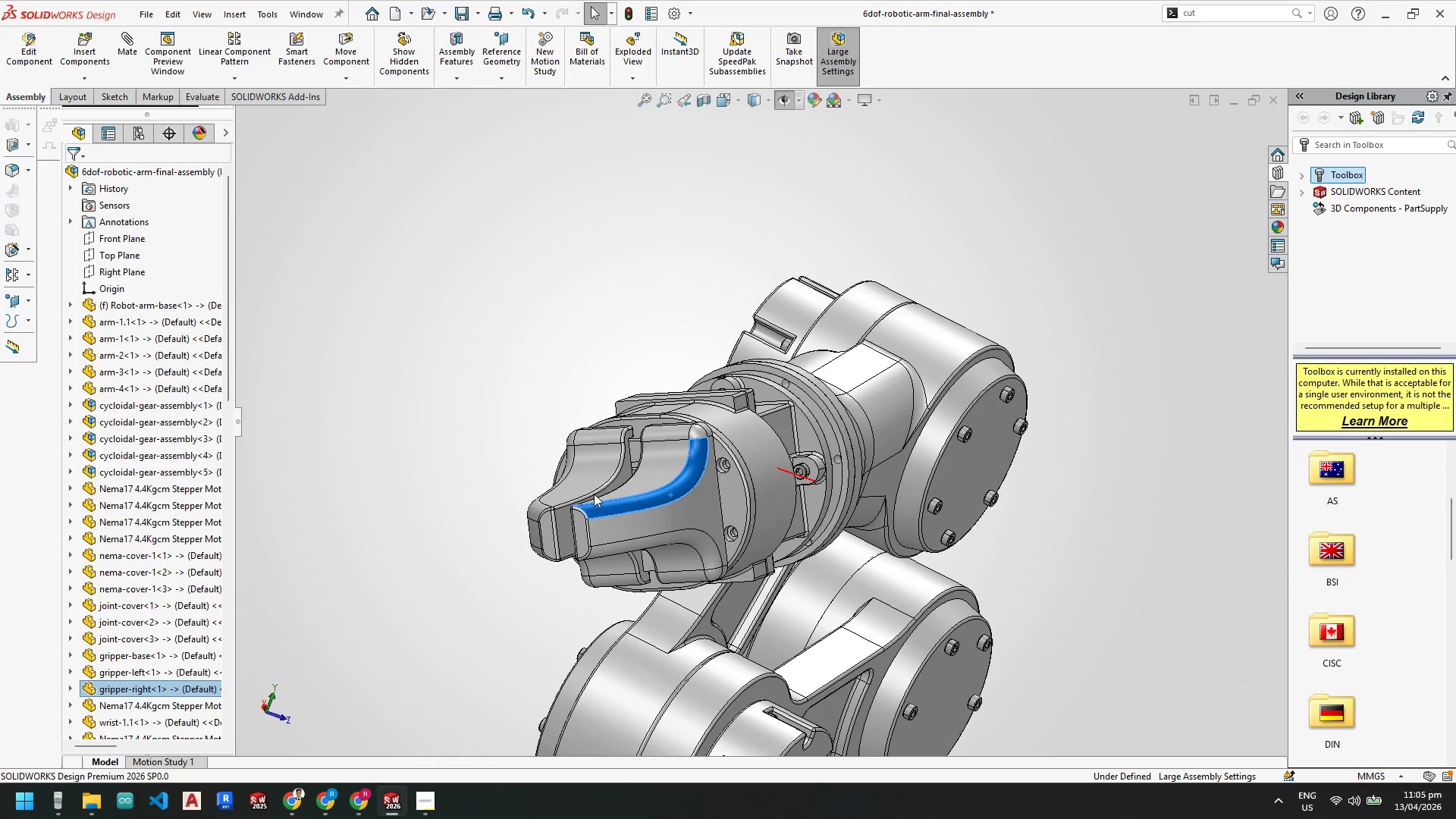 
scroll: coordinate [657, 500], scroll_direction: up, amount: 4.0
 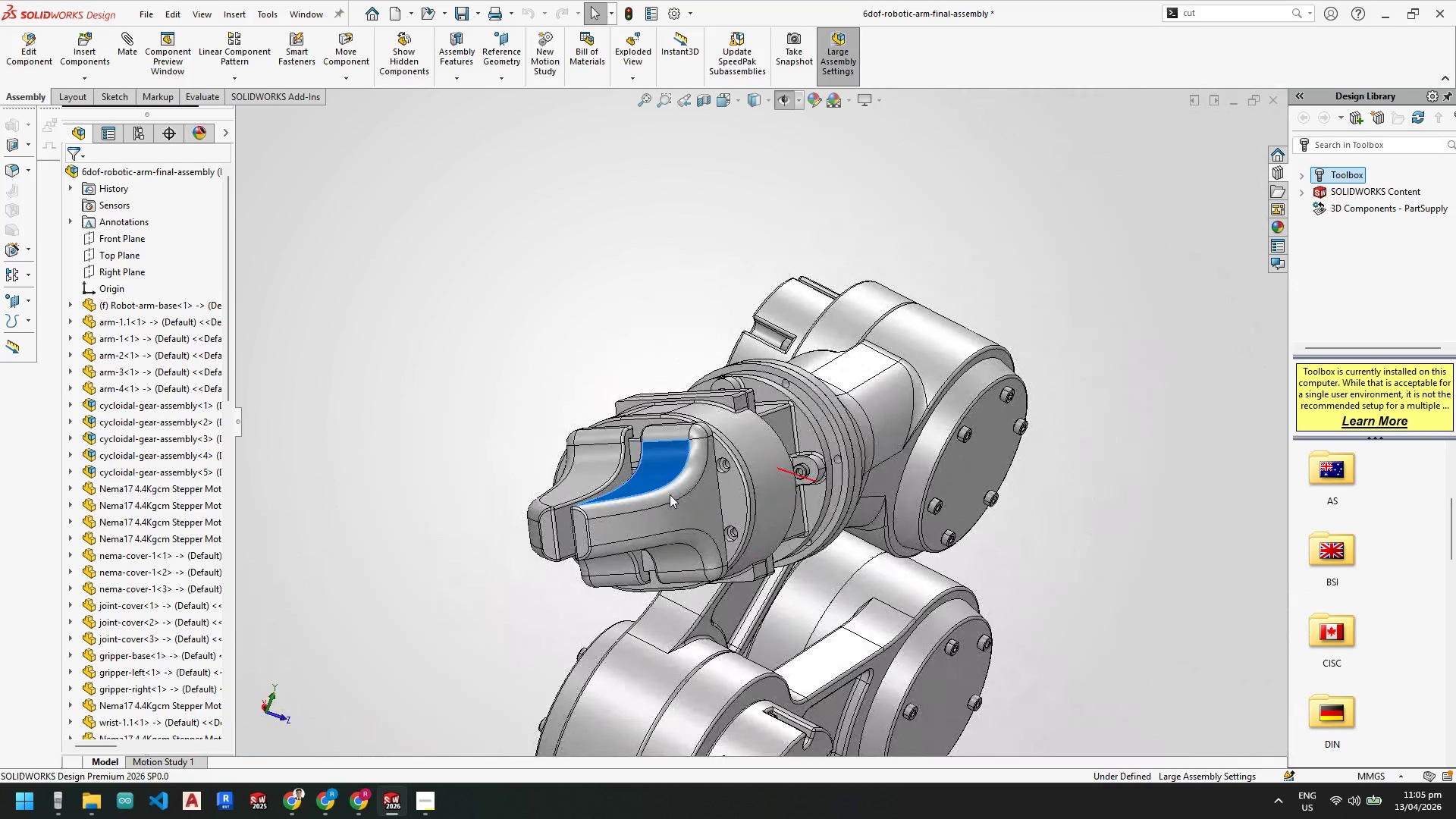 
scroll: coordinate [819, 466], scroll_direction: down, amount: 5.0
 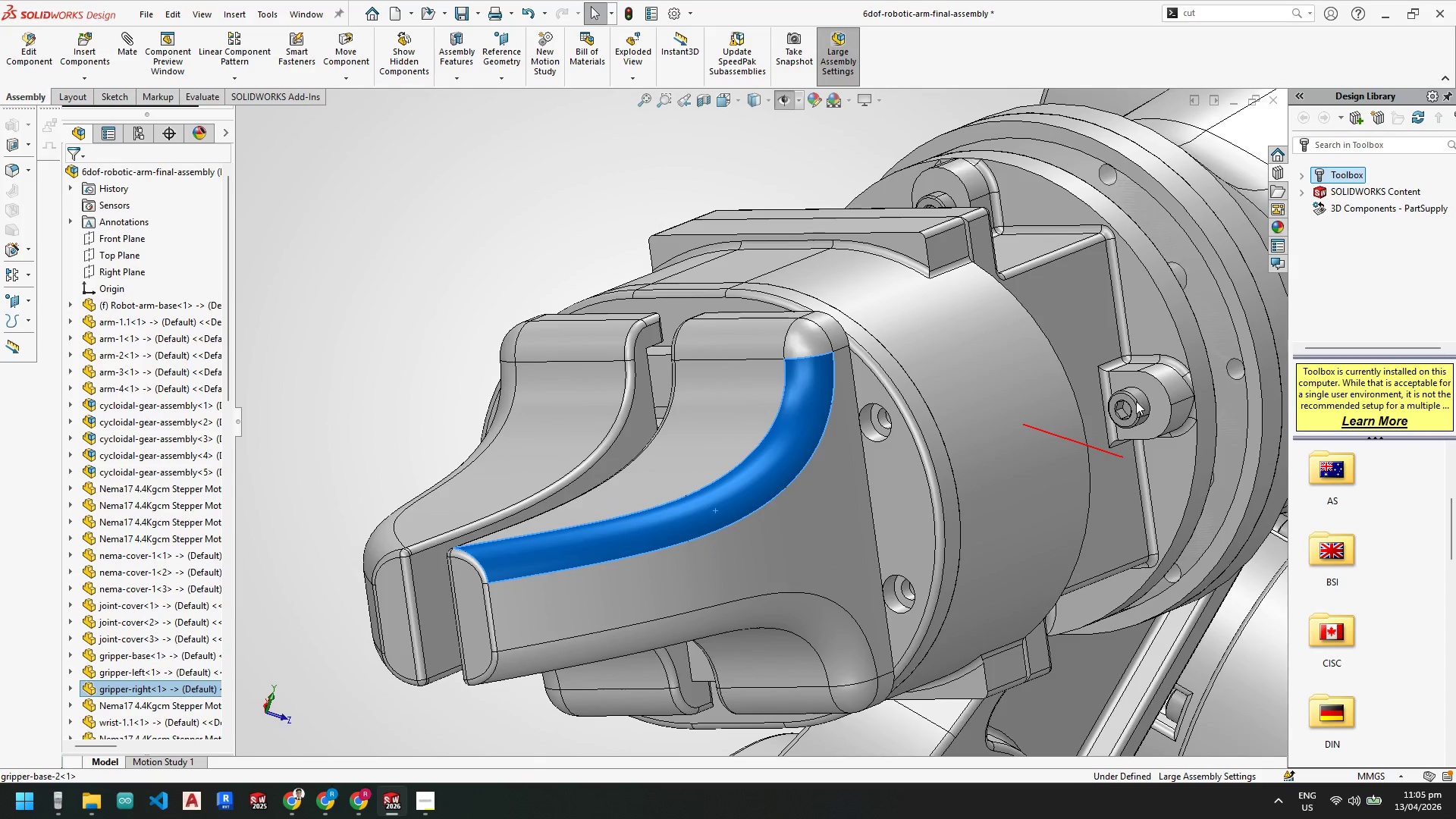 
left_click([1139, 400])
 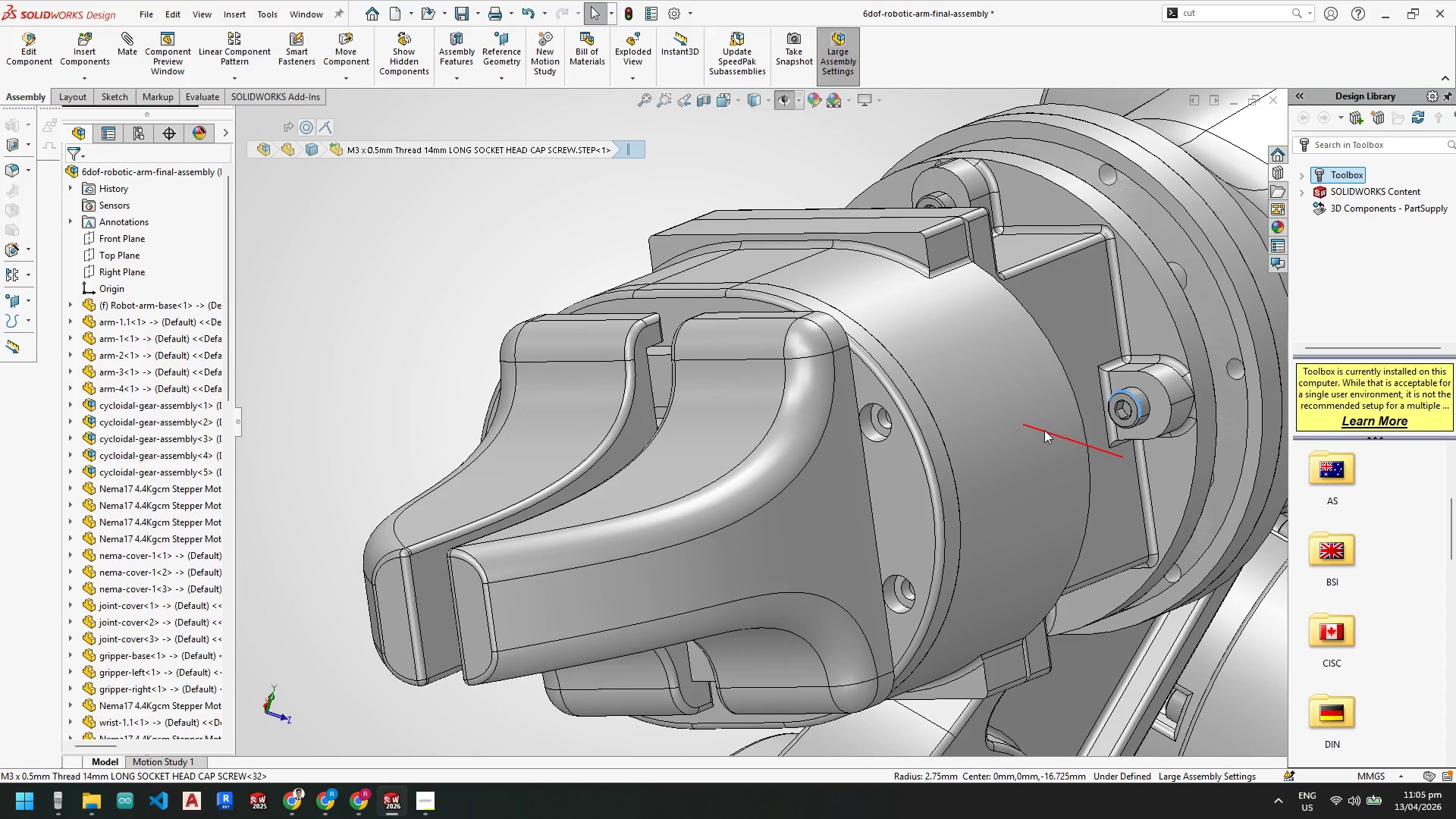 
scroll: coordinate [967, 442], scroll_direction: up, amount: 4.0
 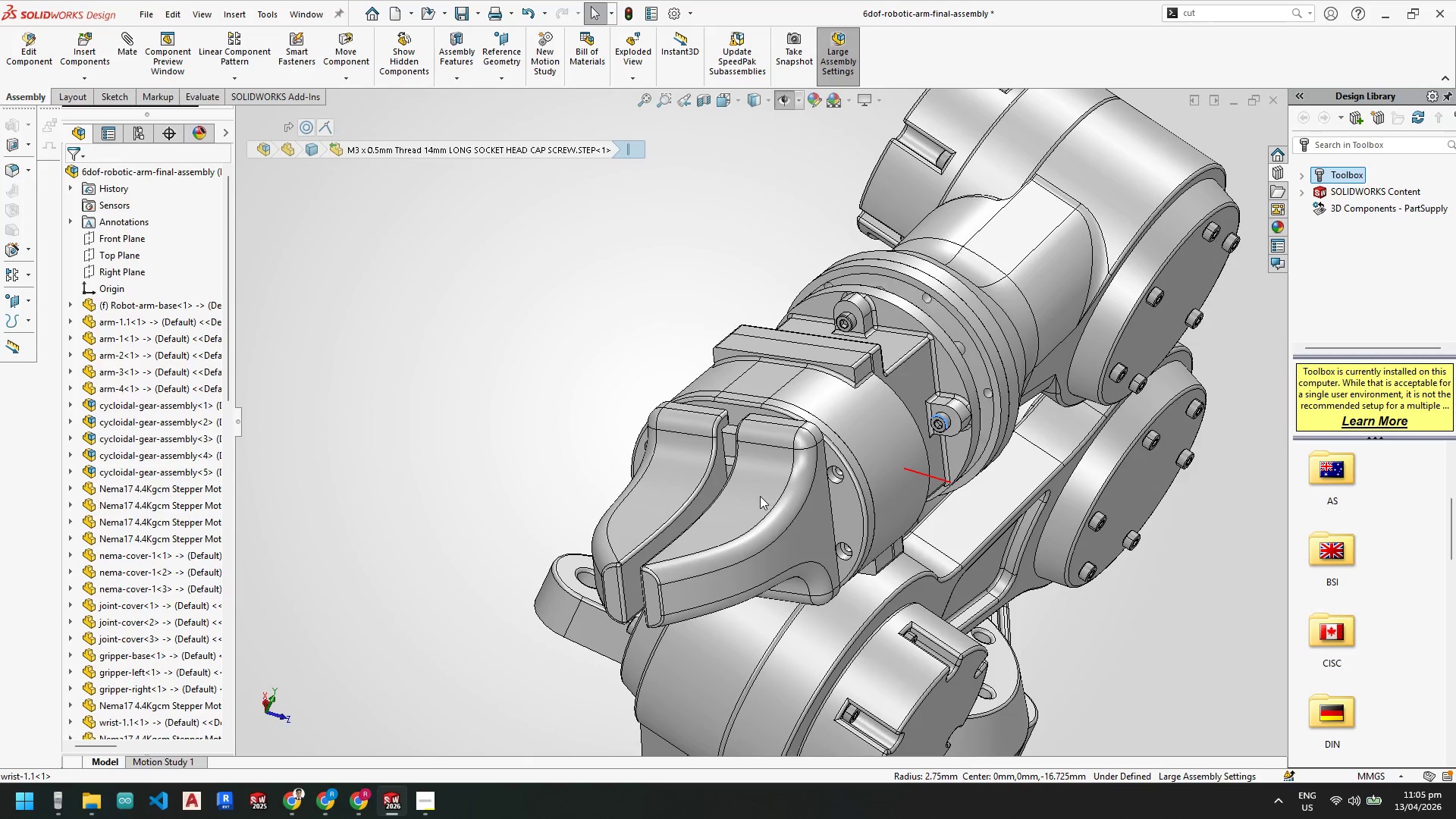 
left_click([760, 496])
 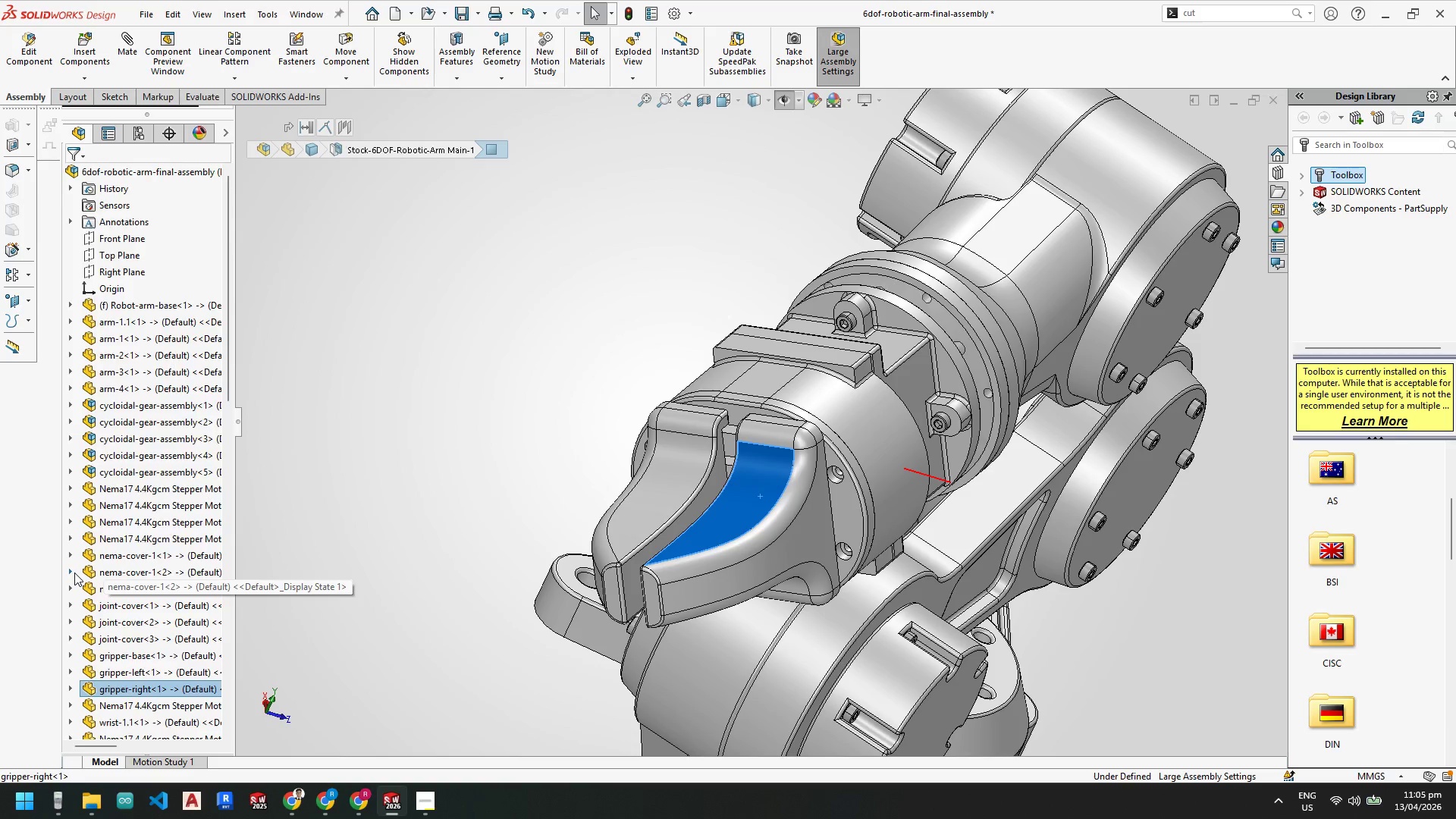 
scroll: coordinate [83, 570], scroll_direction: down, amount: 18.0
 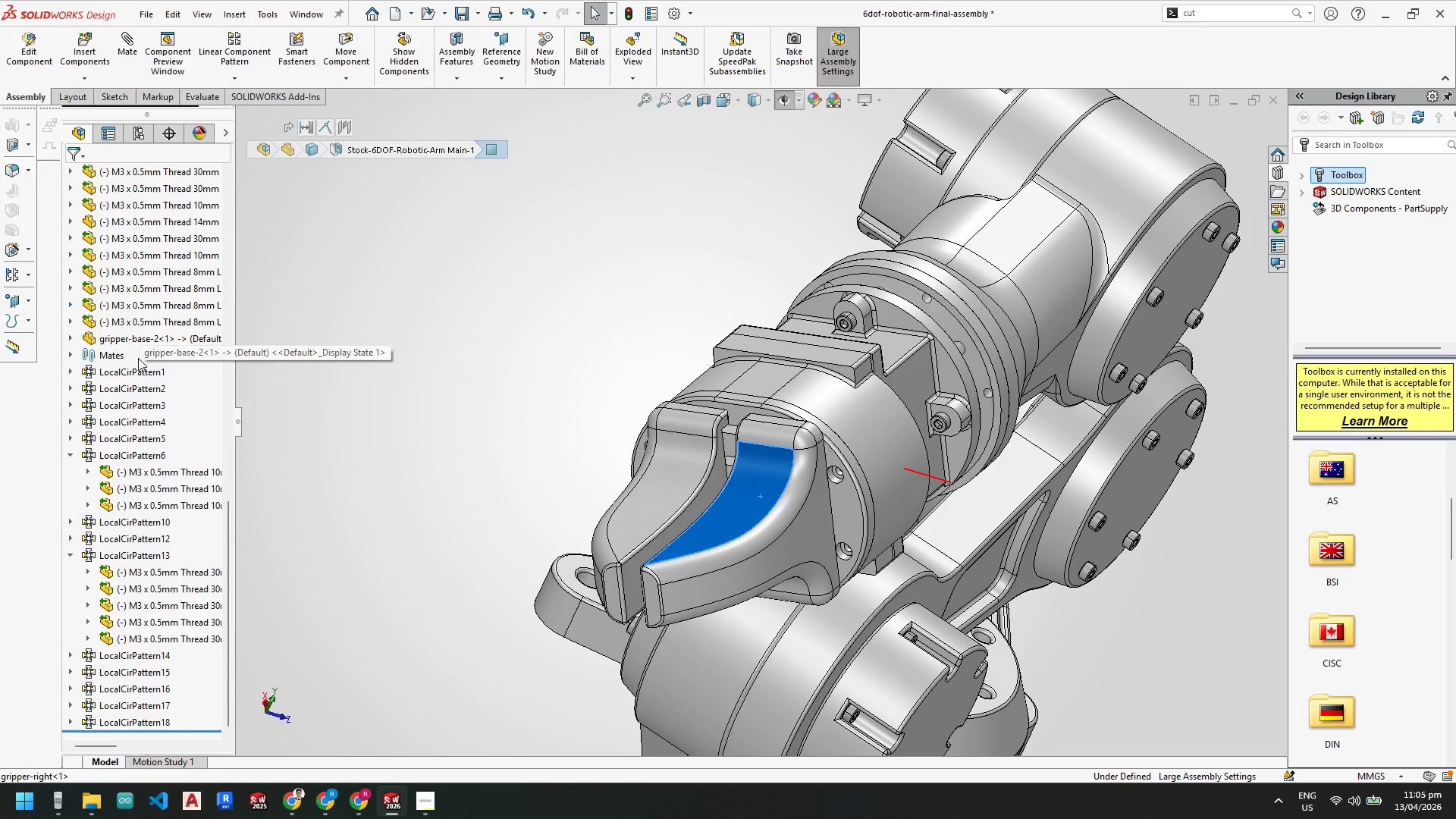 
scroll: coordinate [158, 575], scroll_direction: up, amount: 8.0
 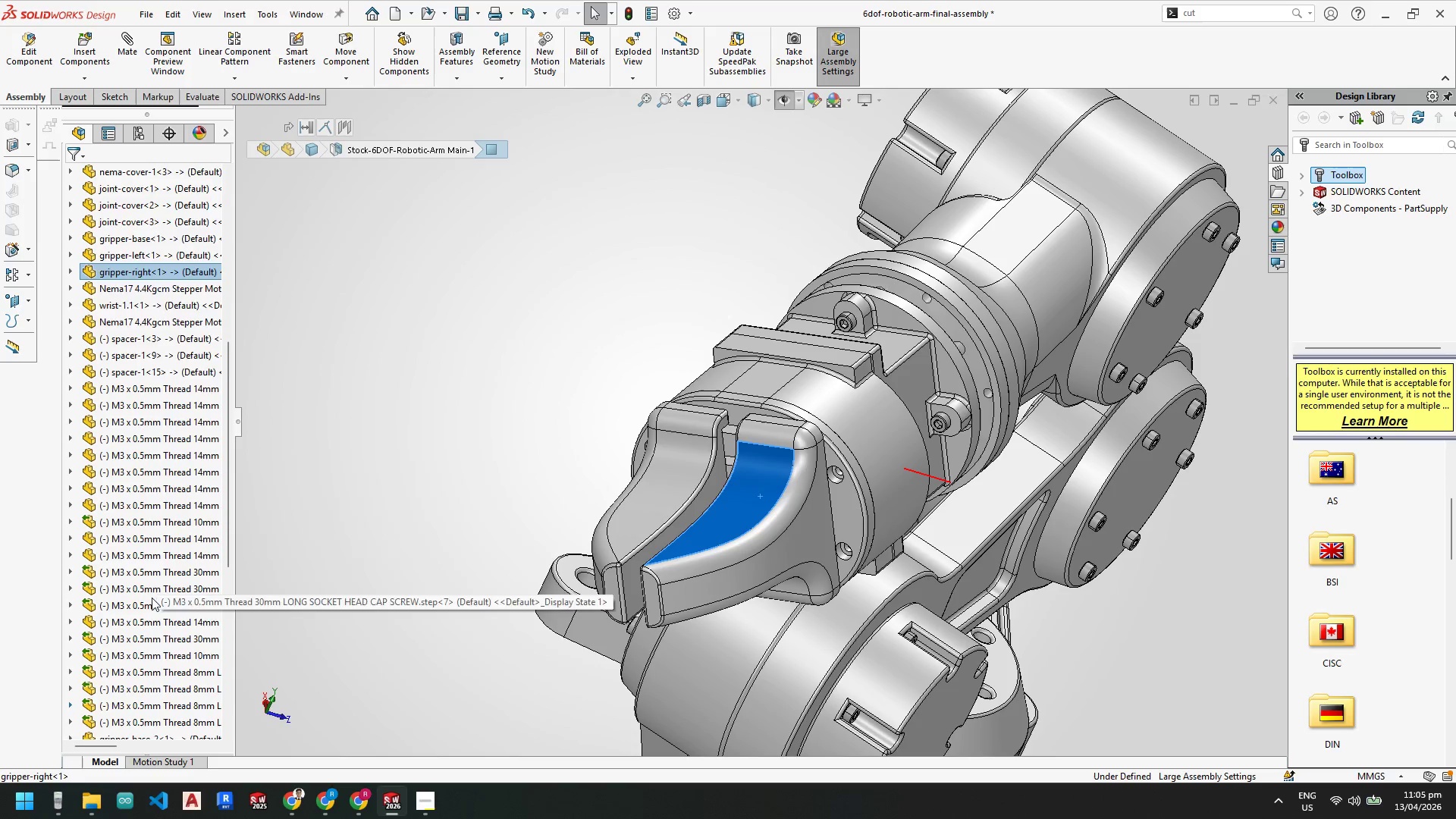 
scroll: coordinate [143, 623], scroll_direction: down, amount: 1.0
 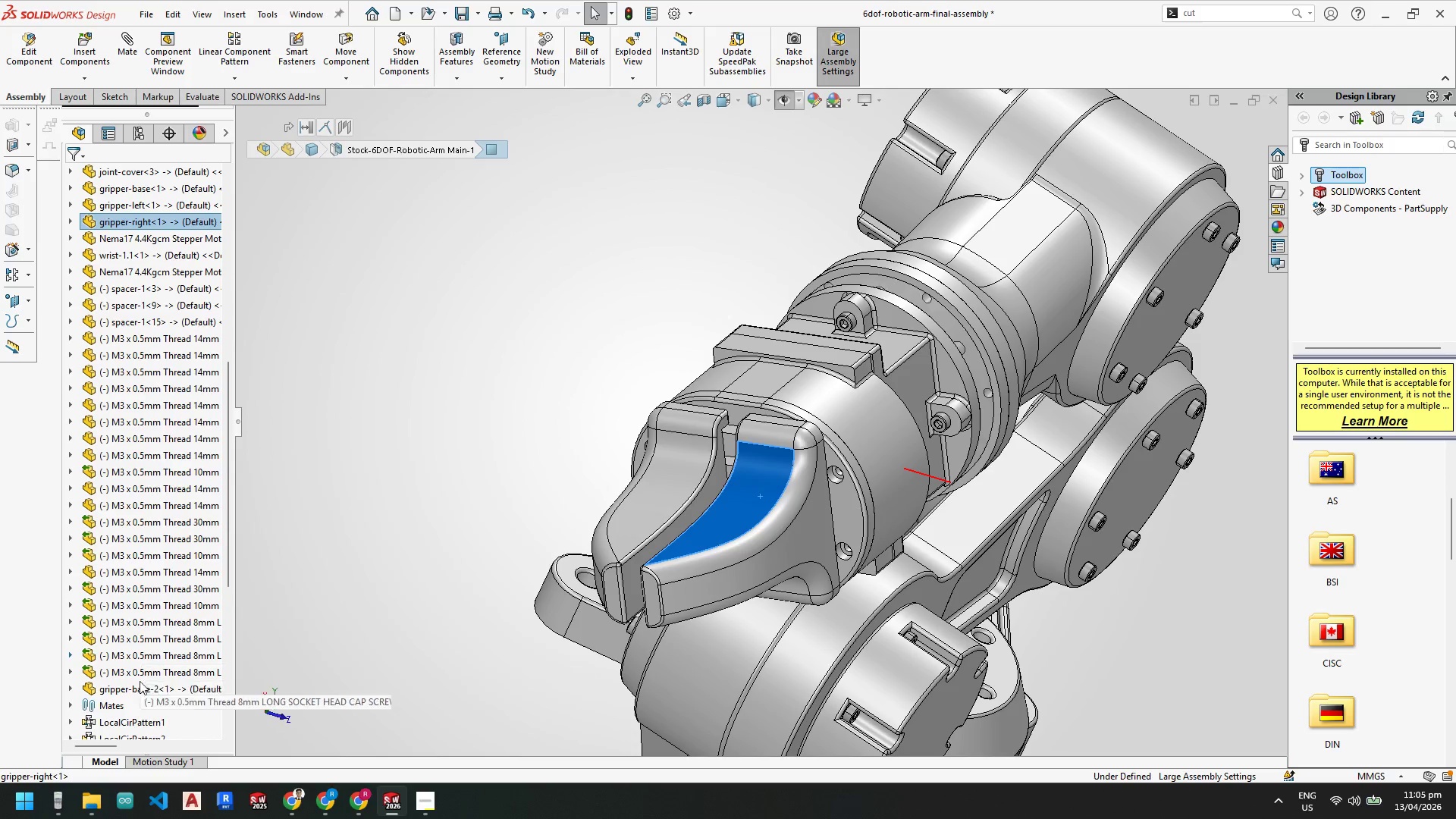 
left_click_drag(start_coordinate=[136, 686], to_coordinate=[118, 225])
 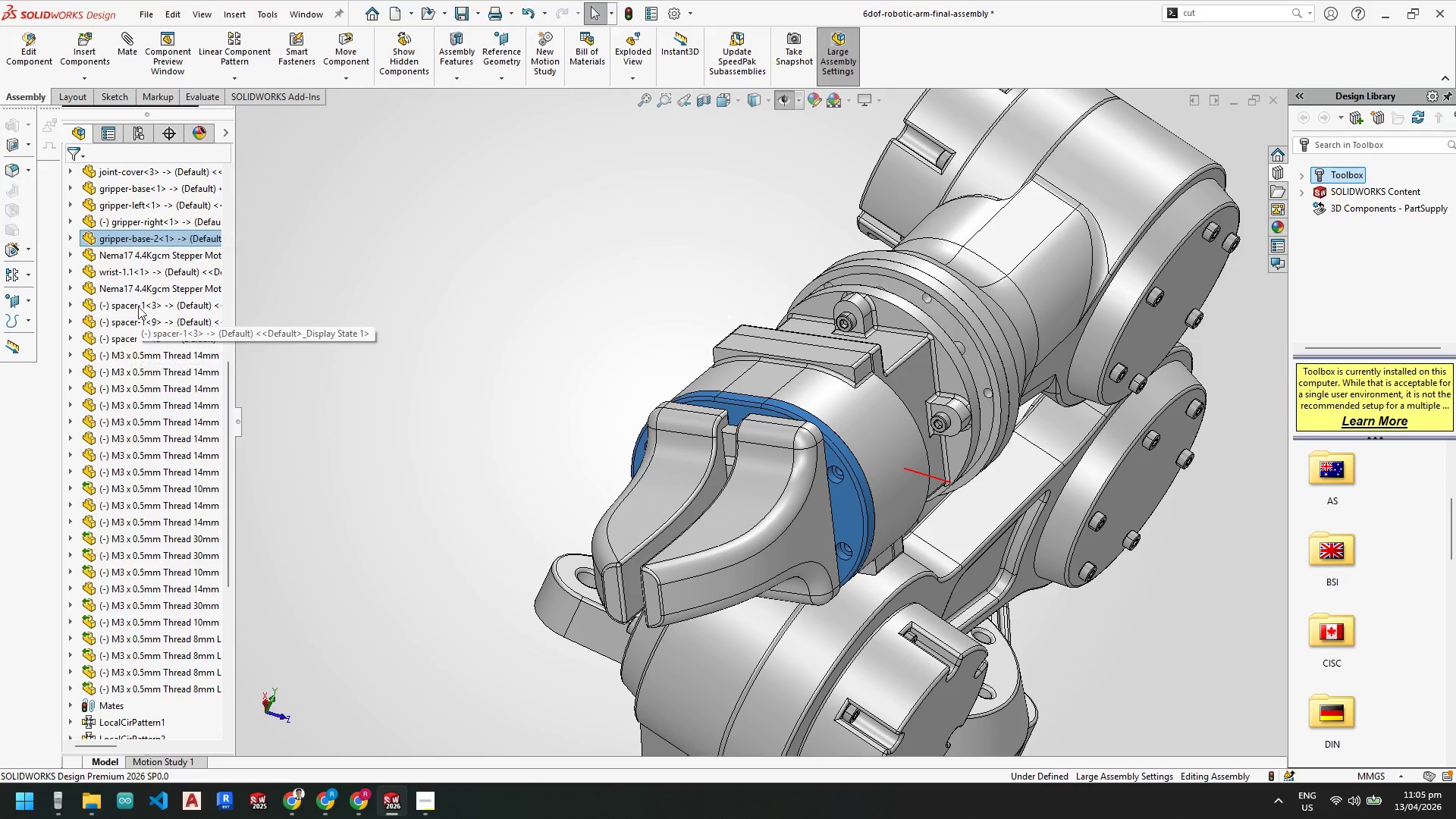 
key(Escape)
 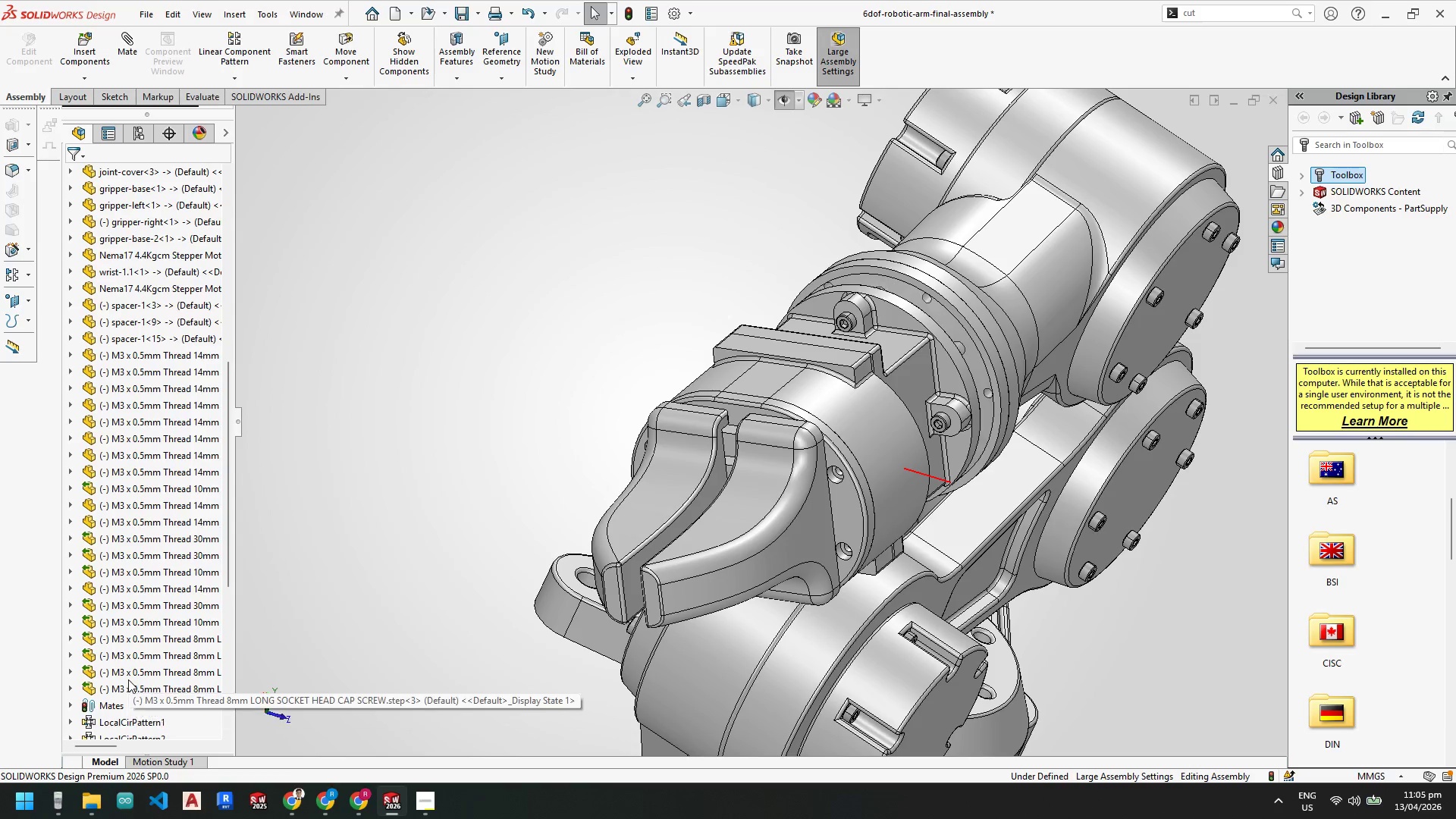 
left_click([128, 690])
 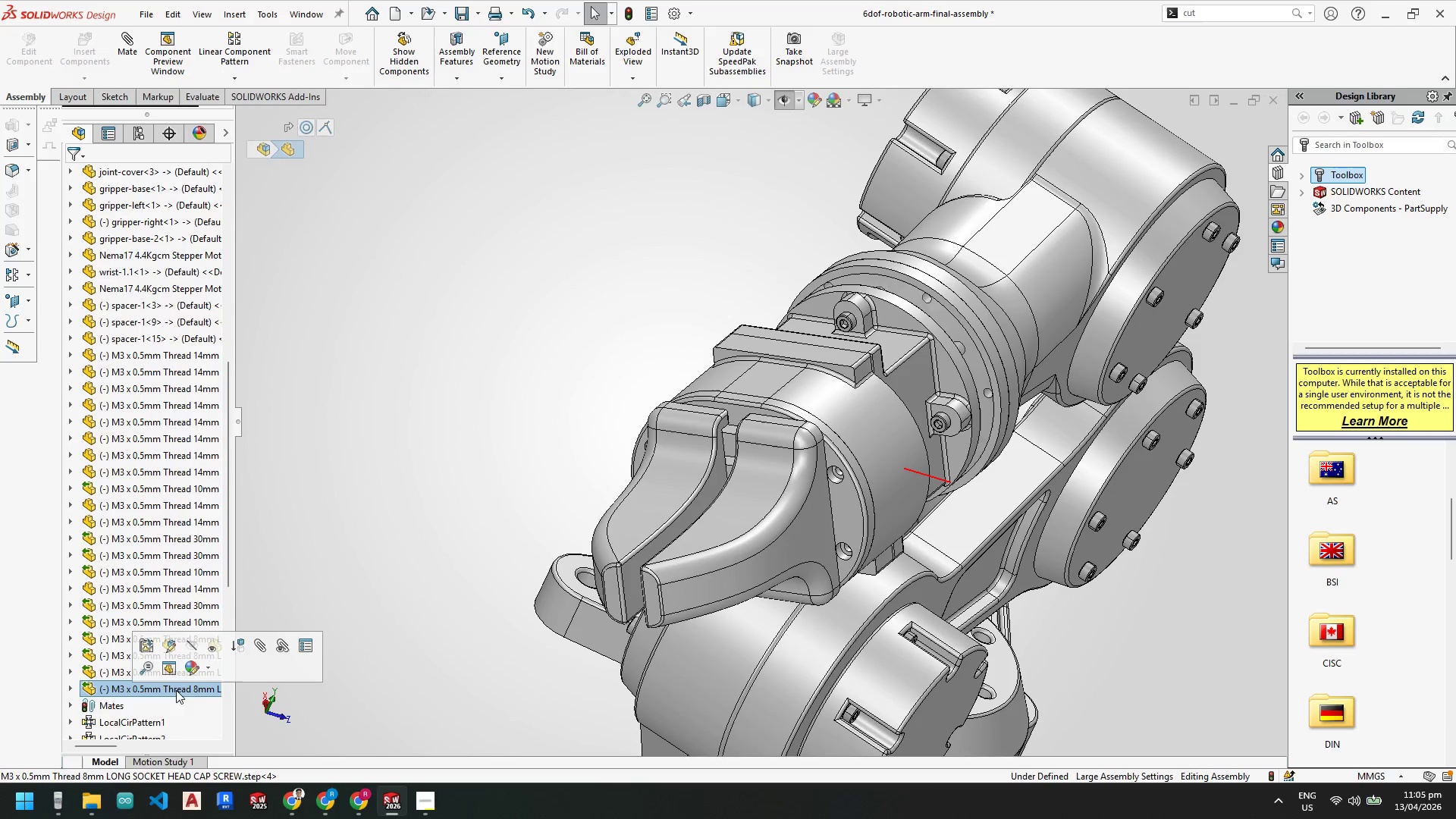 
key(Control+C)
 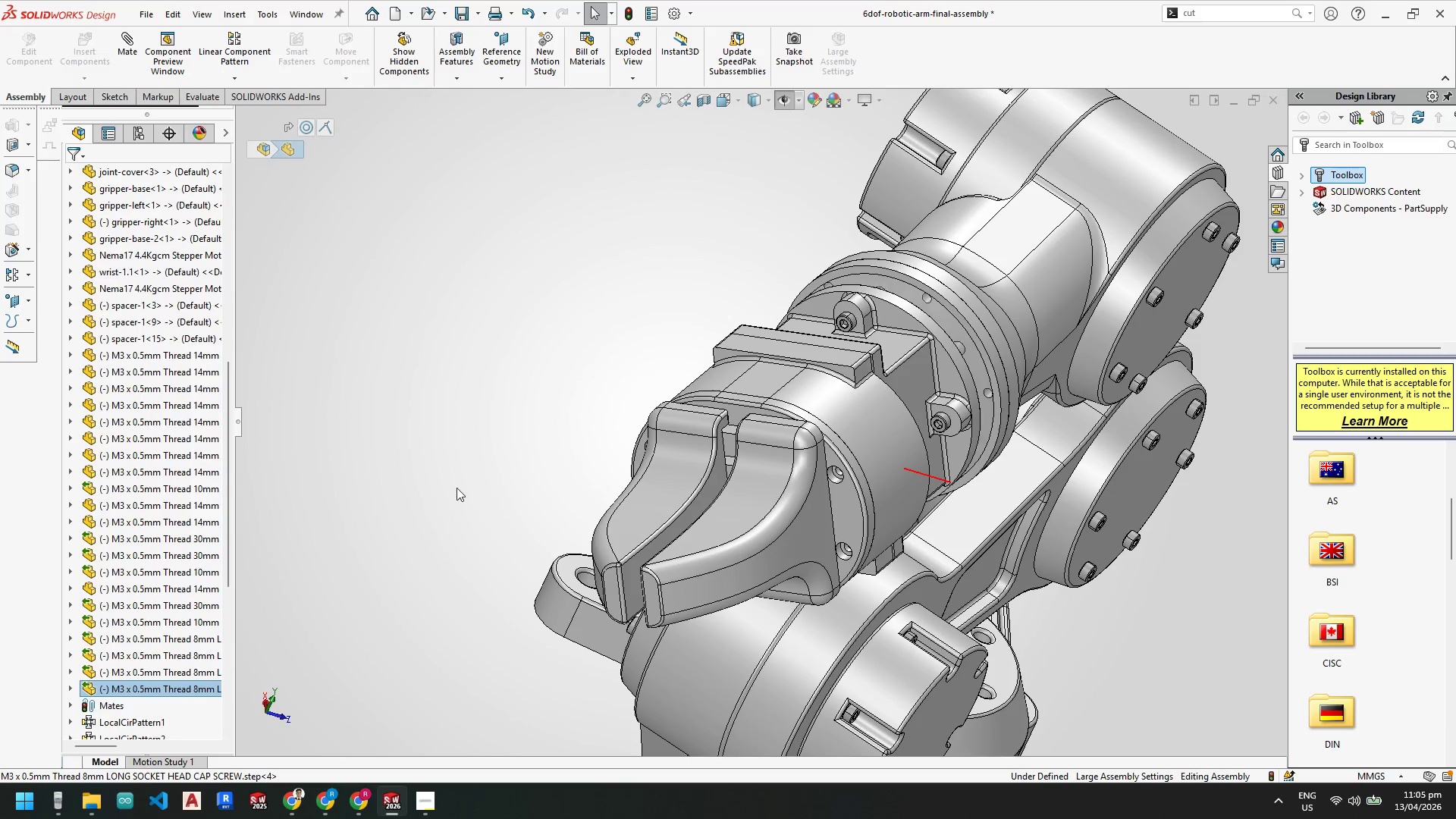 
key(Control+V)
 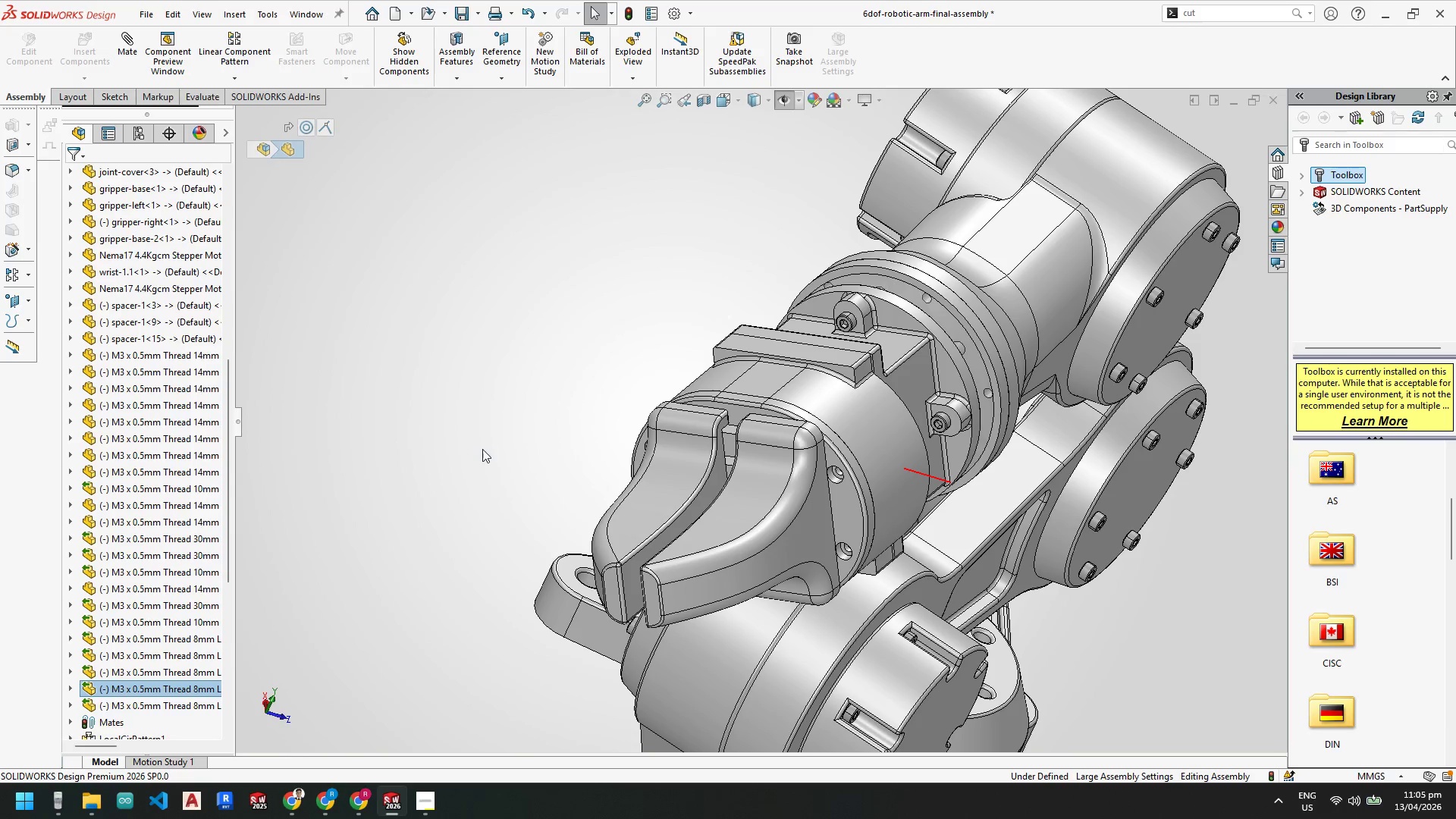 
scroll: coordinate [482, 449], scroll_direction: down, amount: 5.0
 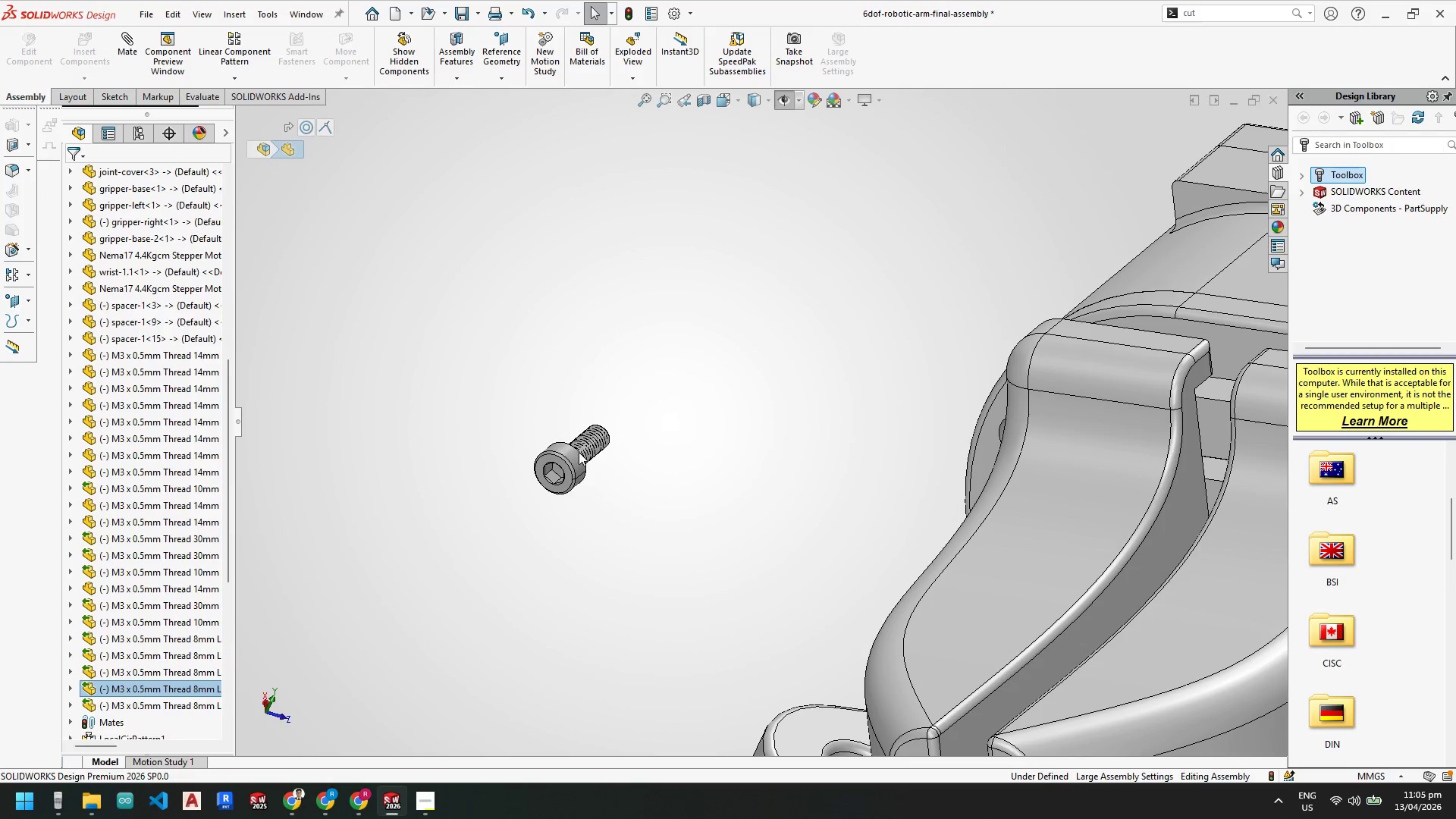 
left_click([576, 453])
 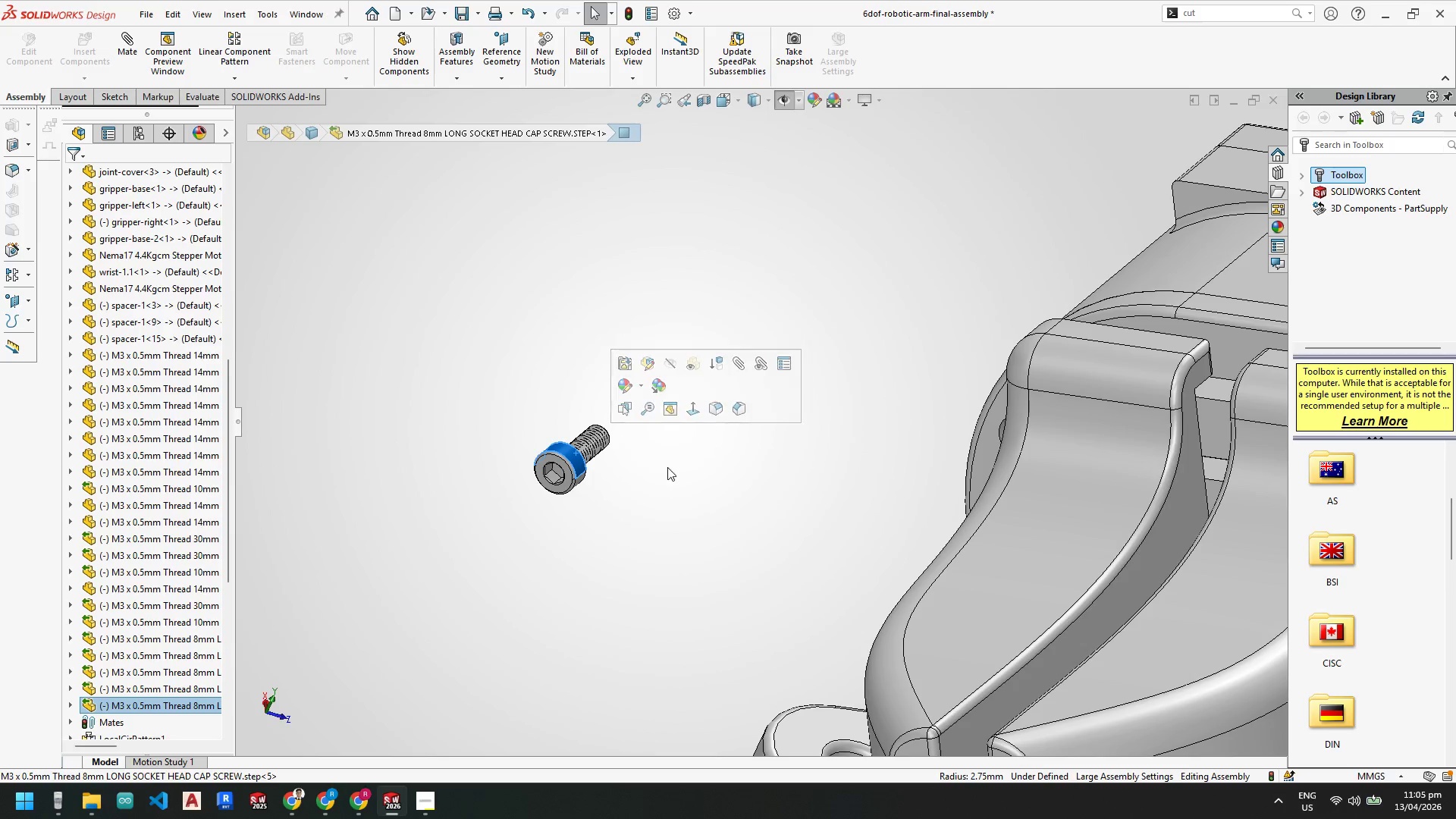 
scroll: coordinate [848, 502], scroll_direction: up, amount: 3.0
 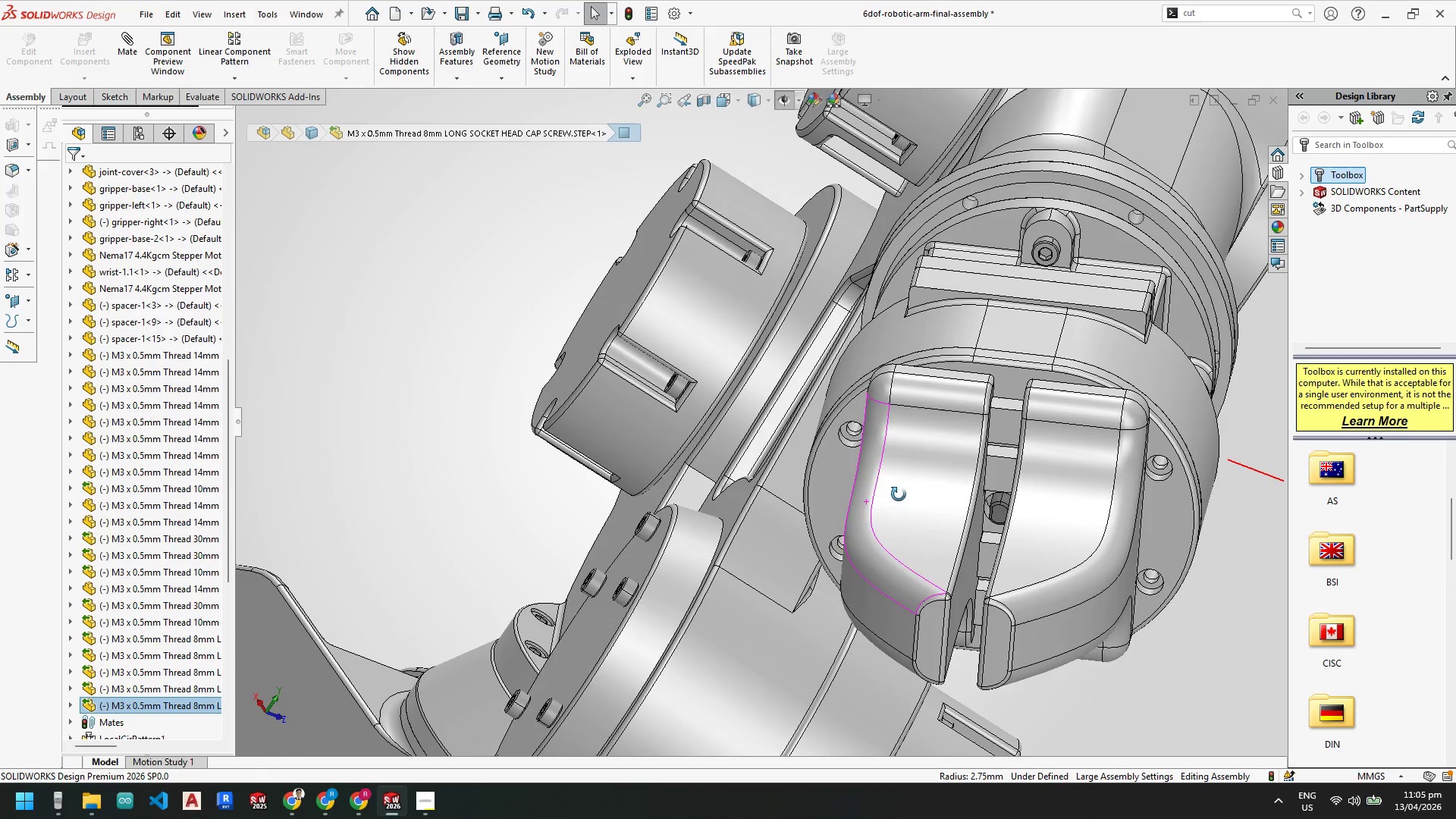 
hold_key(key=ControlLeft, duration=2.25)
 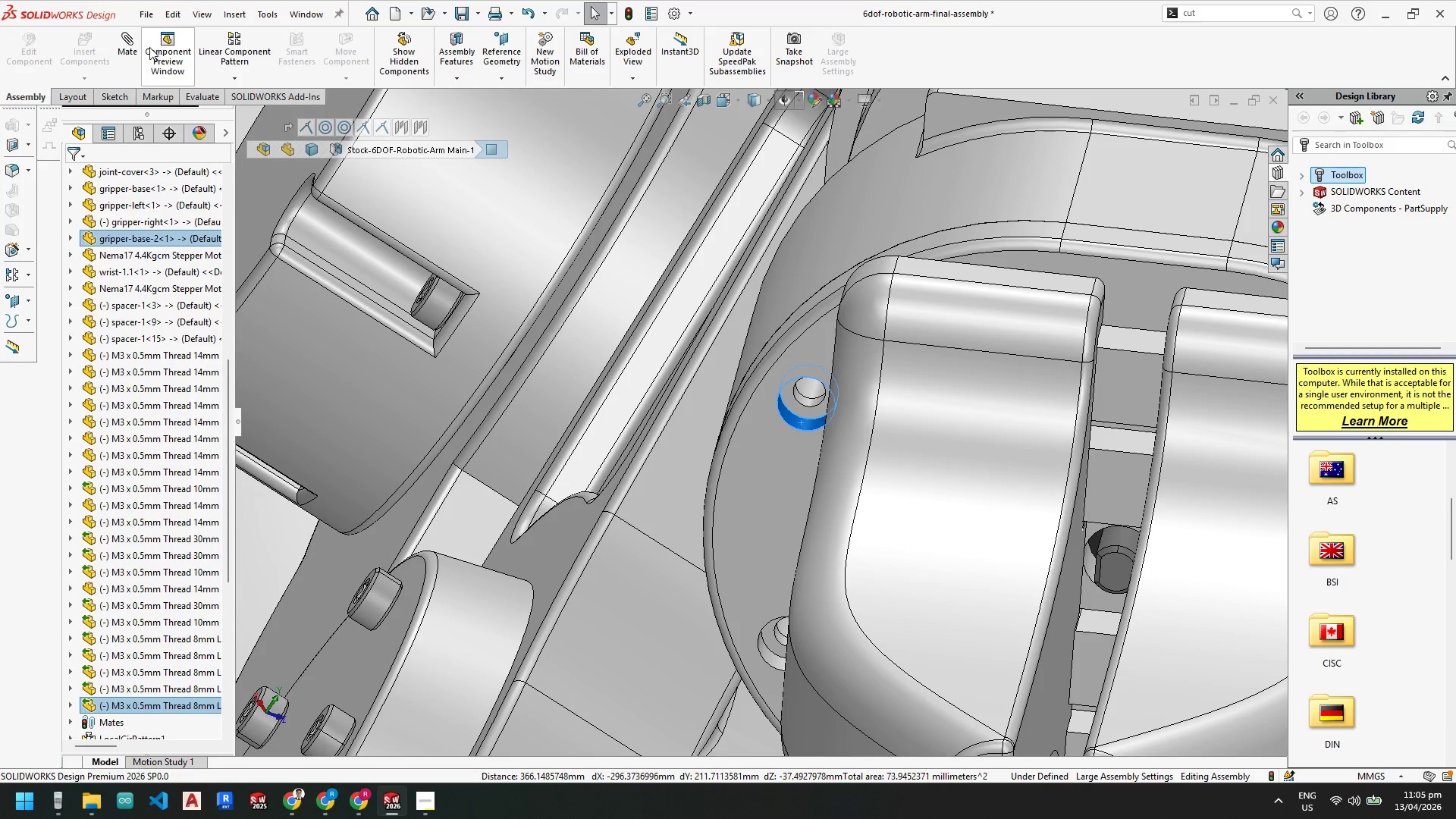 
scroll: coordinate [864, 457], scroll_direction: down, amount: 4.0
 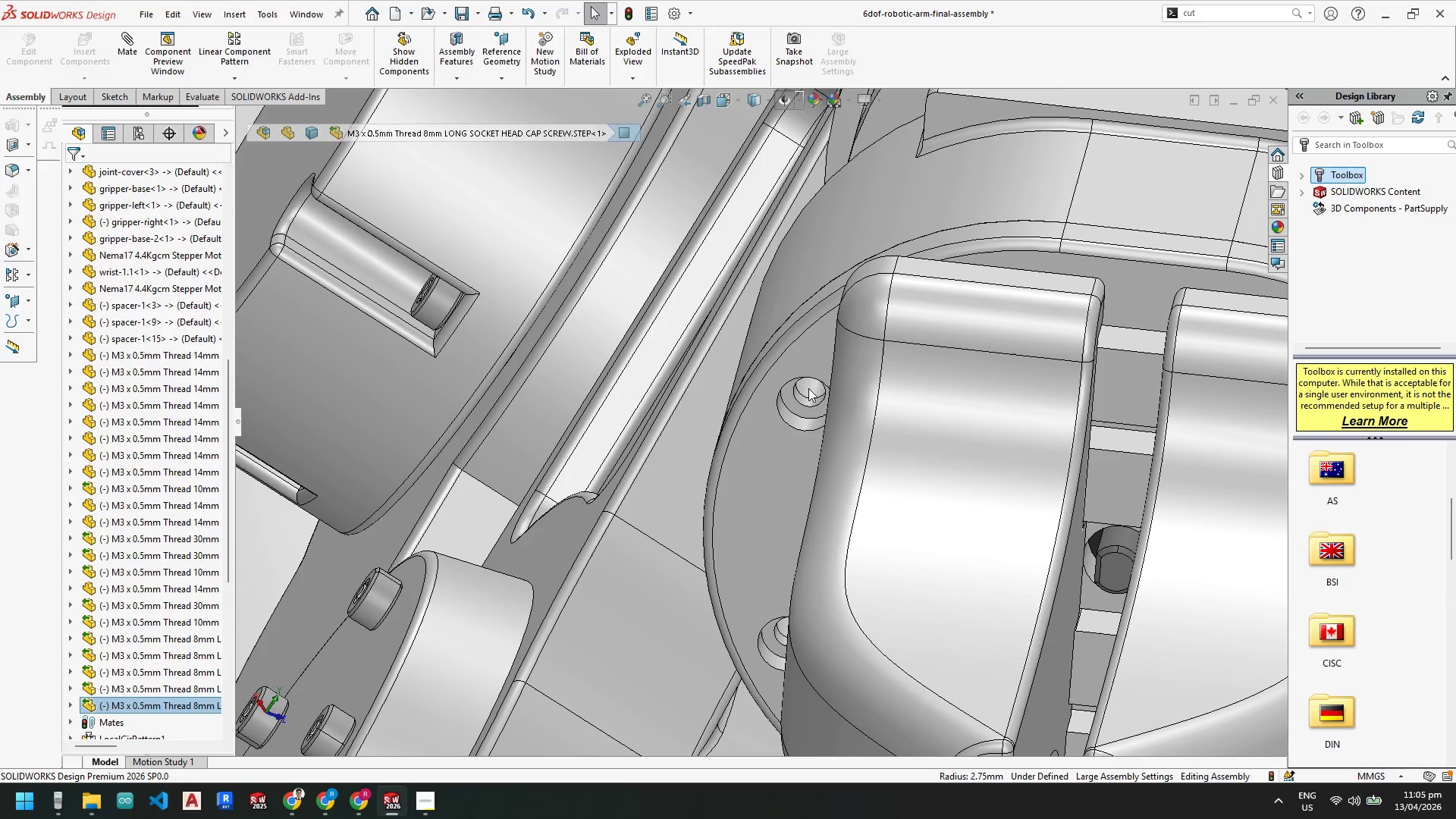 
left_click([802, 422])
 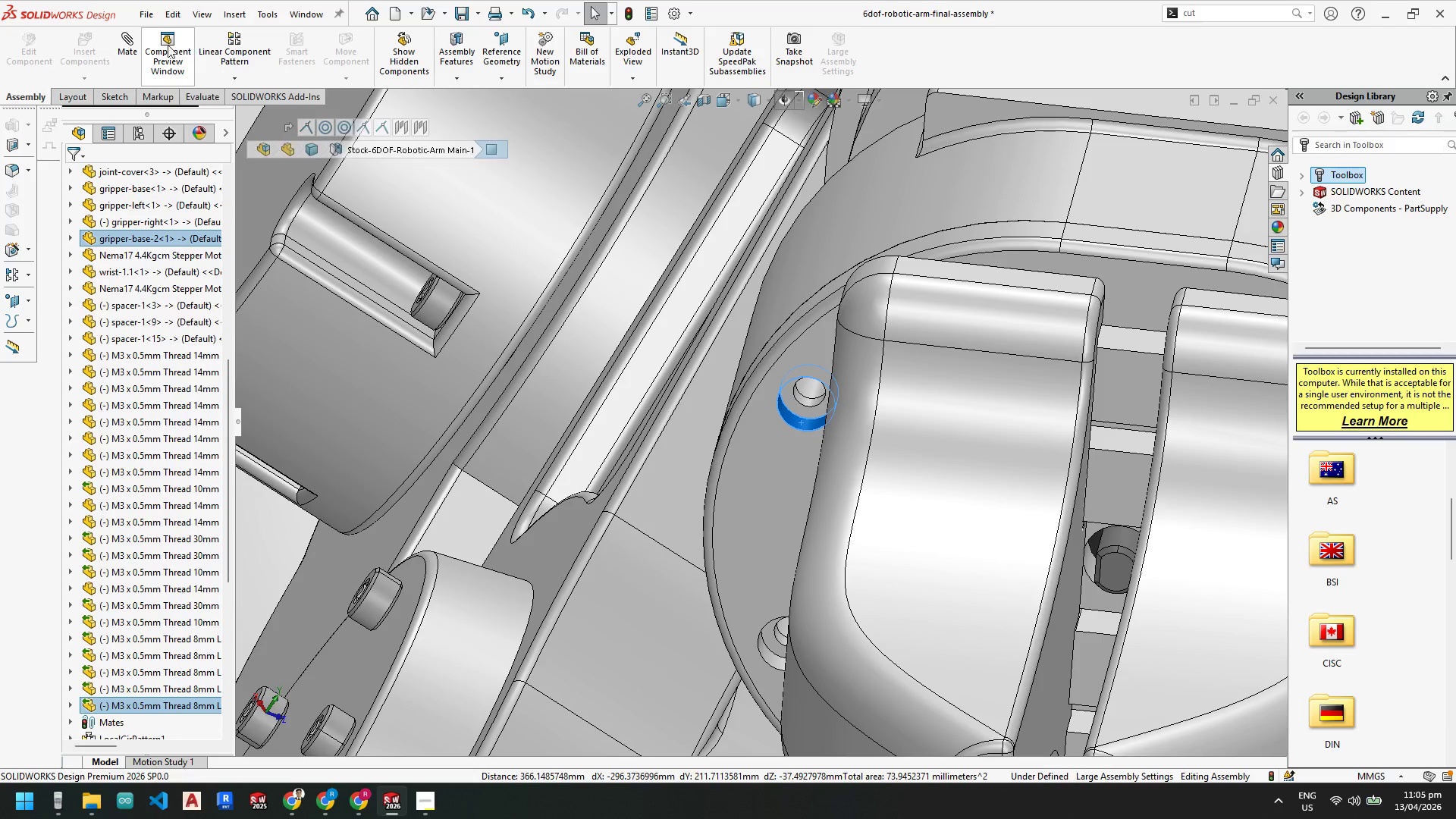 
left_click([130, 46])
 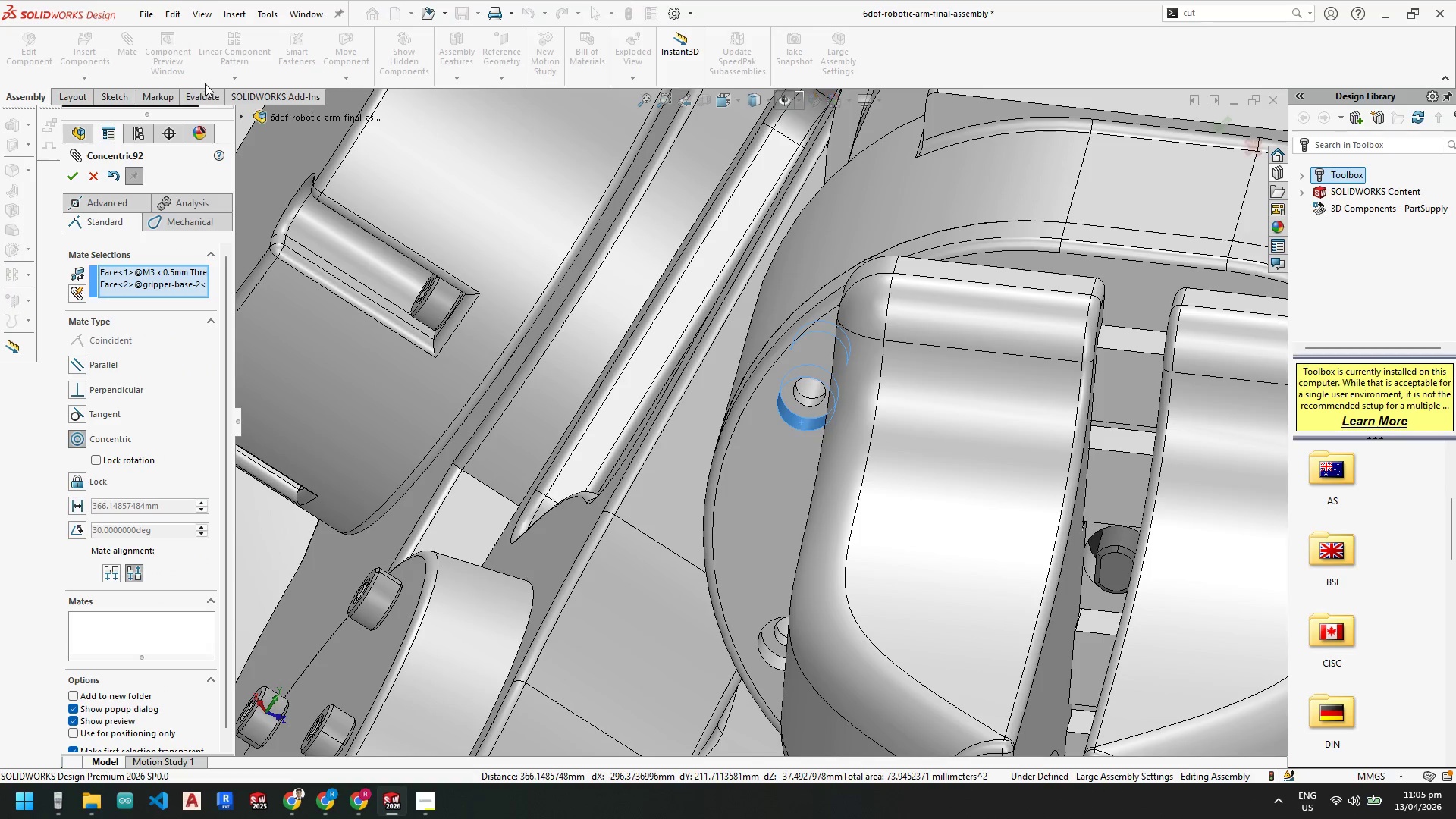 
scroll: coordinate [721, 472], scroll_direction: up, amount: 7.0
 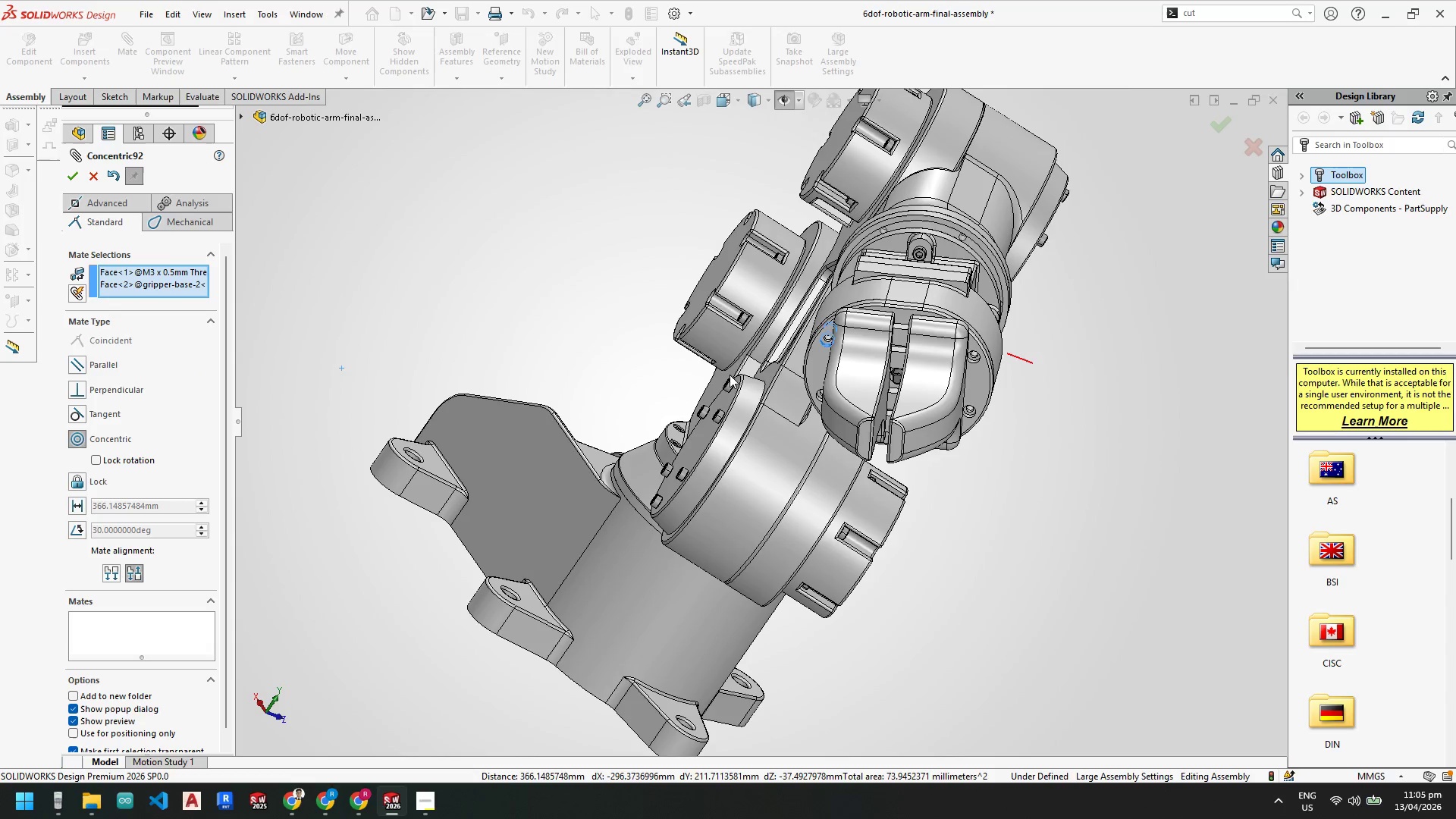 
scroll: coordinate [793, 404], scroll_direction: down, amount: 7.0
 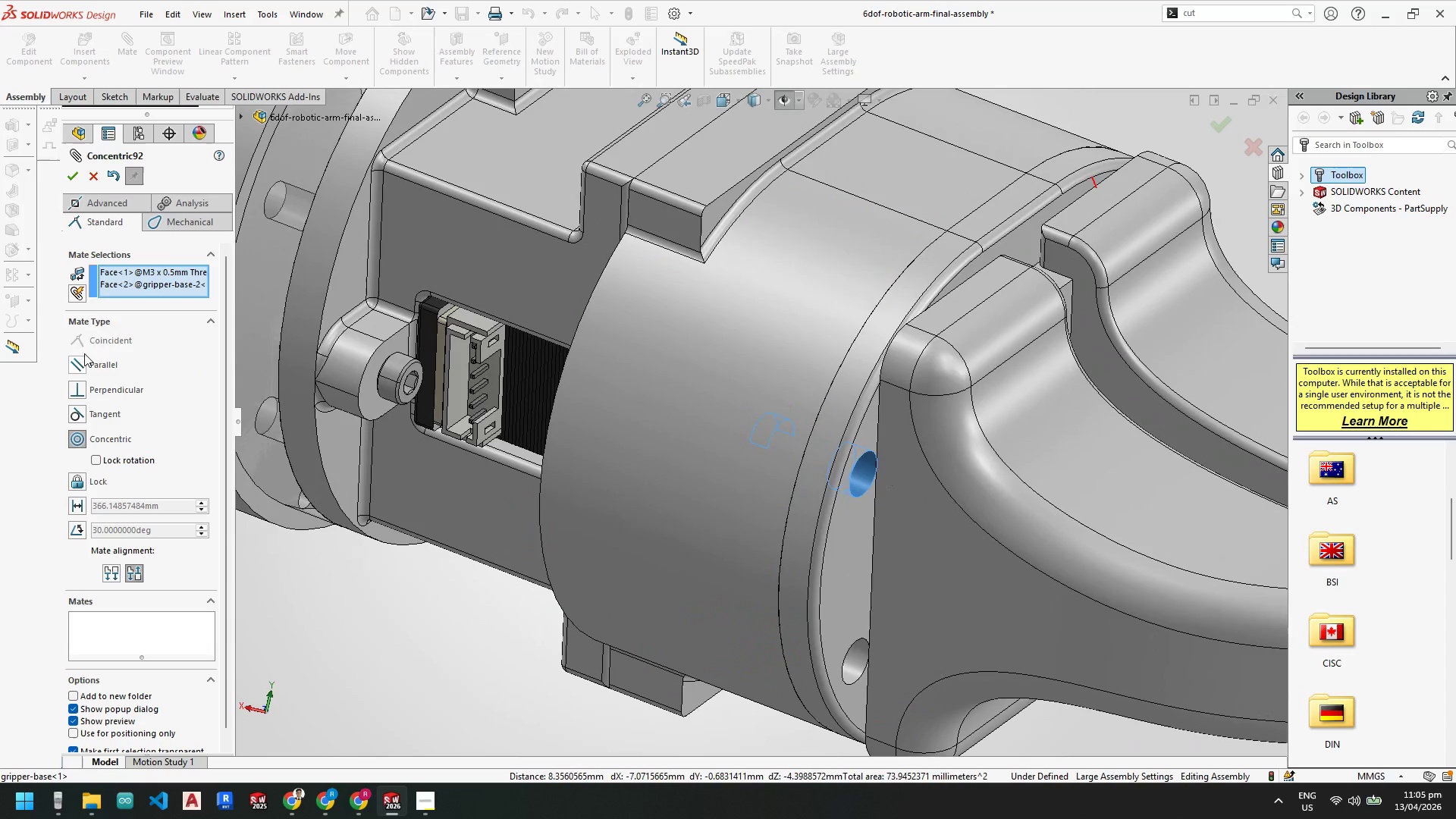 
scroll: coordinate [811, 447], scroll_direction: up, amount: 4.0
 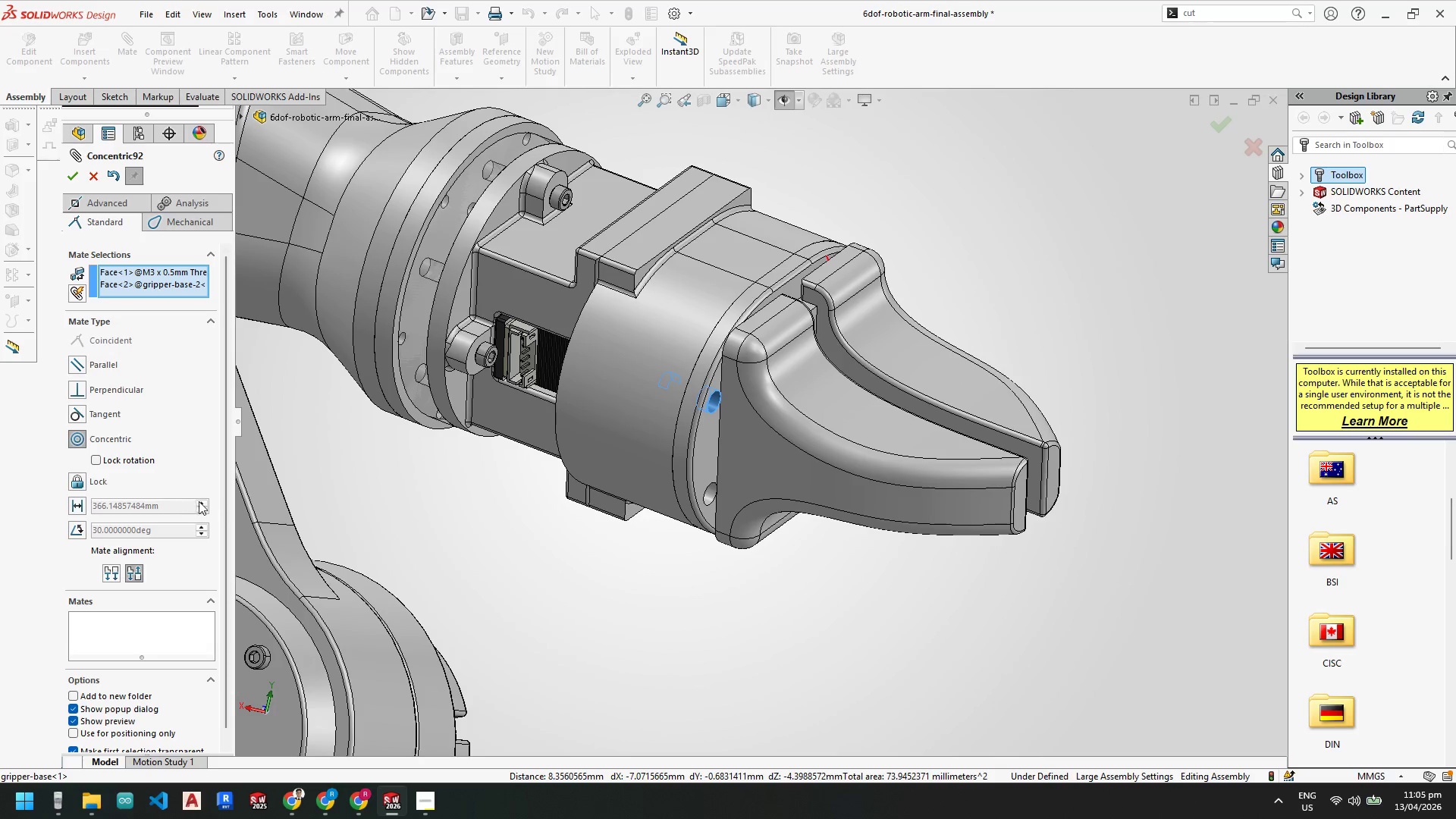 
key(Escape)
 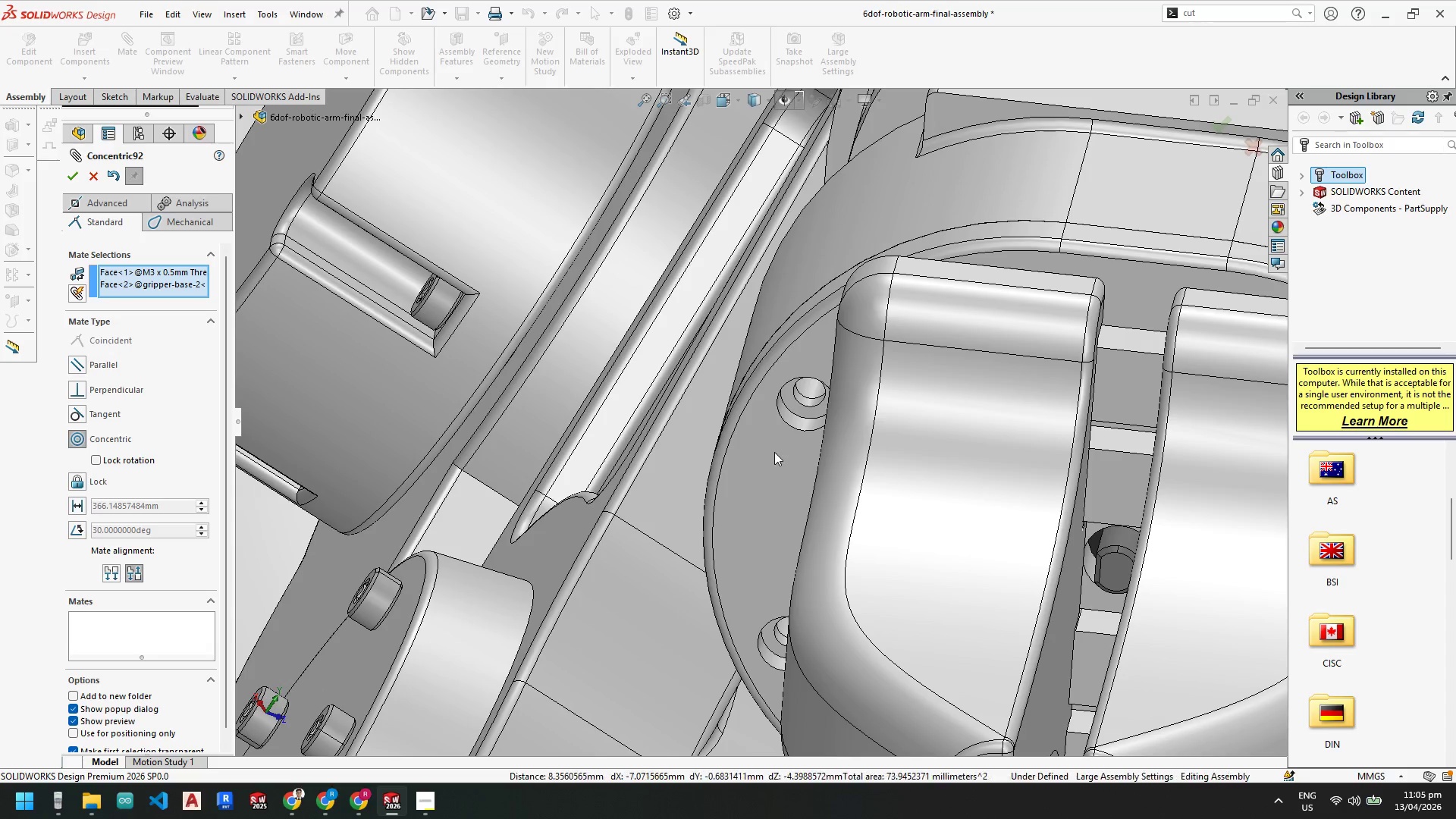 
scroll: coordinate [742, 480], scroll_direction: up, amount: 10.0
 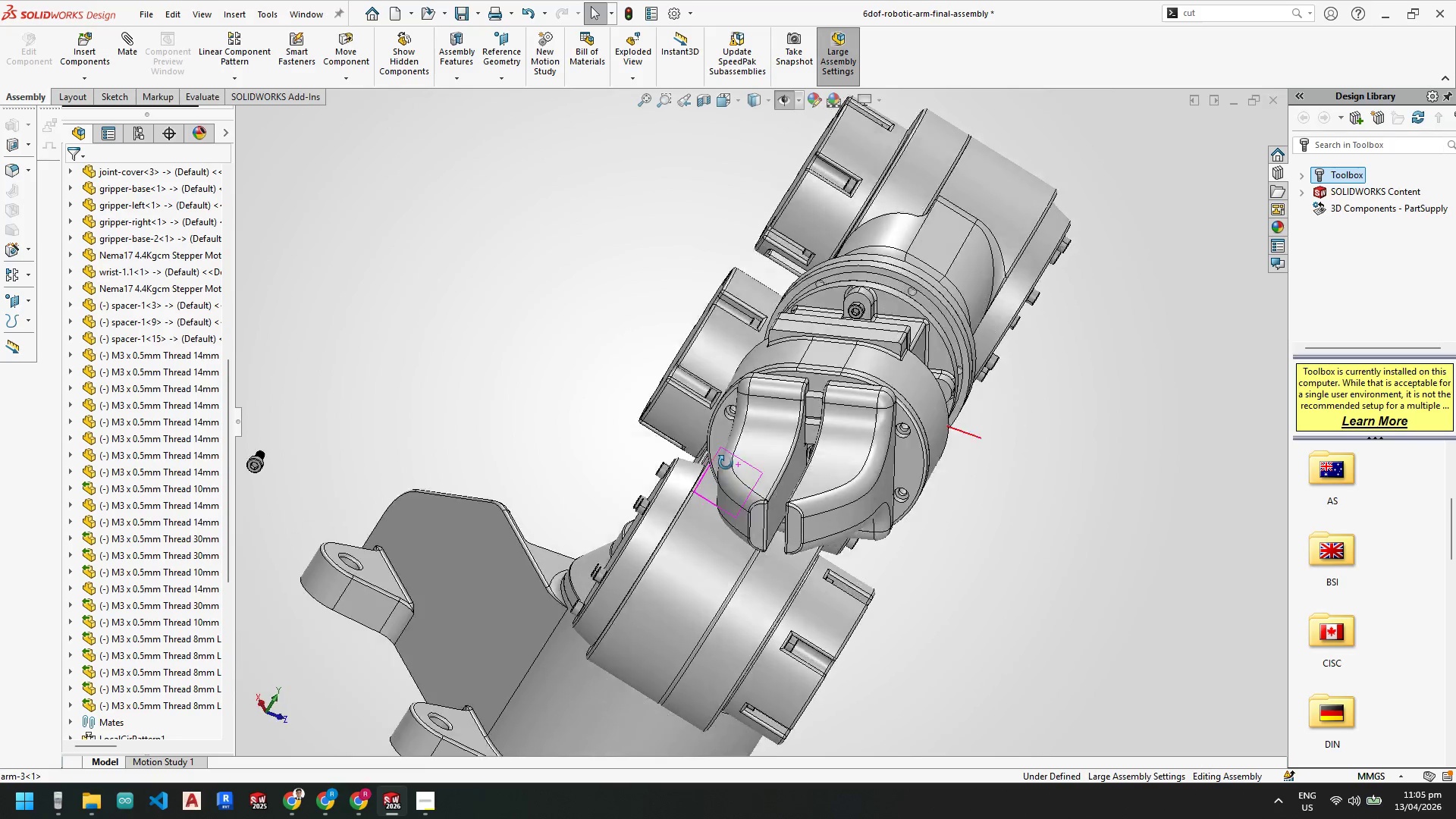 
scroll: coordinate [454, 460], scroll_direction: down, amount: 1.0
 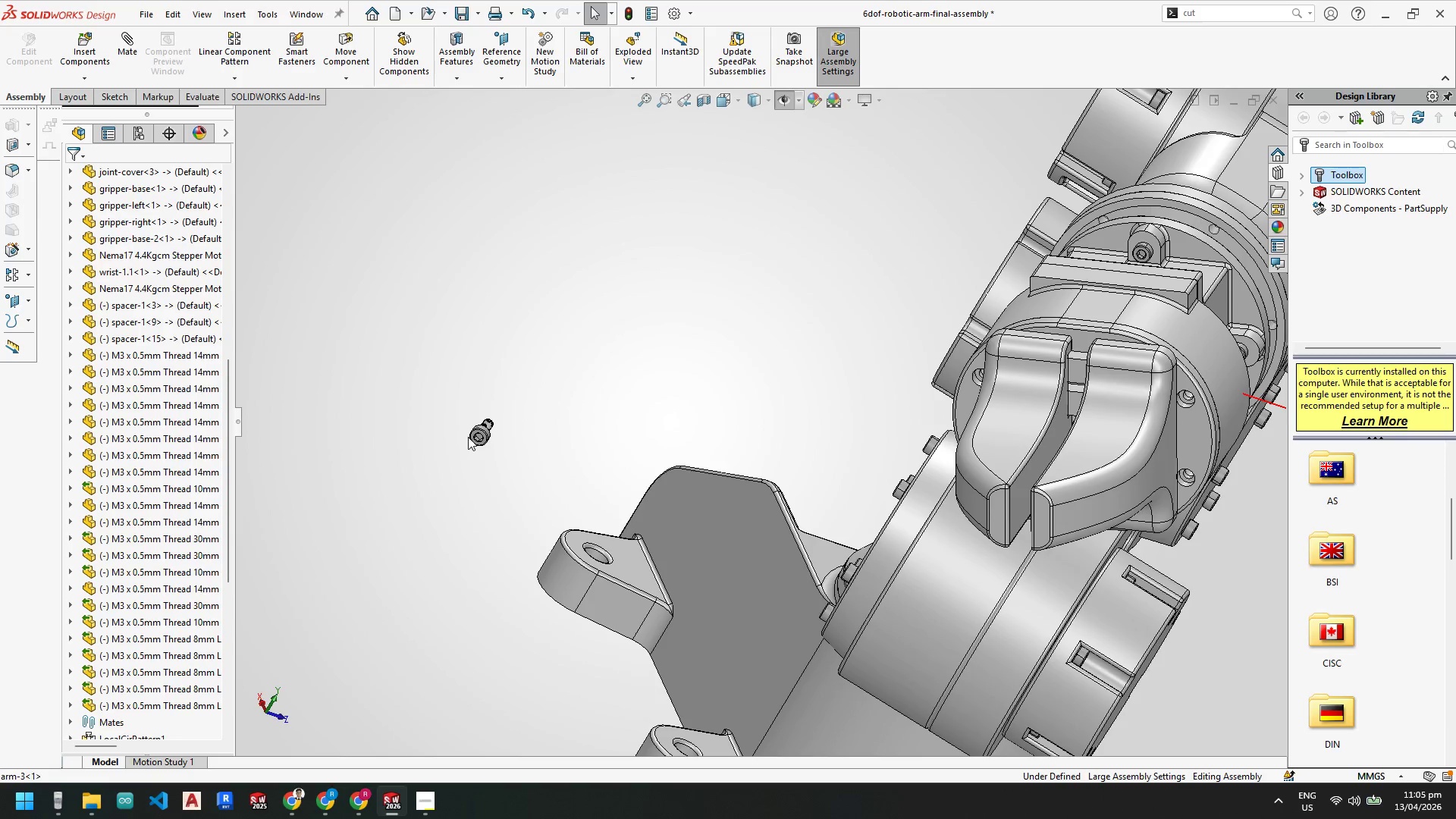 
left_click_drag(start_coordinate=[473, 435], to_coordinate=[912, 396])
 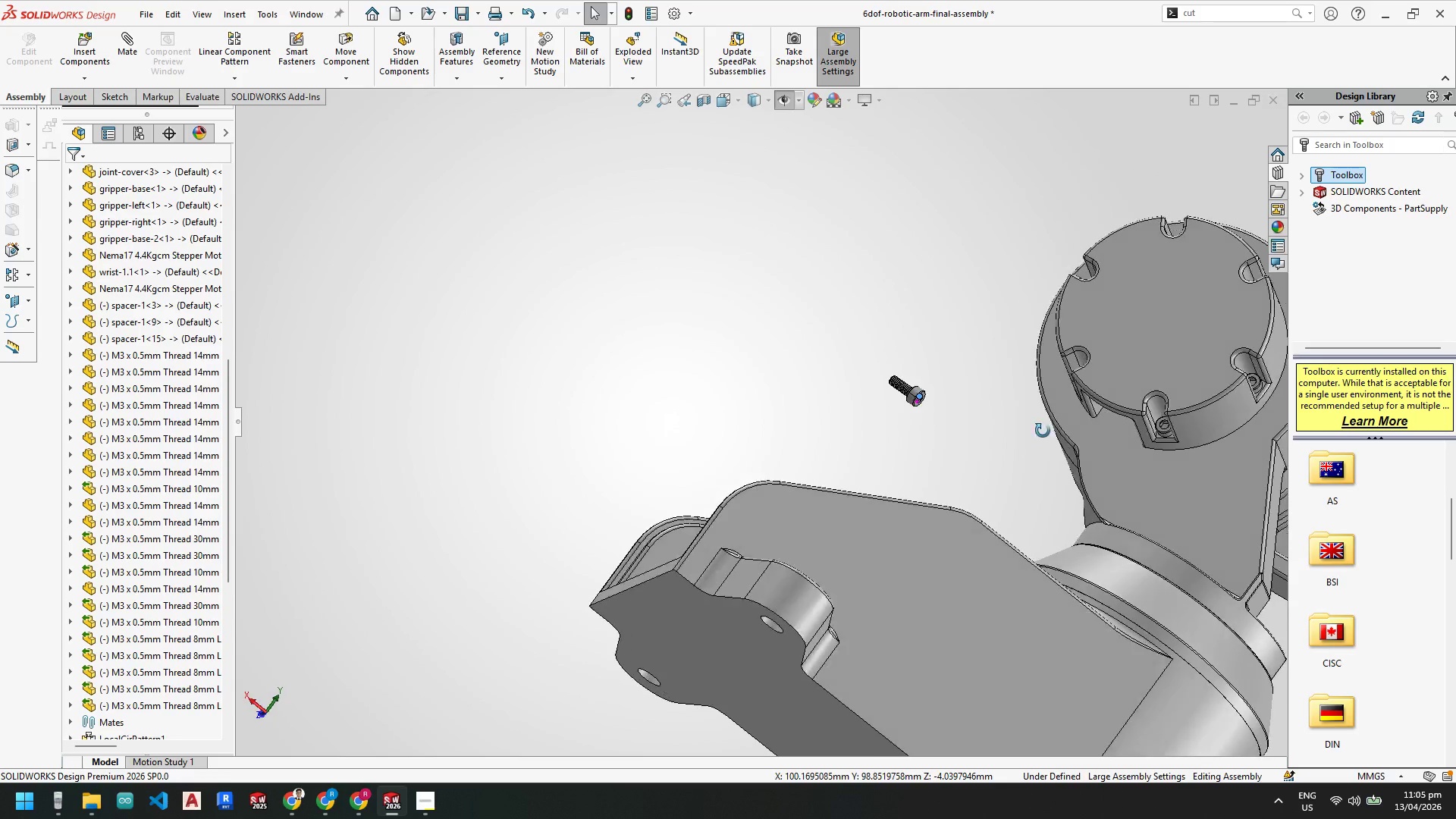 
scroll: coordinate [1038, 425], scroll_direction: up, amount: 7.0
 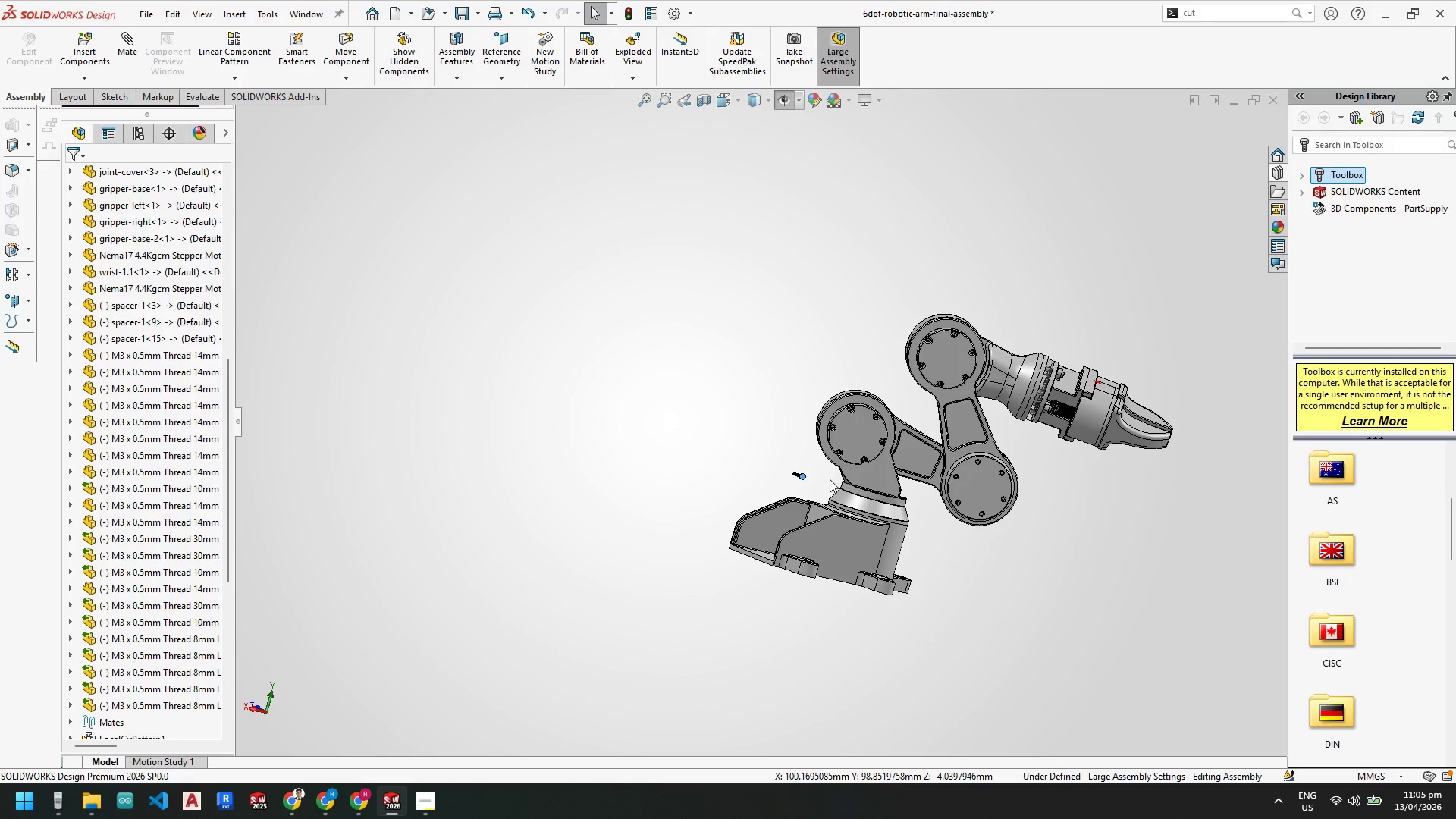 
left_click_drag(start_coordinate=[803, 477], to_coordinate=[1144, 417])
 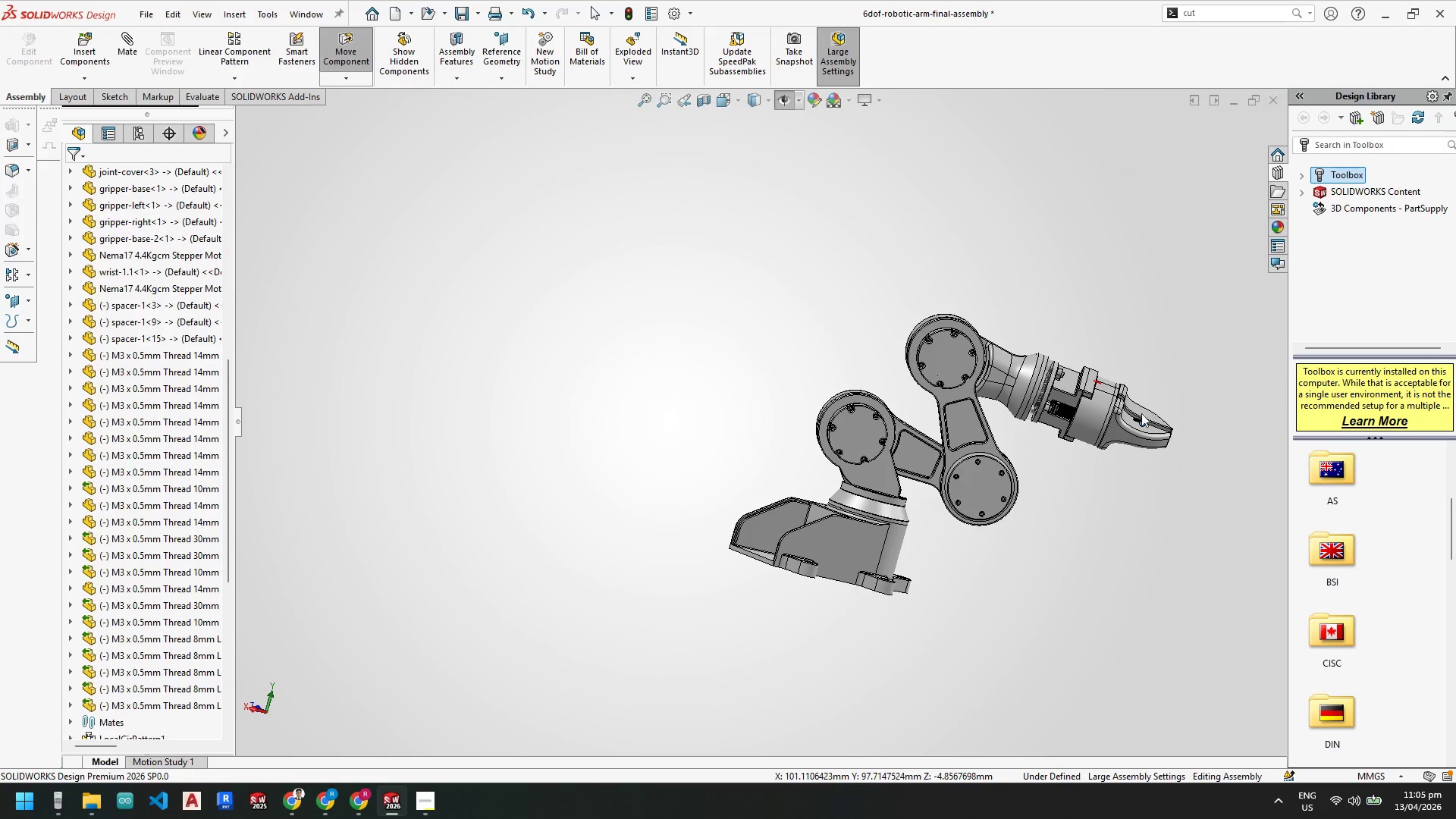 
scroll: coordinate [783, 438], scroll_direction: down, amount: 16.0
 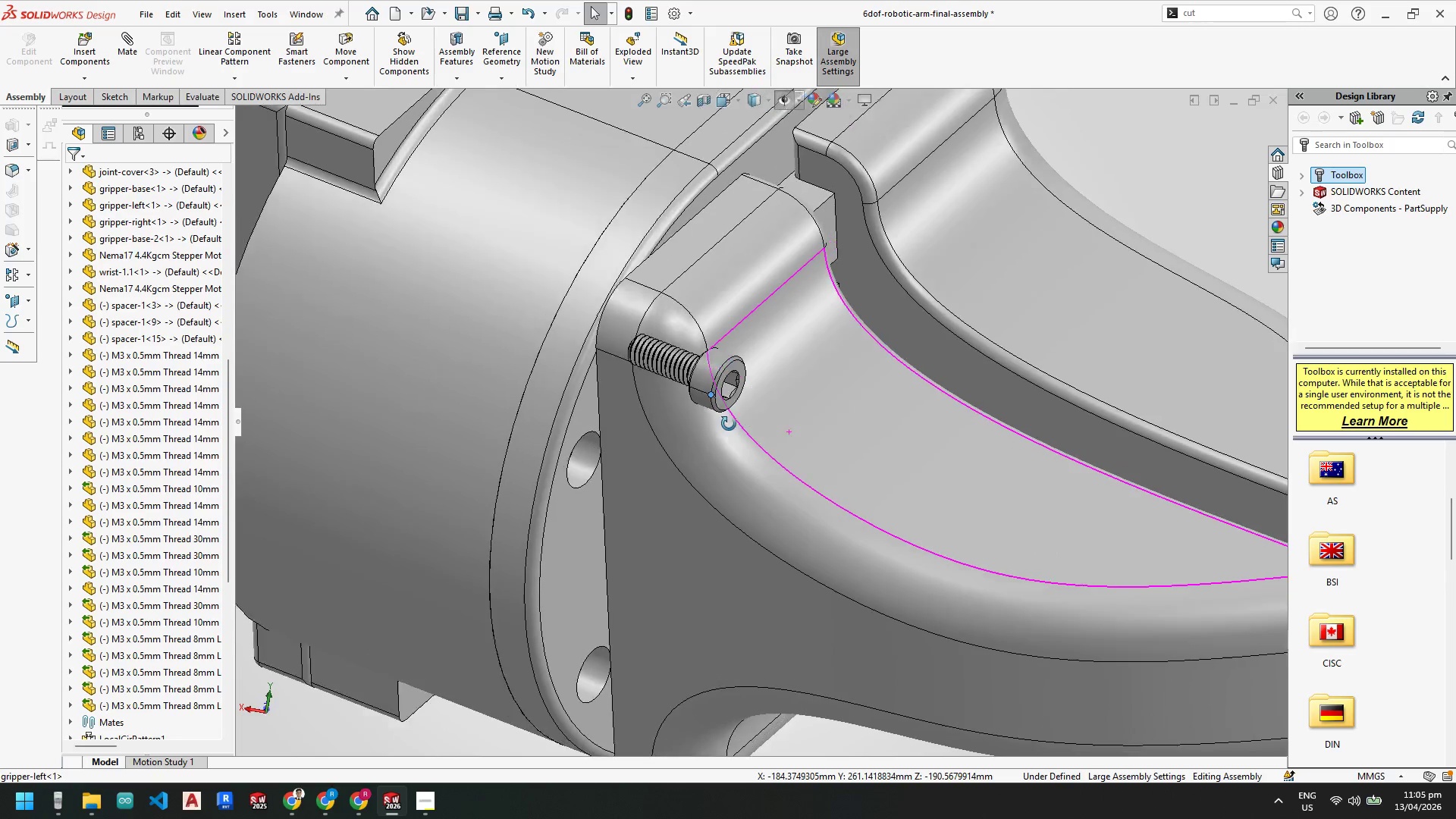 
key(Escape)
 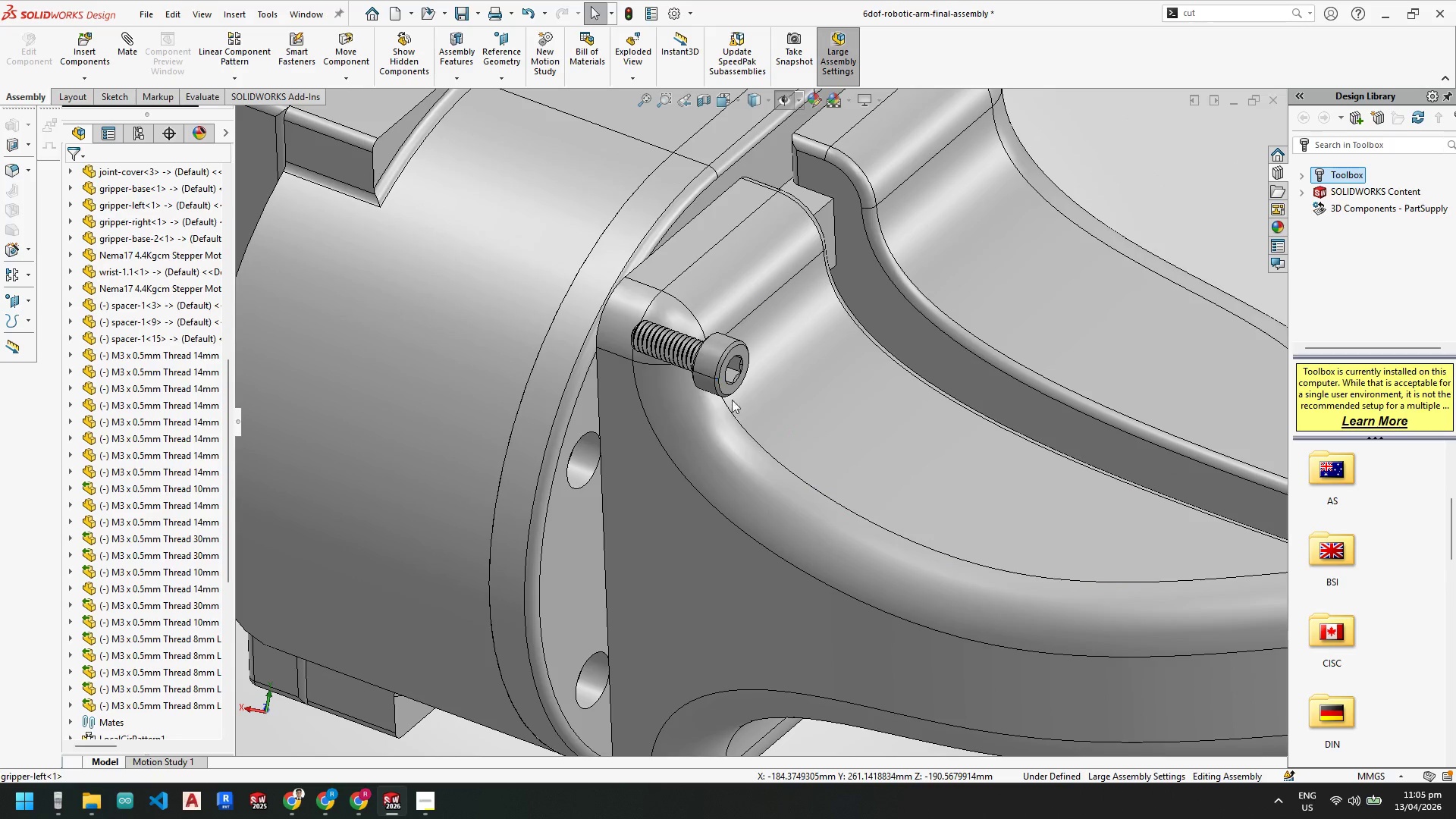 
key(Escape)
 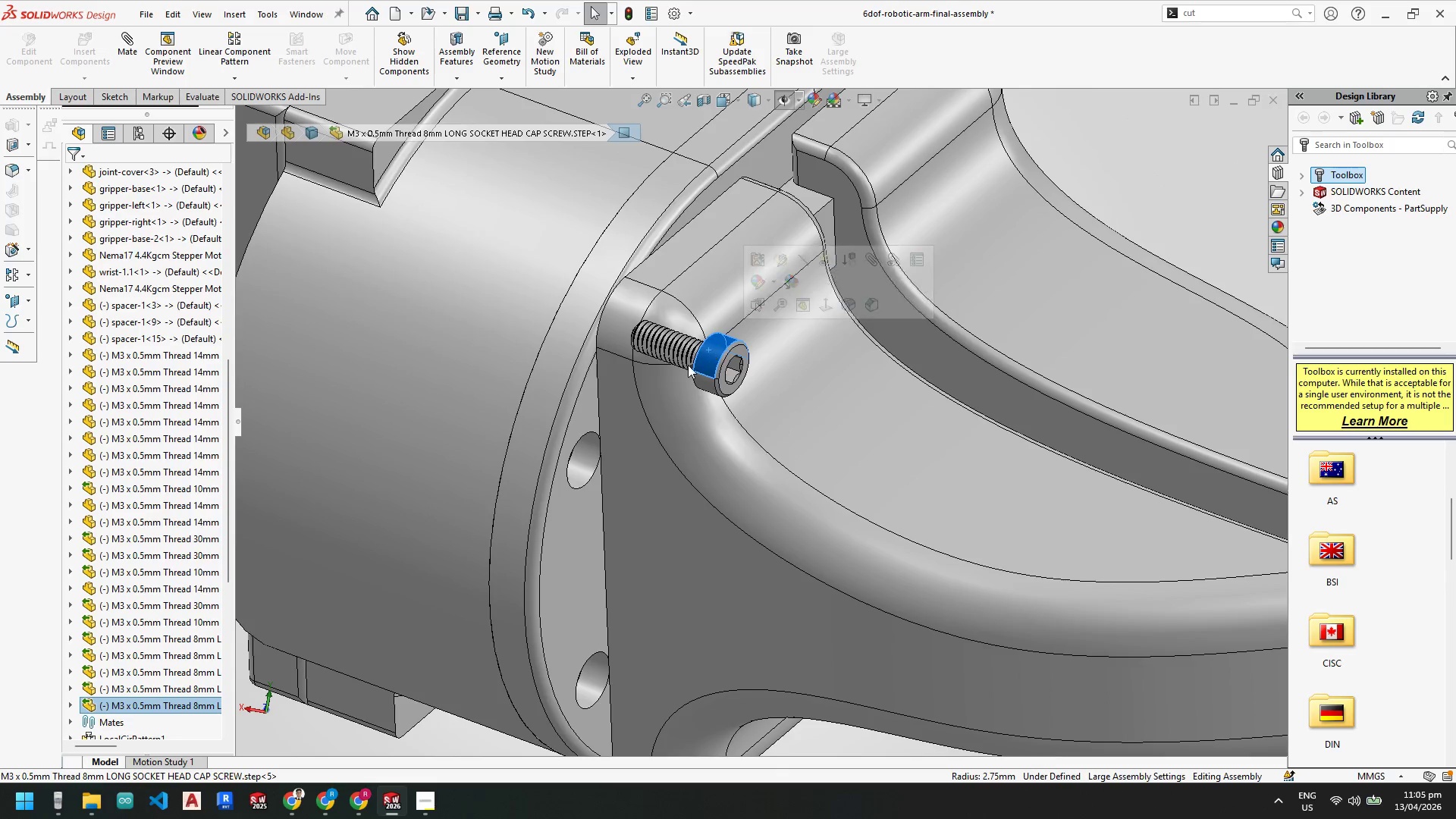 
hold_key(key=ControlLeft, duration=0.45)
left_click([587, 453])
 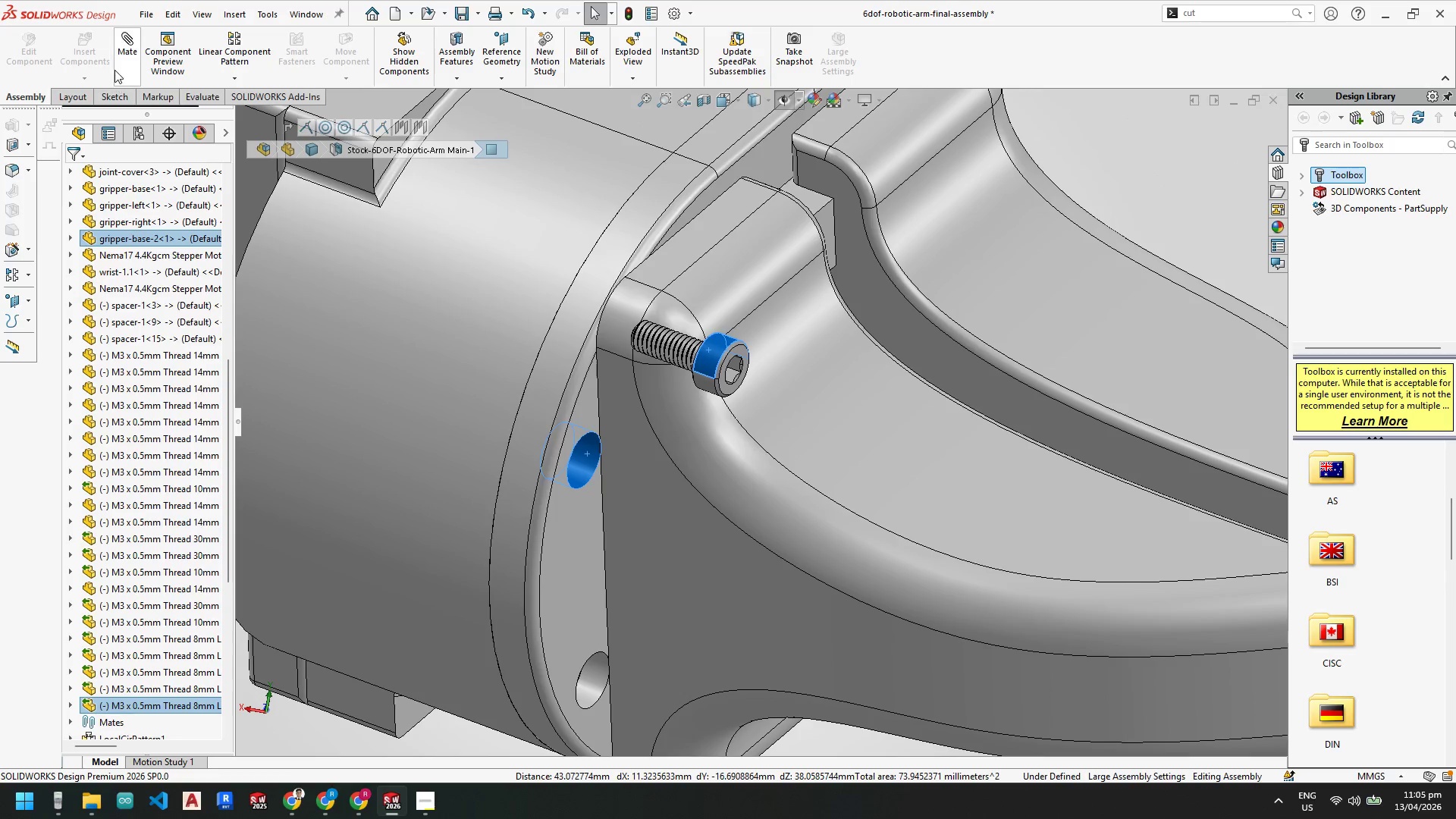 
left_click([122, 51])
 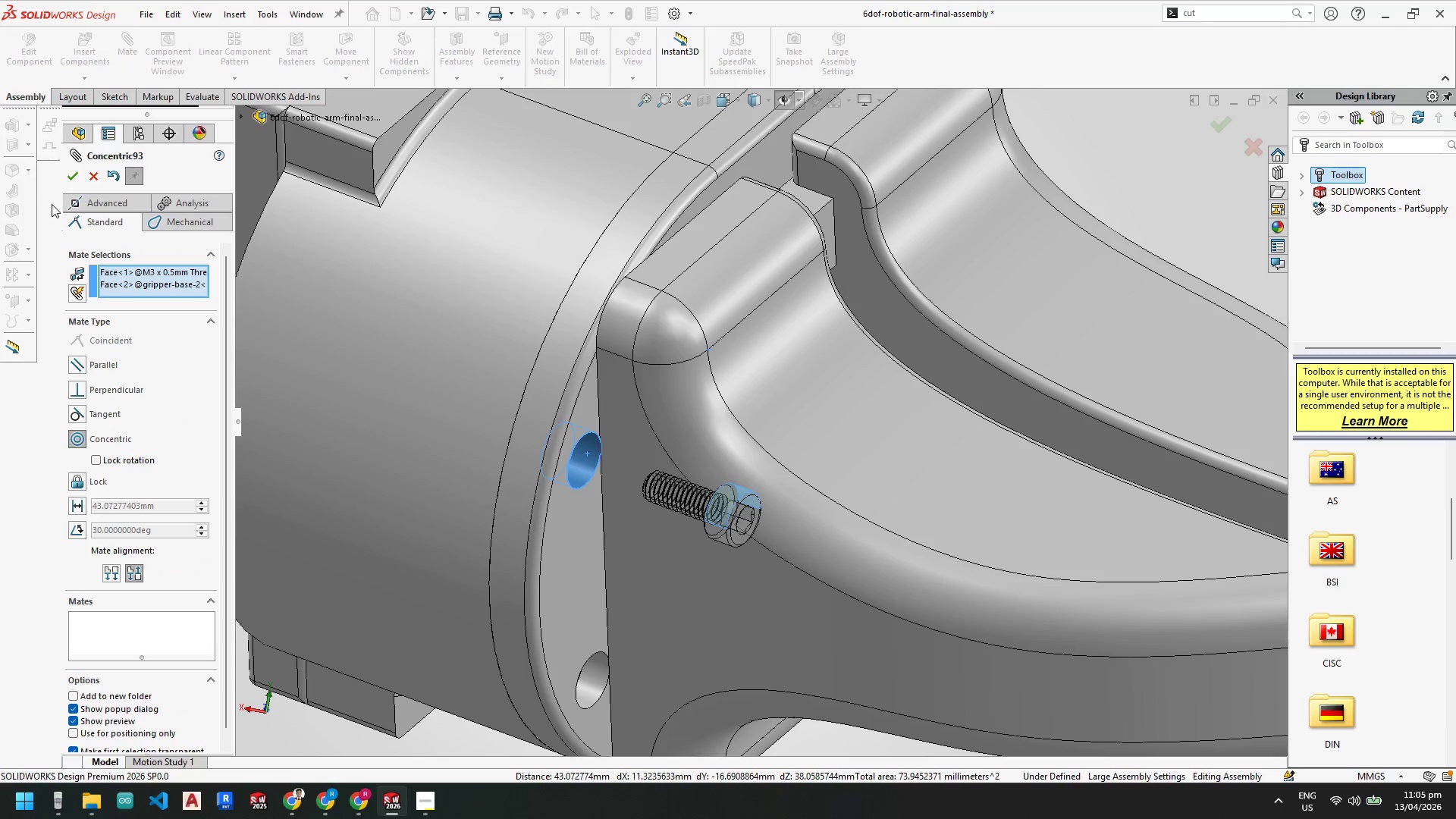 
left_click([71, 177])
 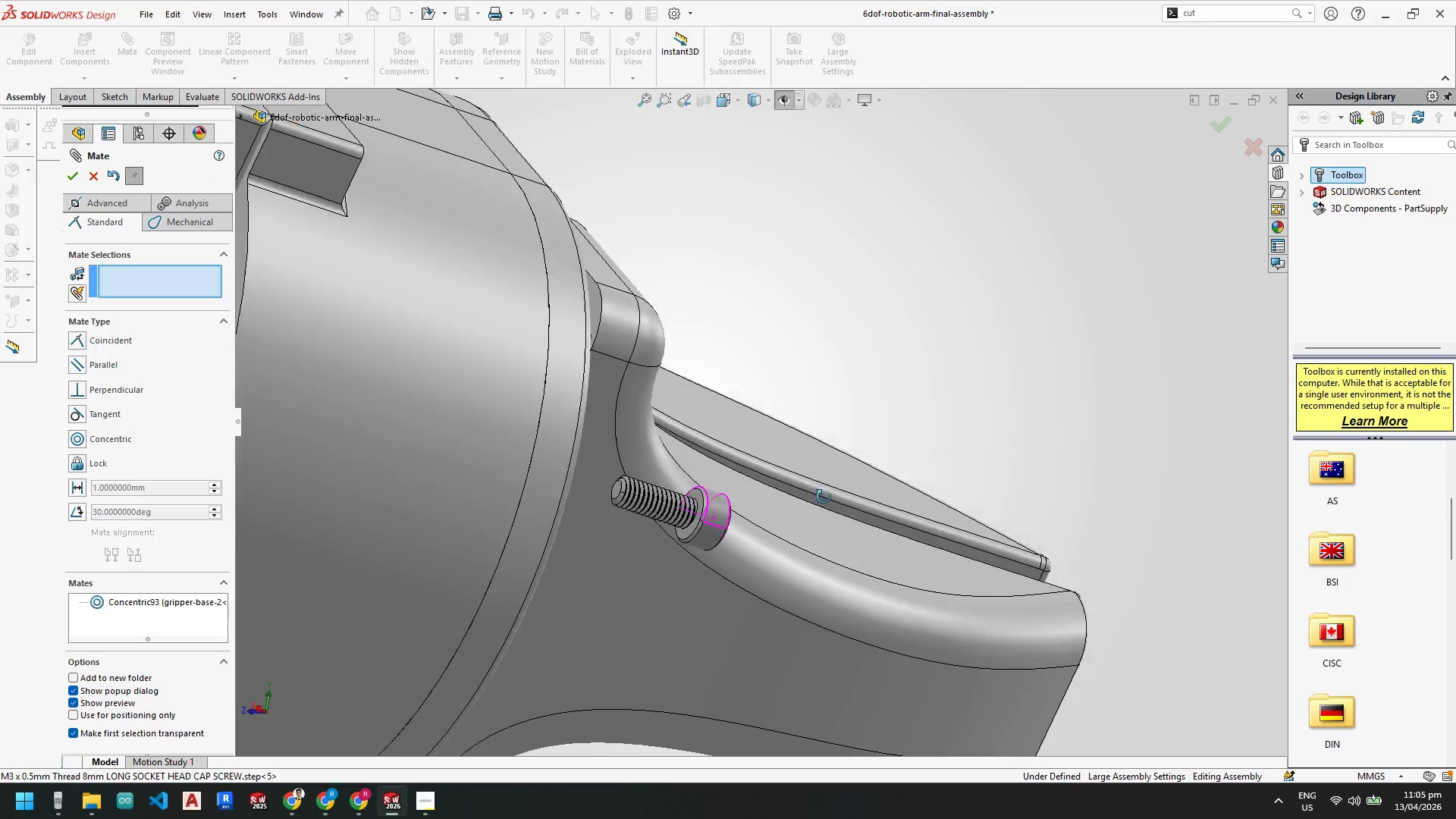 
scroll: coordinate [833, 526], scroll_direction: down, amount: 1.0
 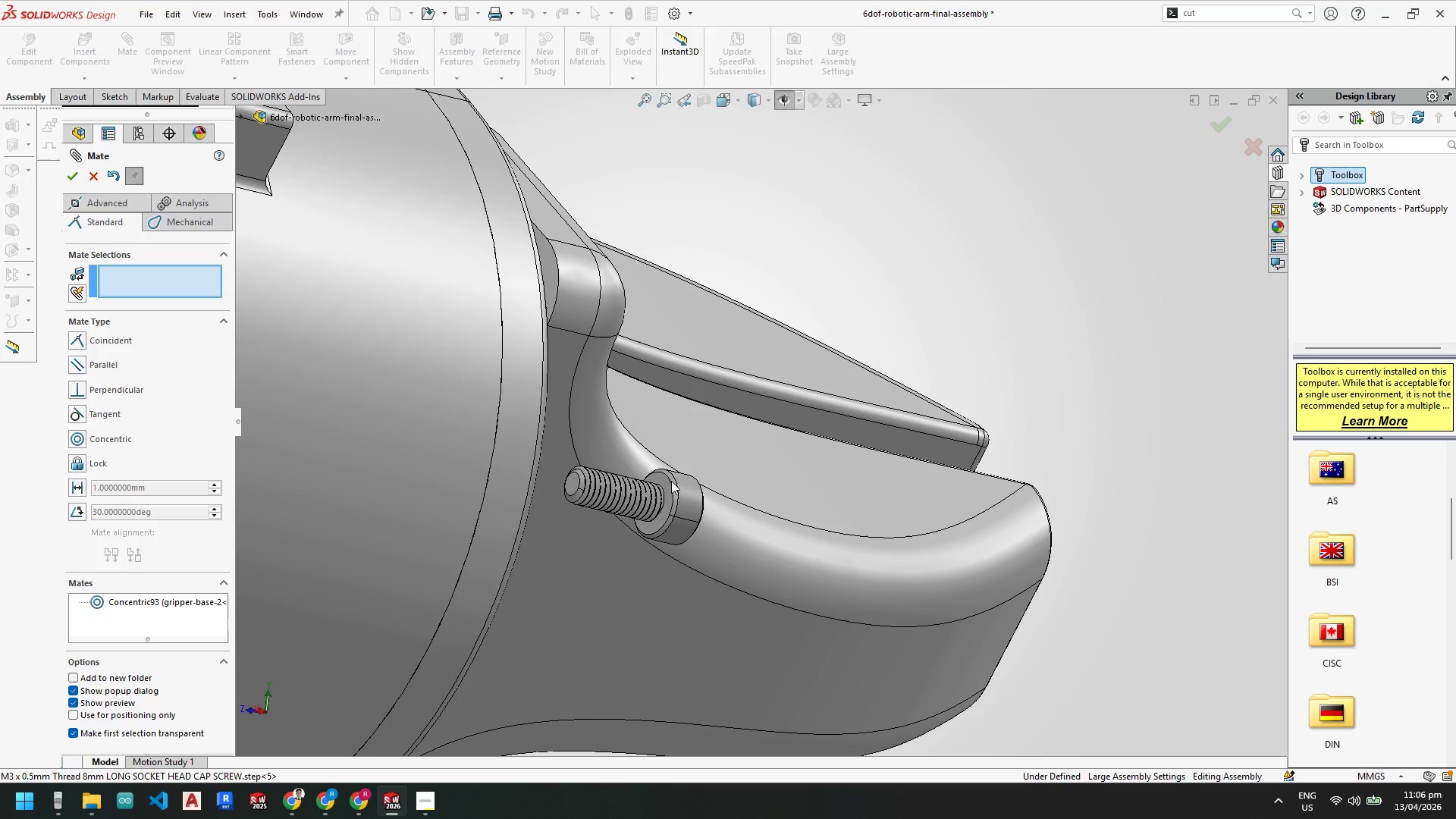 
left_click([667, 483])
 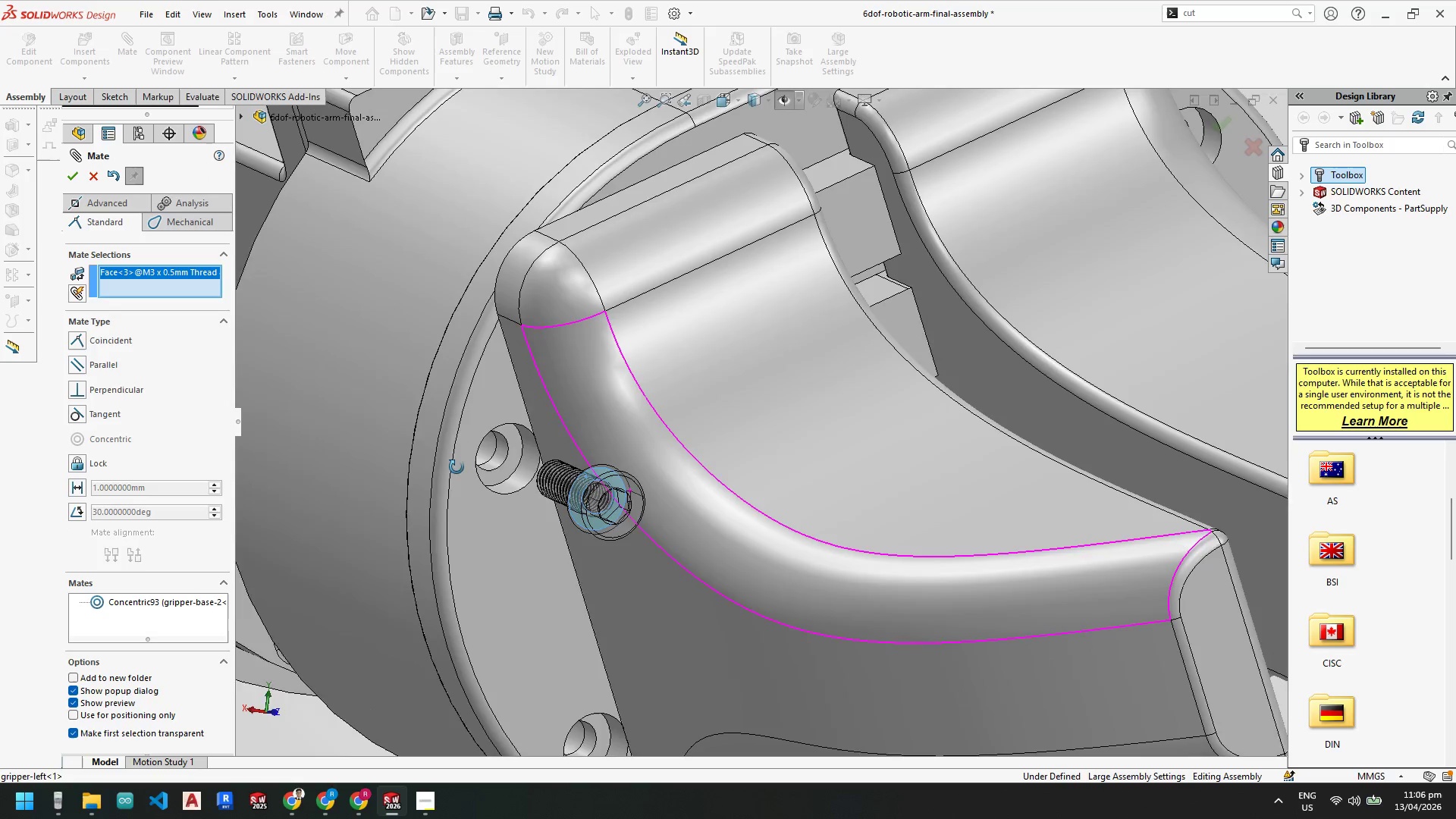 
hold_key(key=ControlLeft, duration=0.81)
left_click([513, 446])
 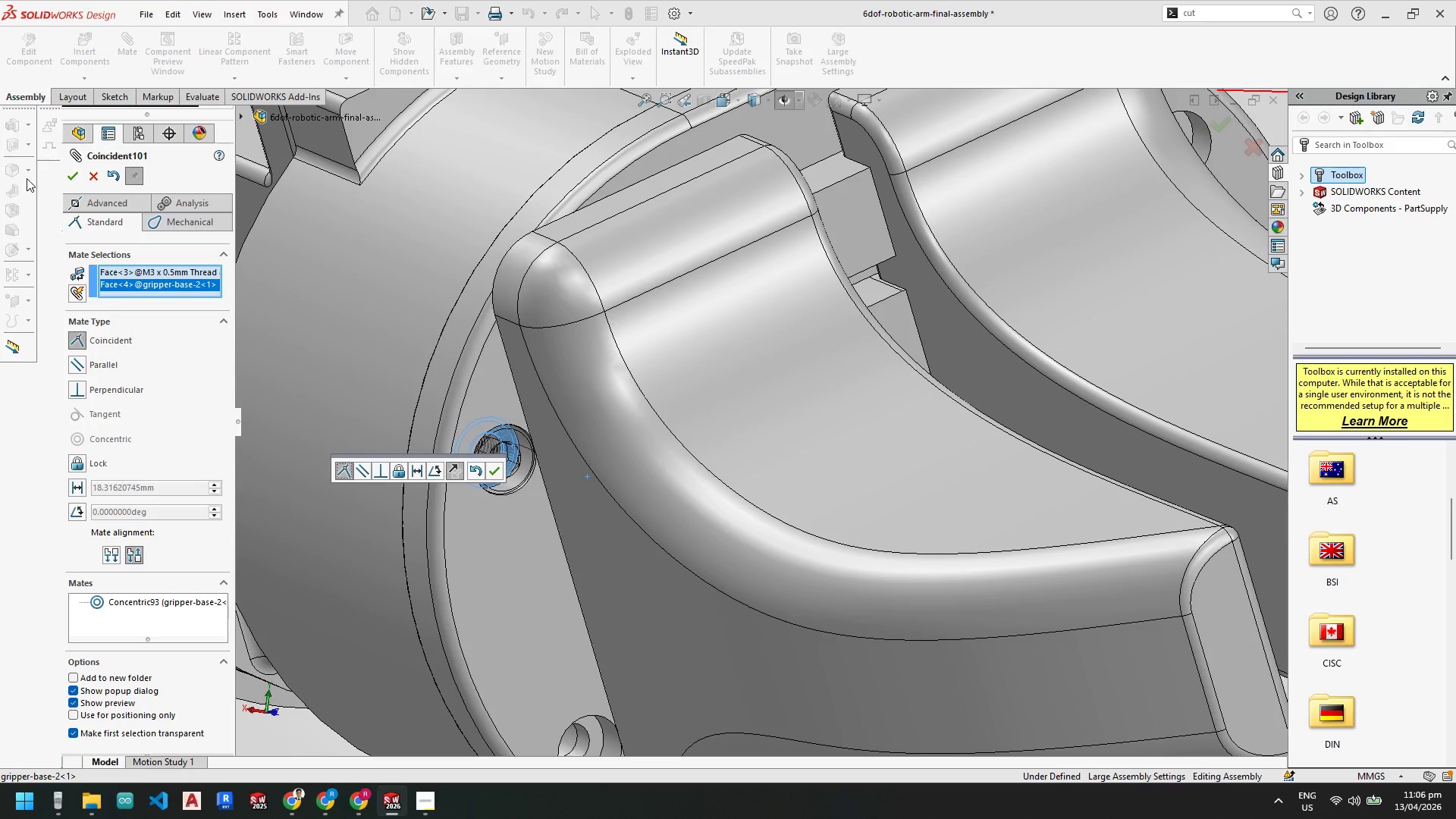 
left_click([72, 178])
 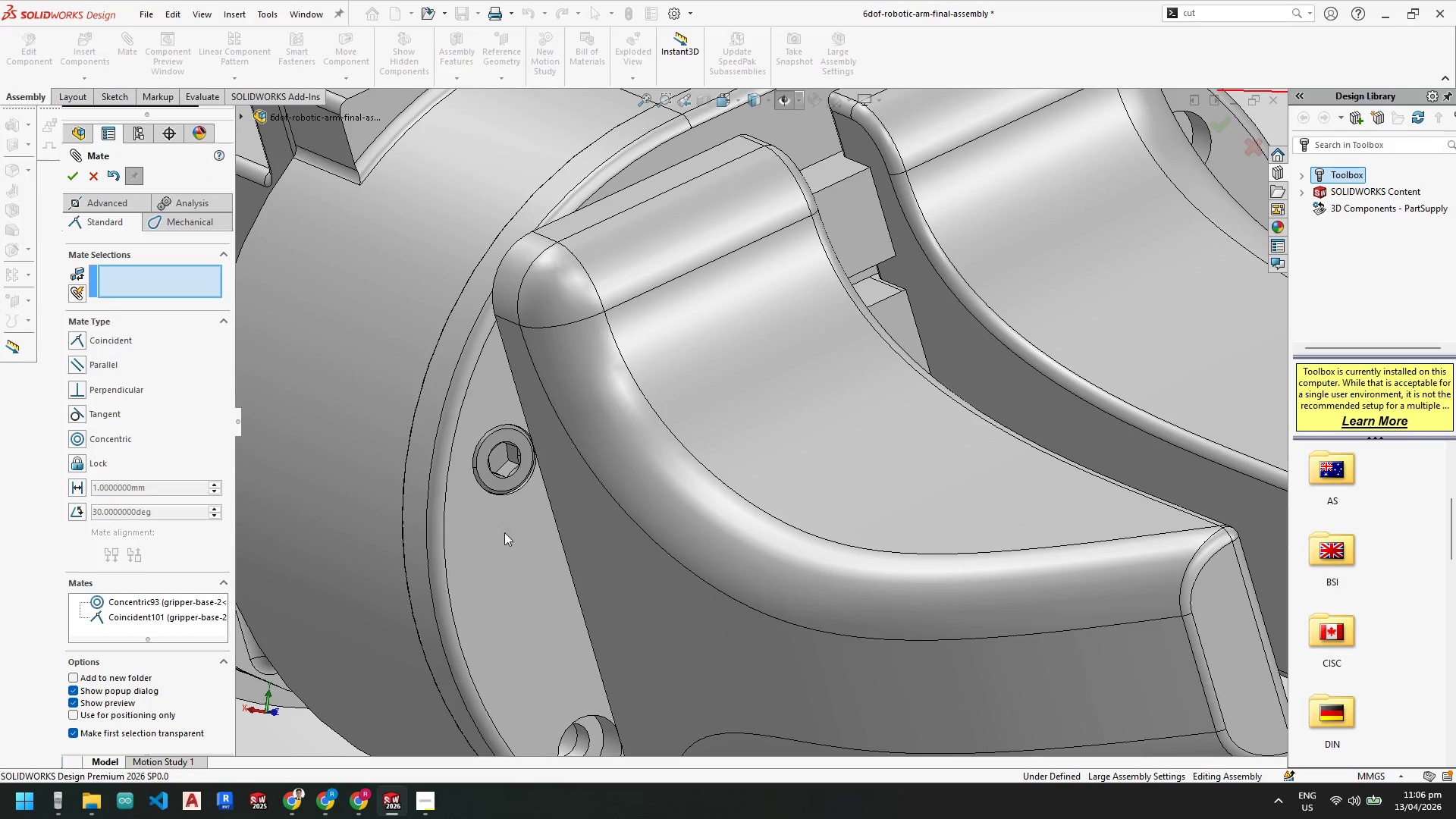 
scroll: coordinate [541, 520], scroll_direction: up, amount: 4.0
 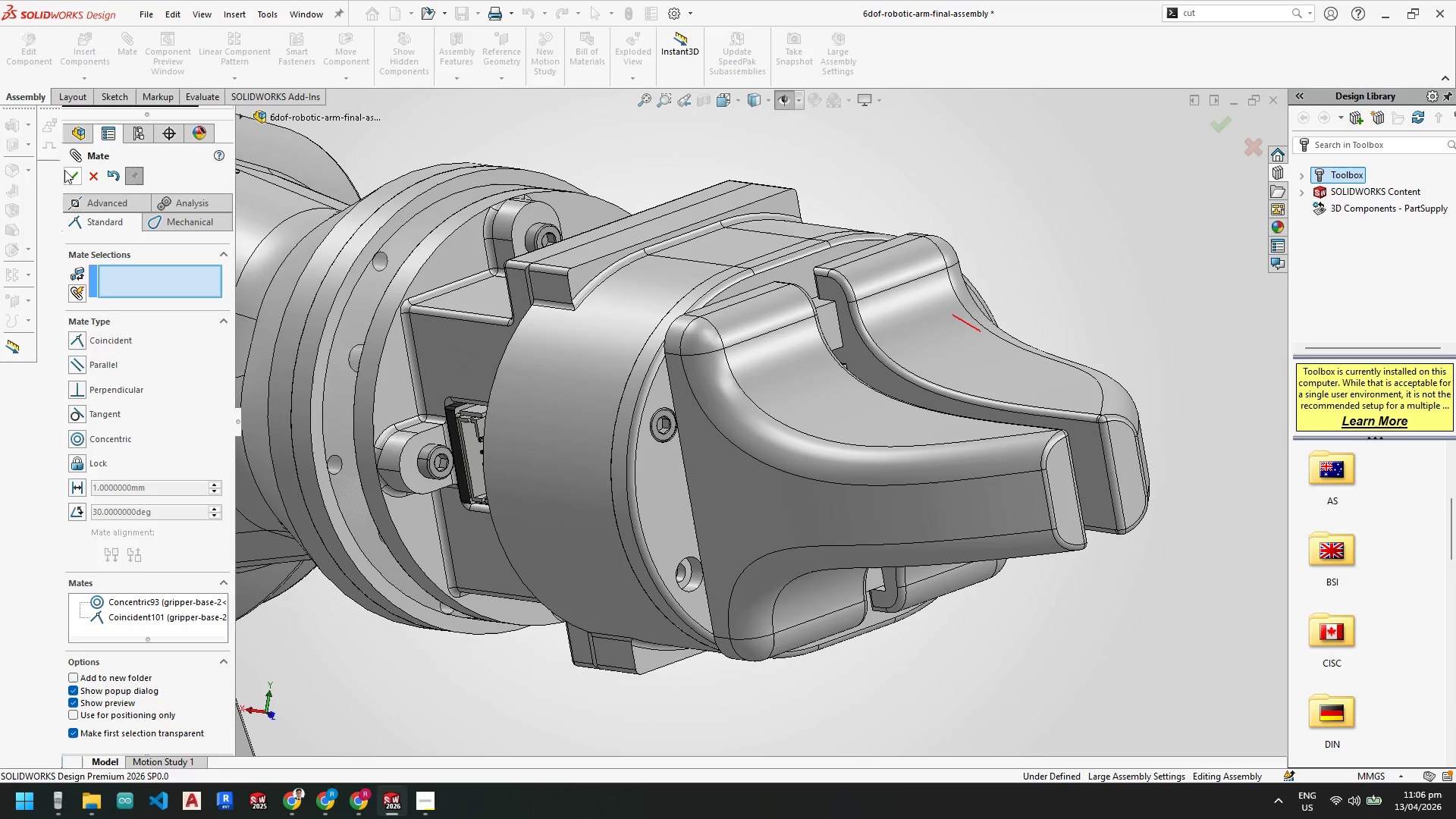 
scroll: coordinate [134, 678], scroll_direction: down, amount: 4.0
 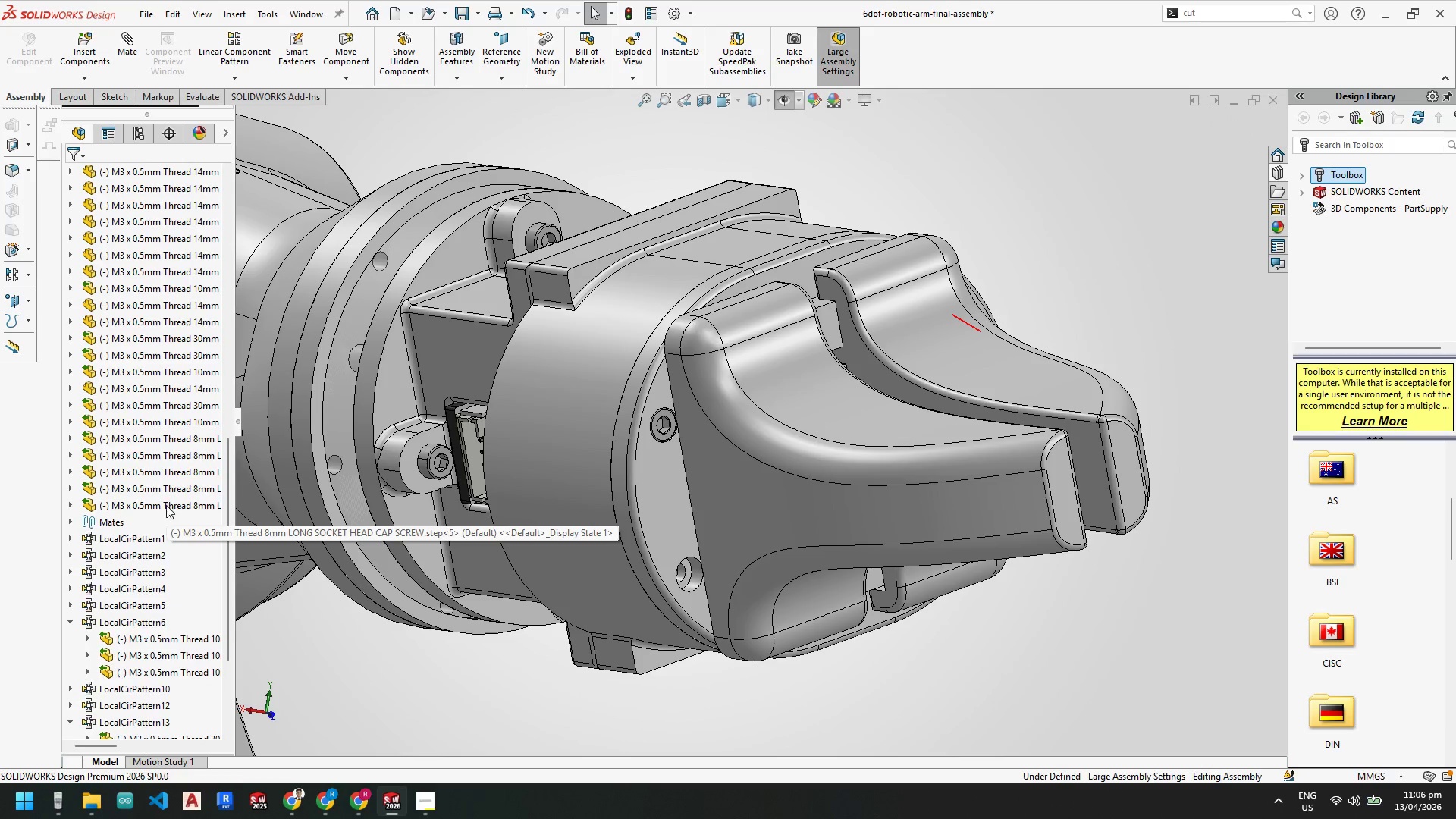 
left_click([167, 507])
 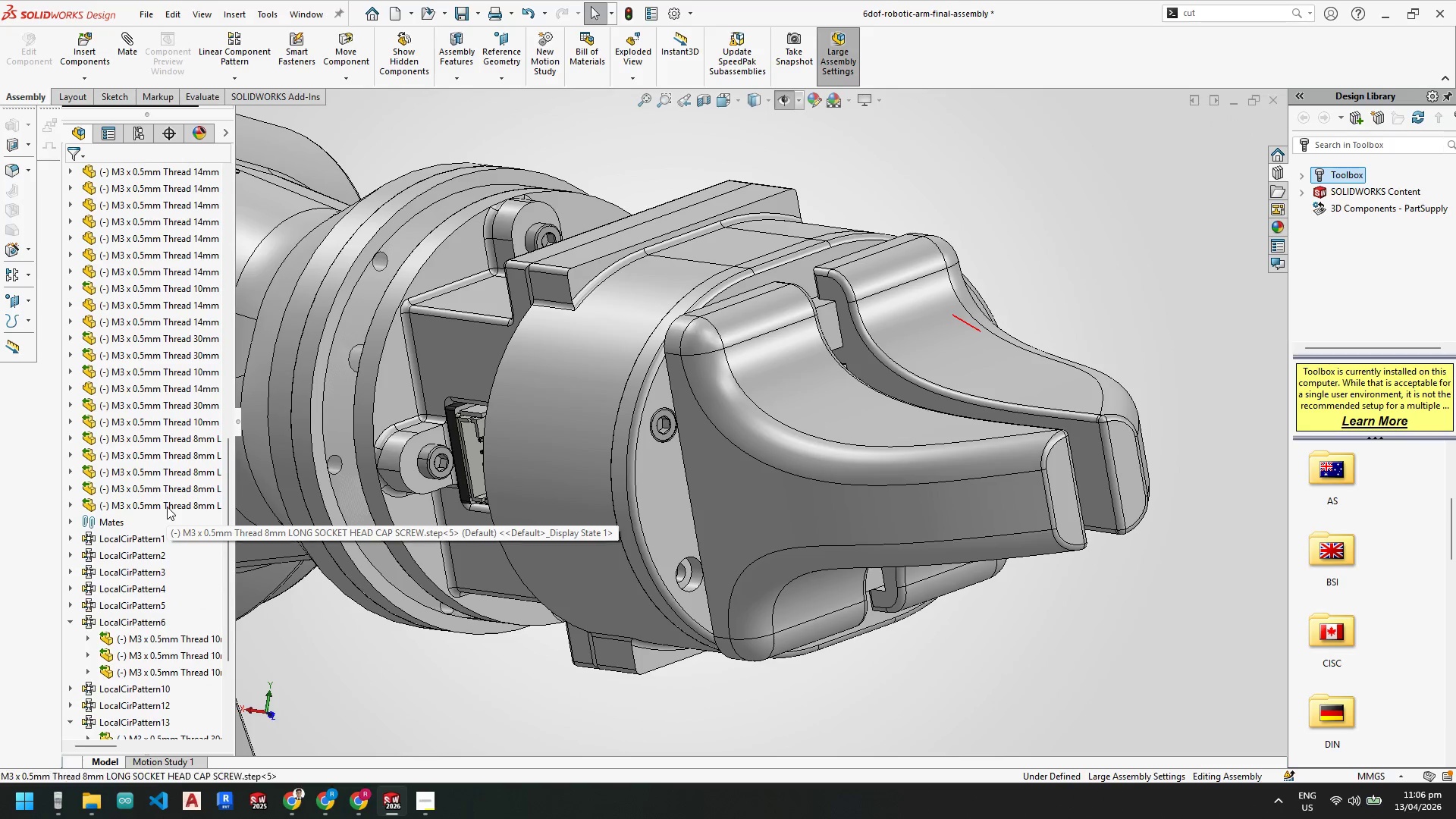 
key(Control+C)
 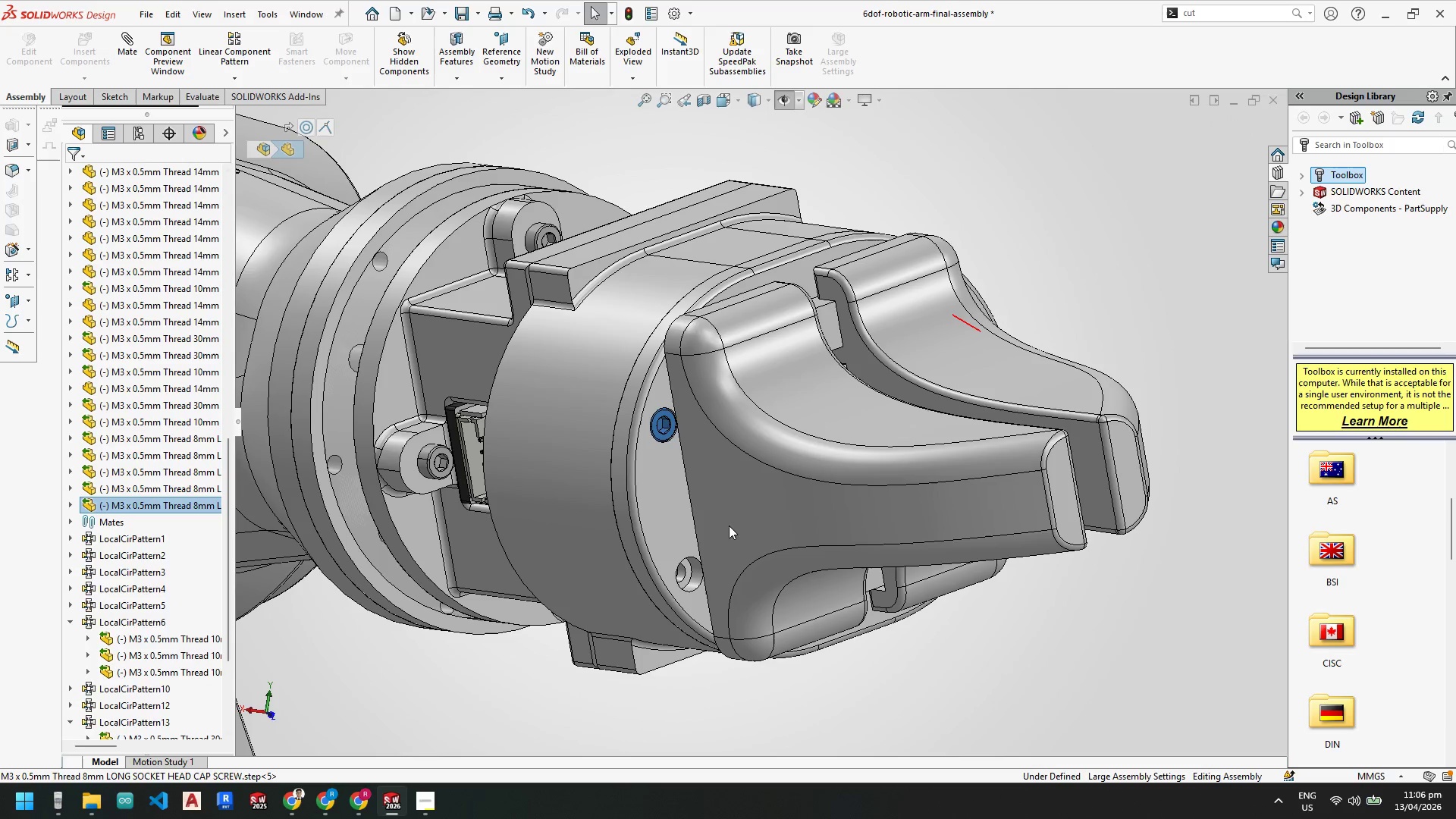 
key(Control+V)
 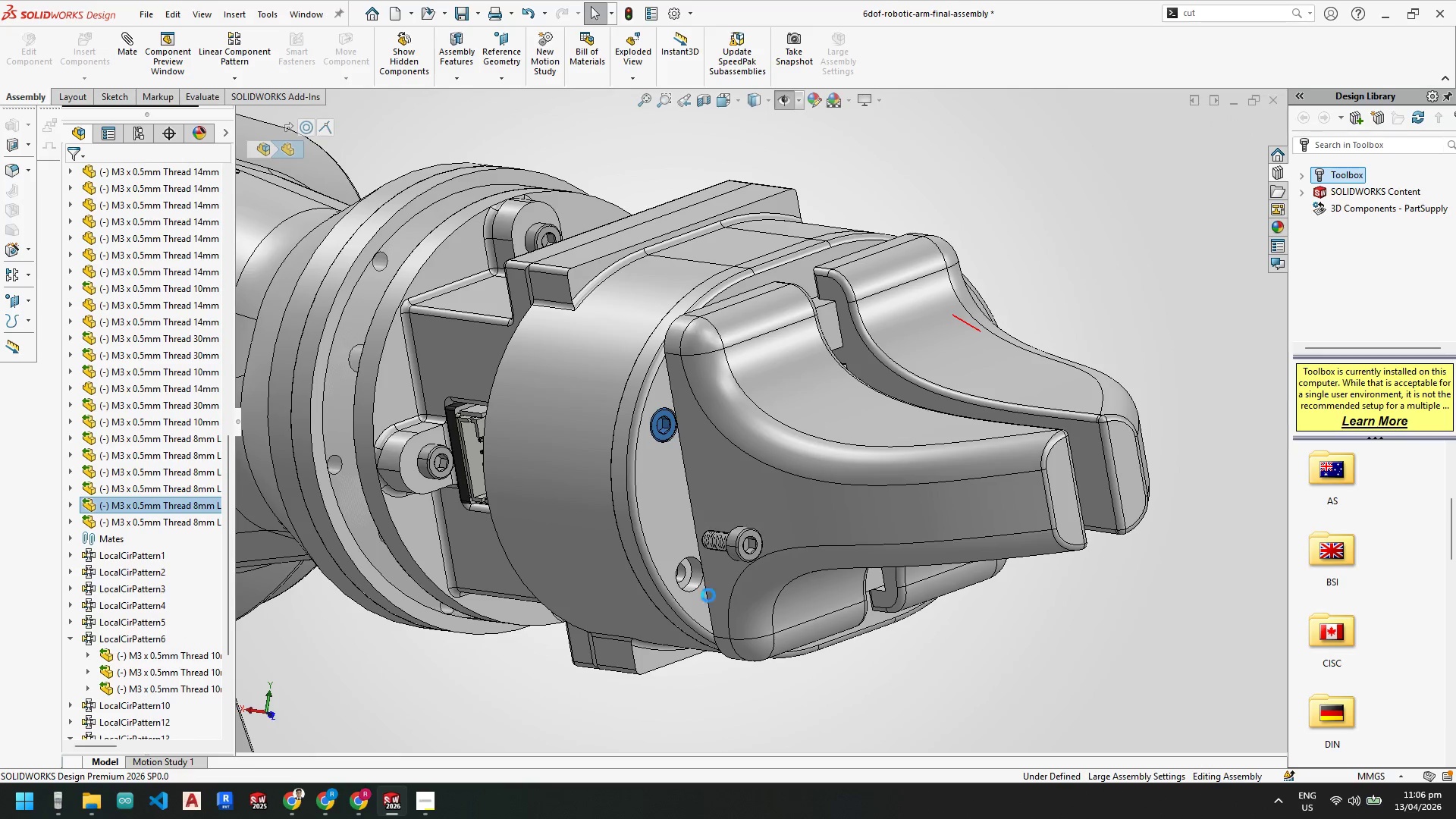 
scroll: coordinate [716, 558], scroll_direction: down, amount: 4.0
 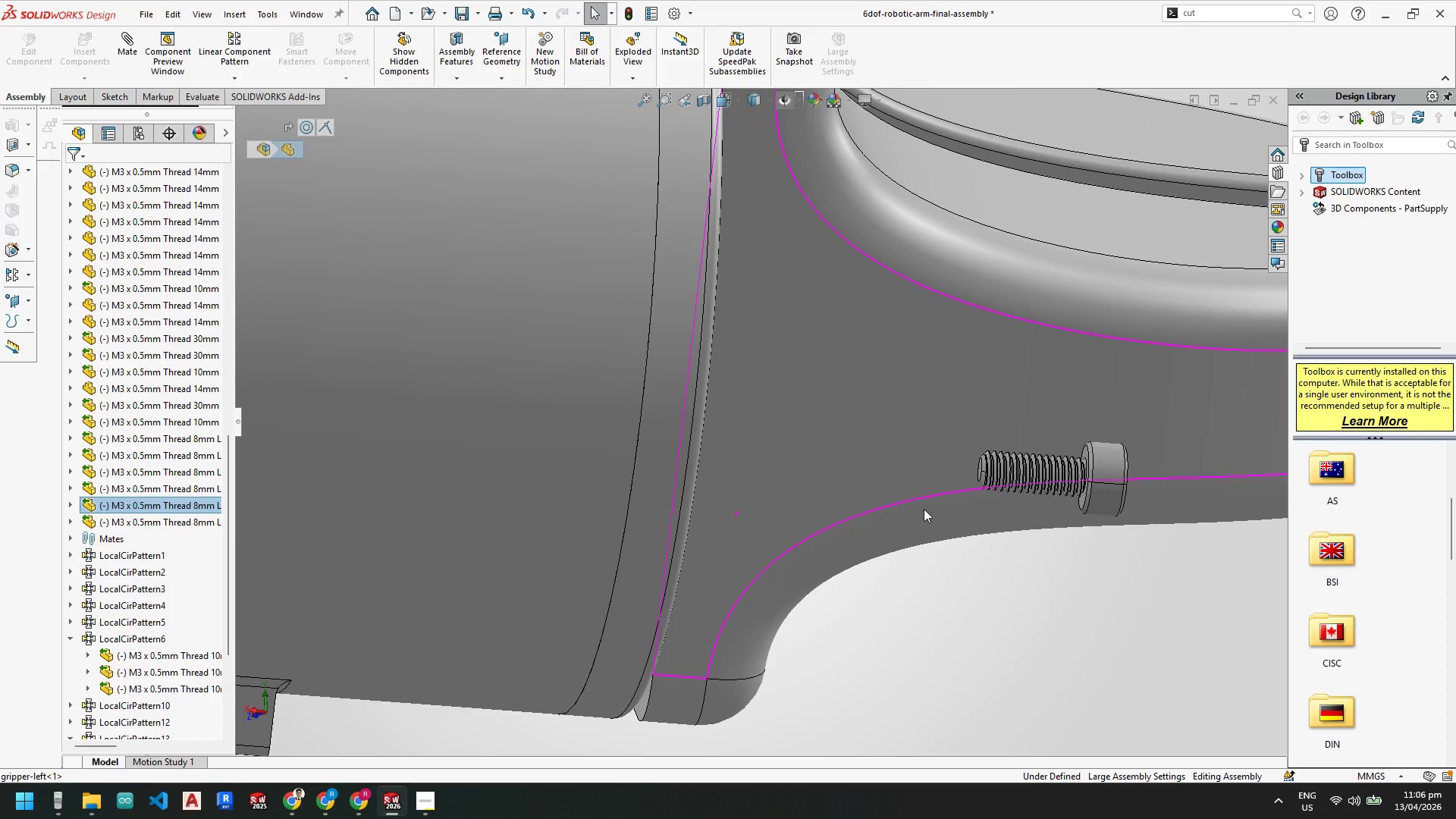 
left_click([1095, 459])
 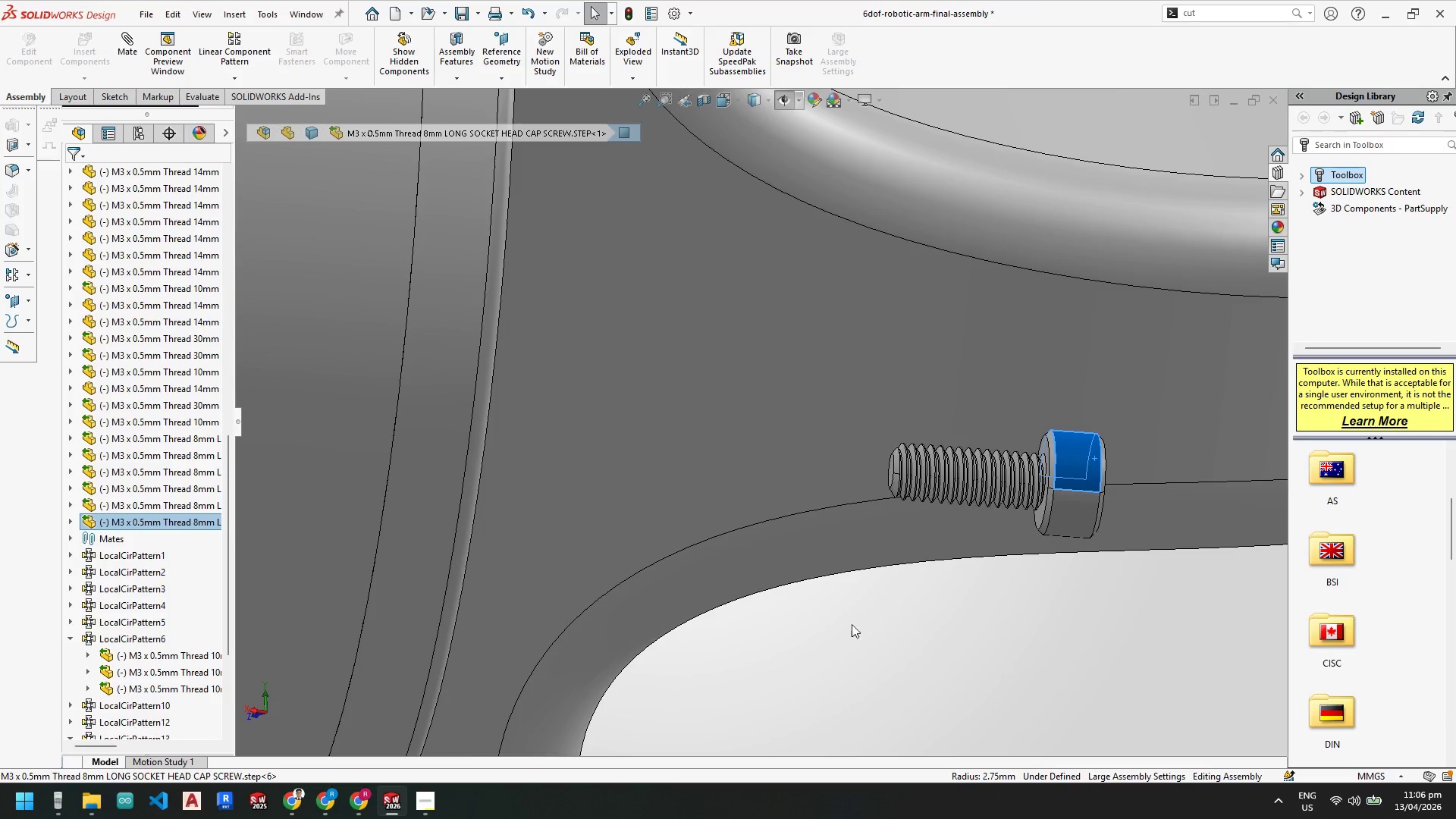 
scroll: coordinate [1095, 459], scroll_direction: down, amount: 2.0
 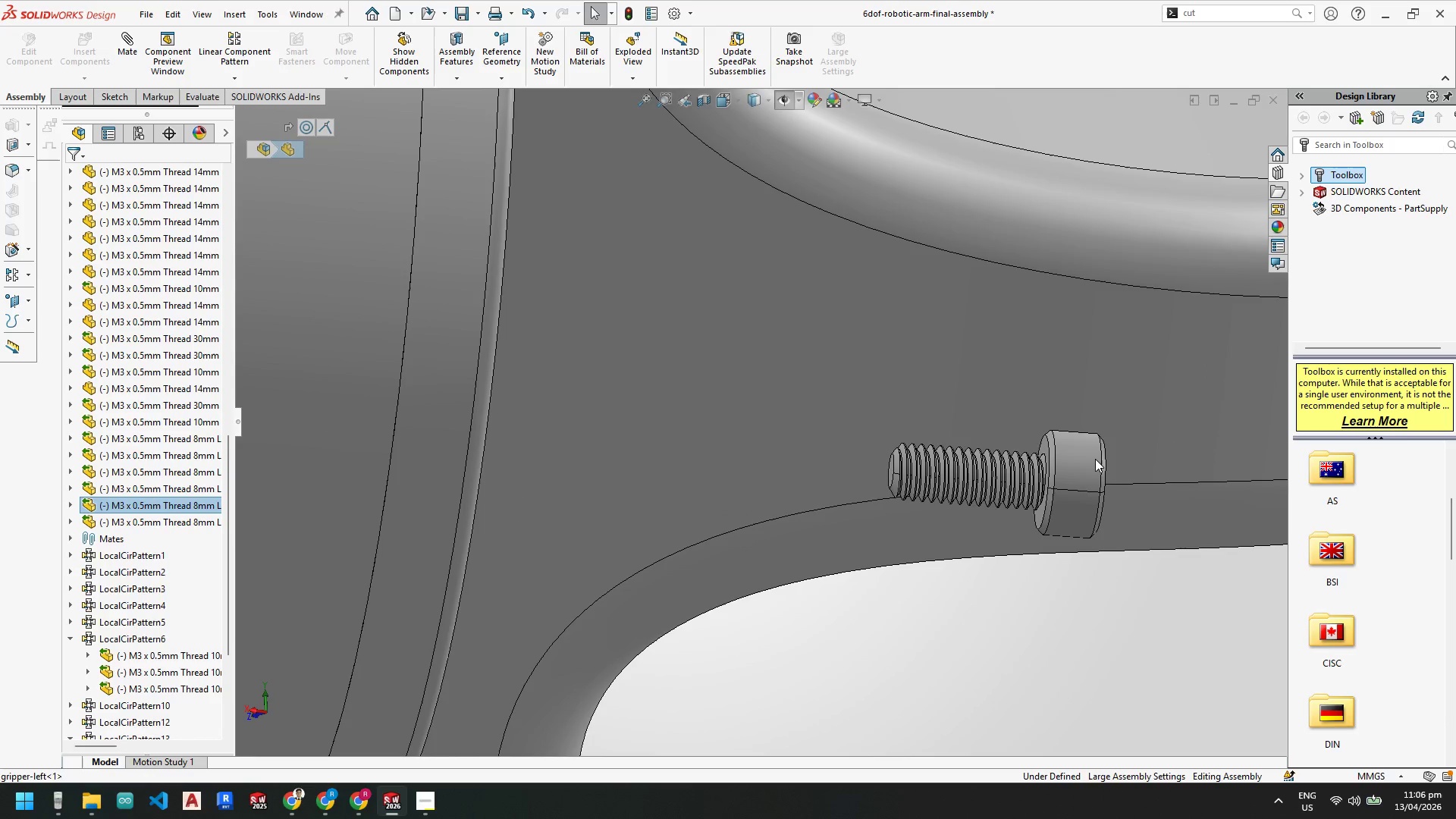 
scroll: coordinate [777, 618], scroll_direction: up, amount: 3.0
 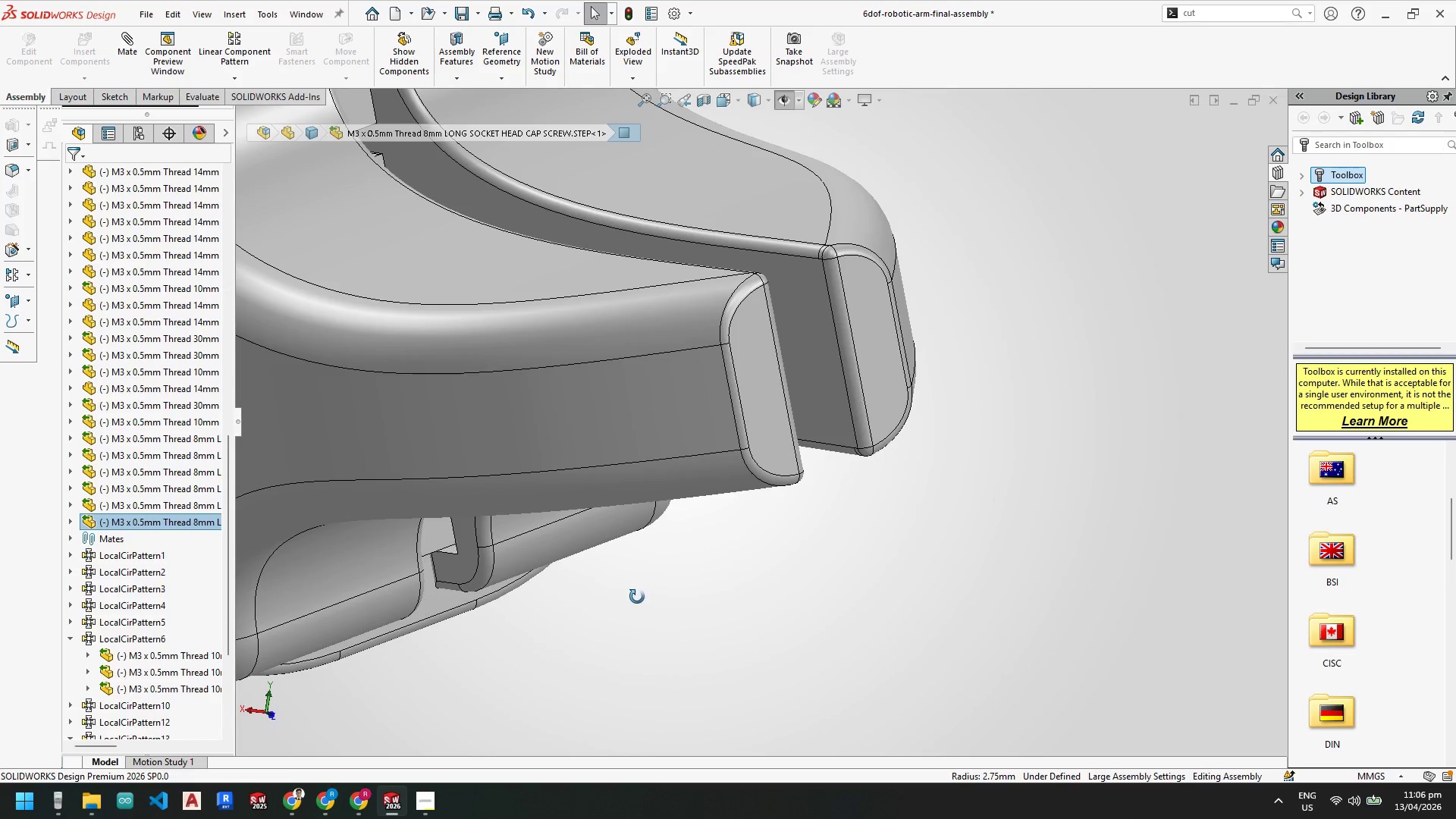 
hold_key(key=ControlLeft, duration=0.73)
 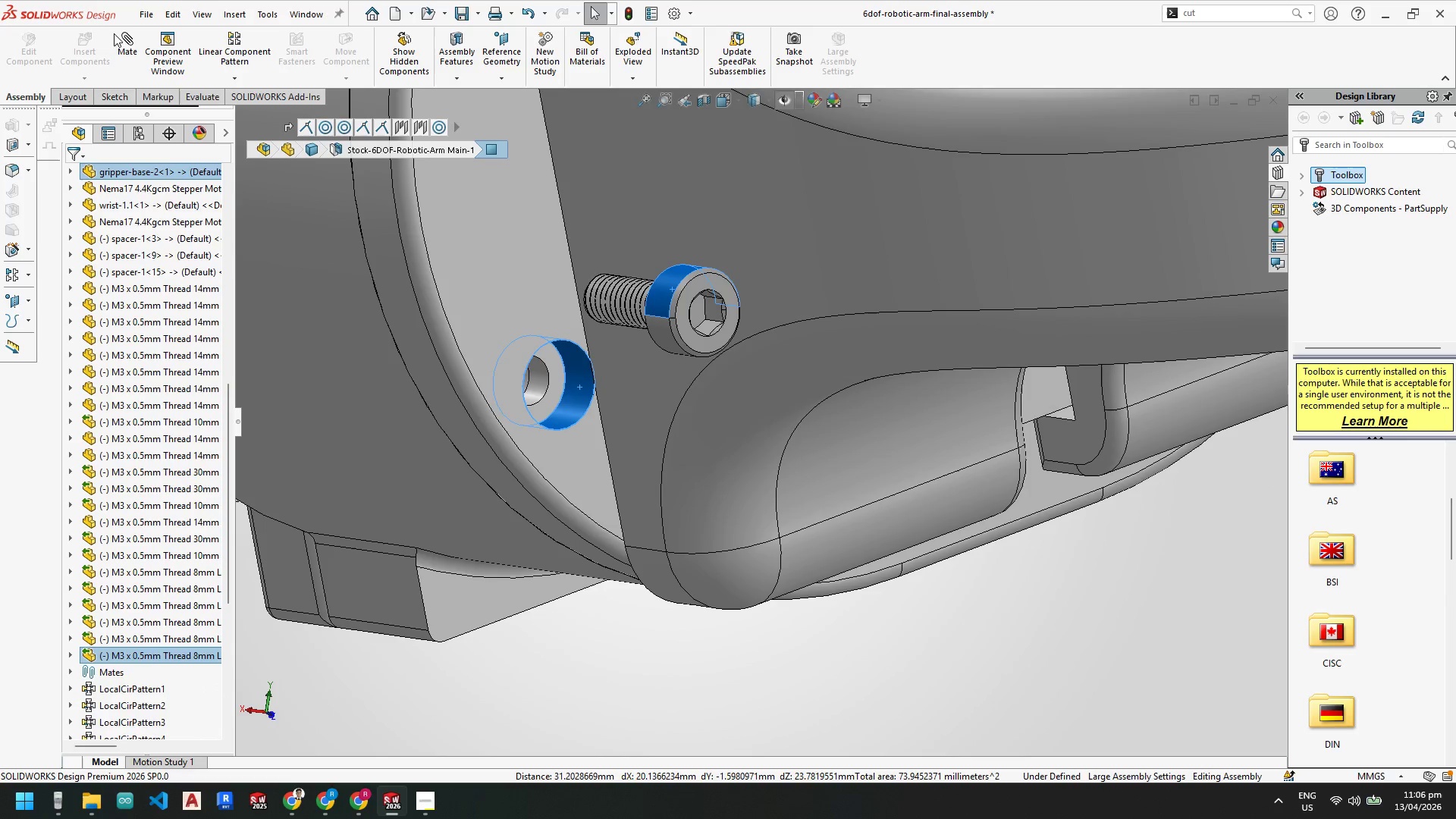 
scroll: coordinate [475, 483], scroll_direction: down, amount: 2.0
 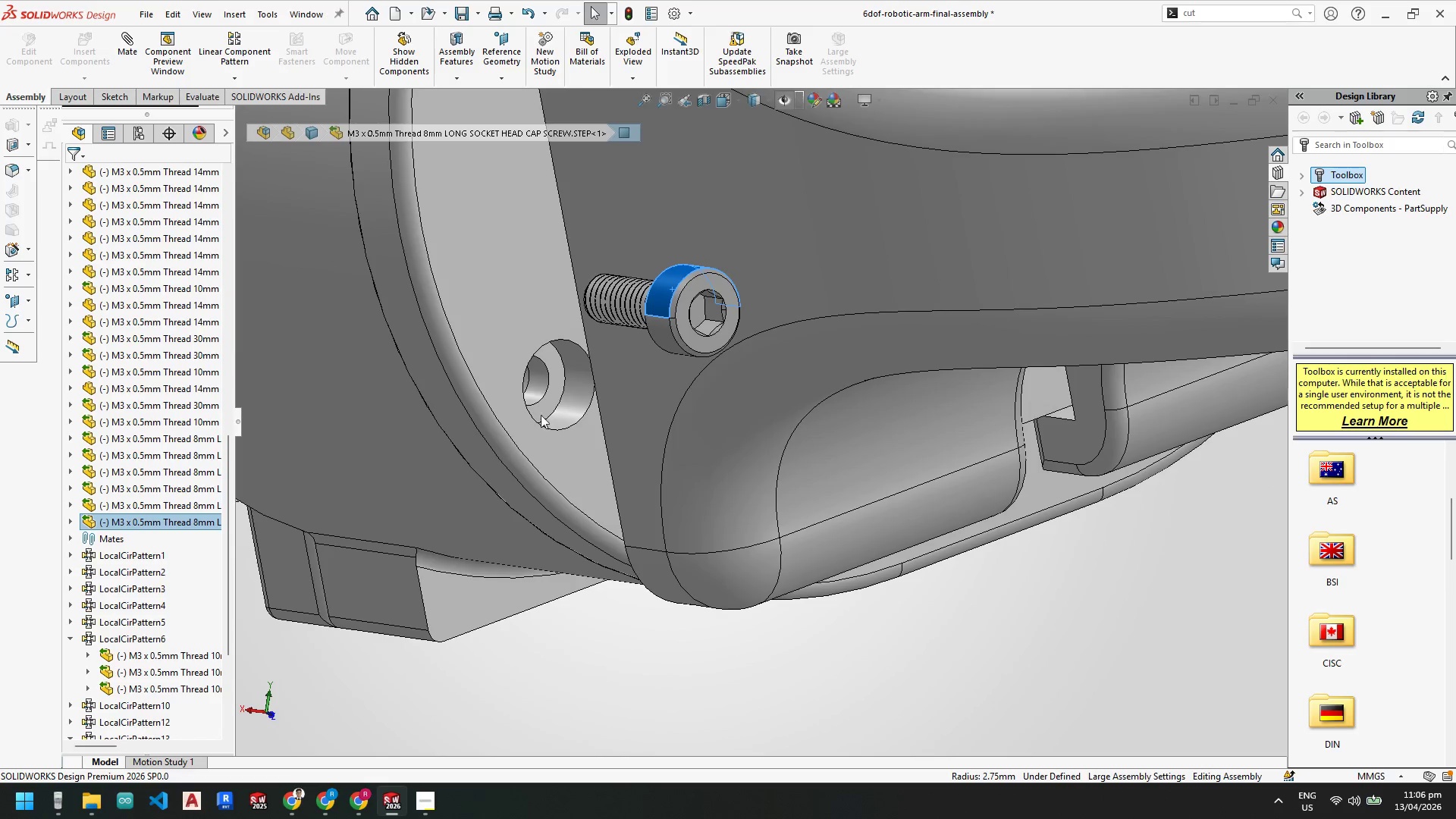 
left_click([124, 42])
 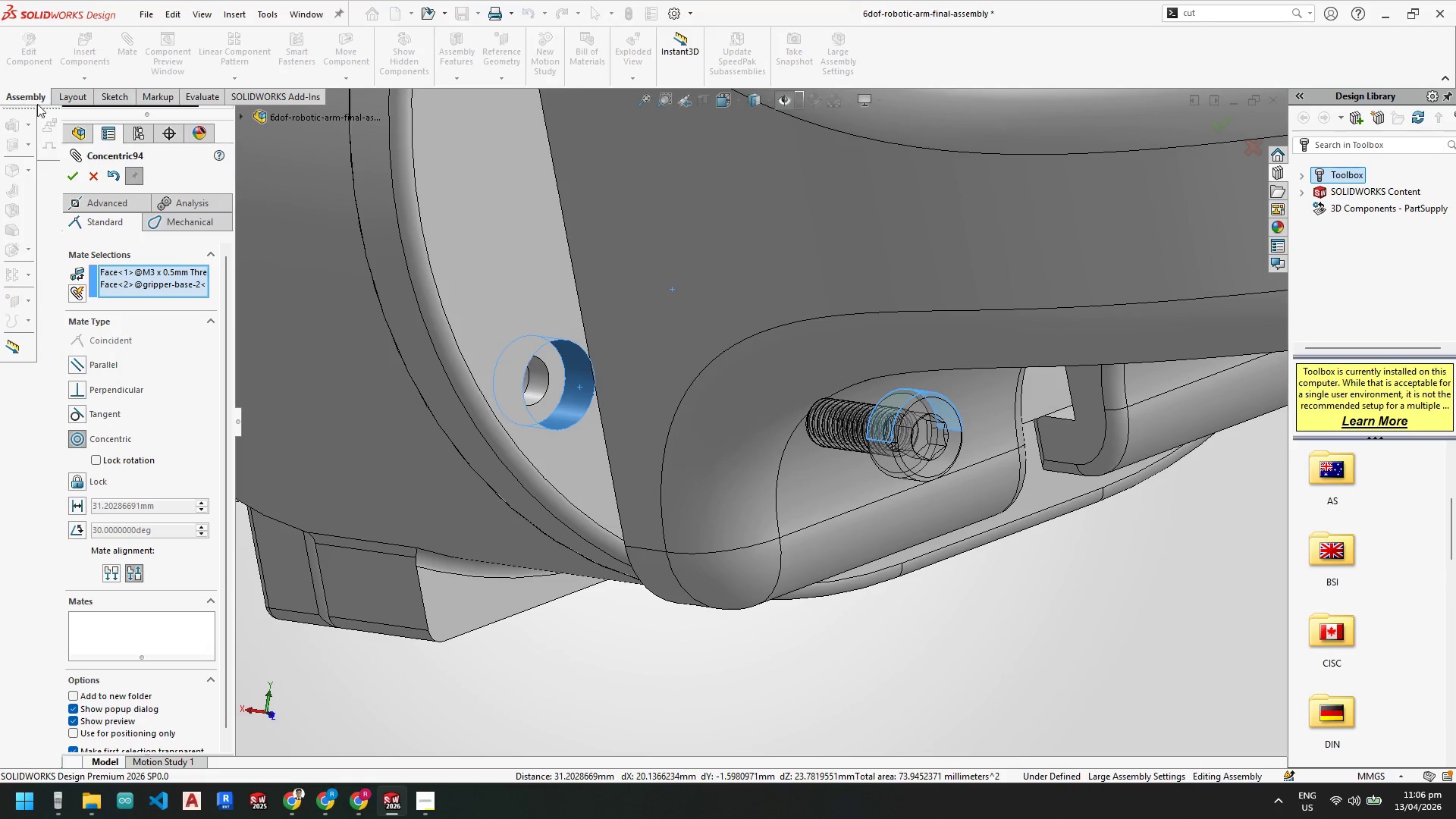 
left_click([74, 176])
 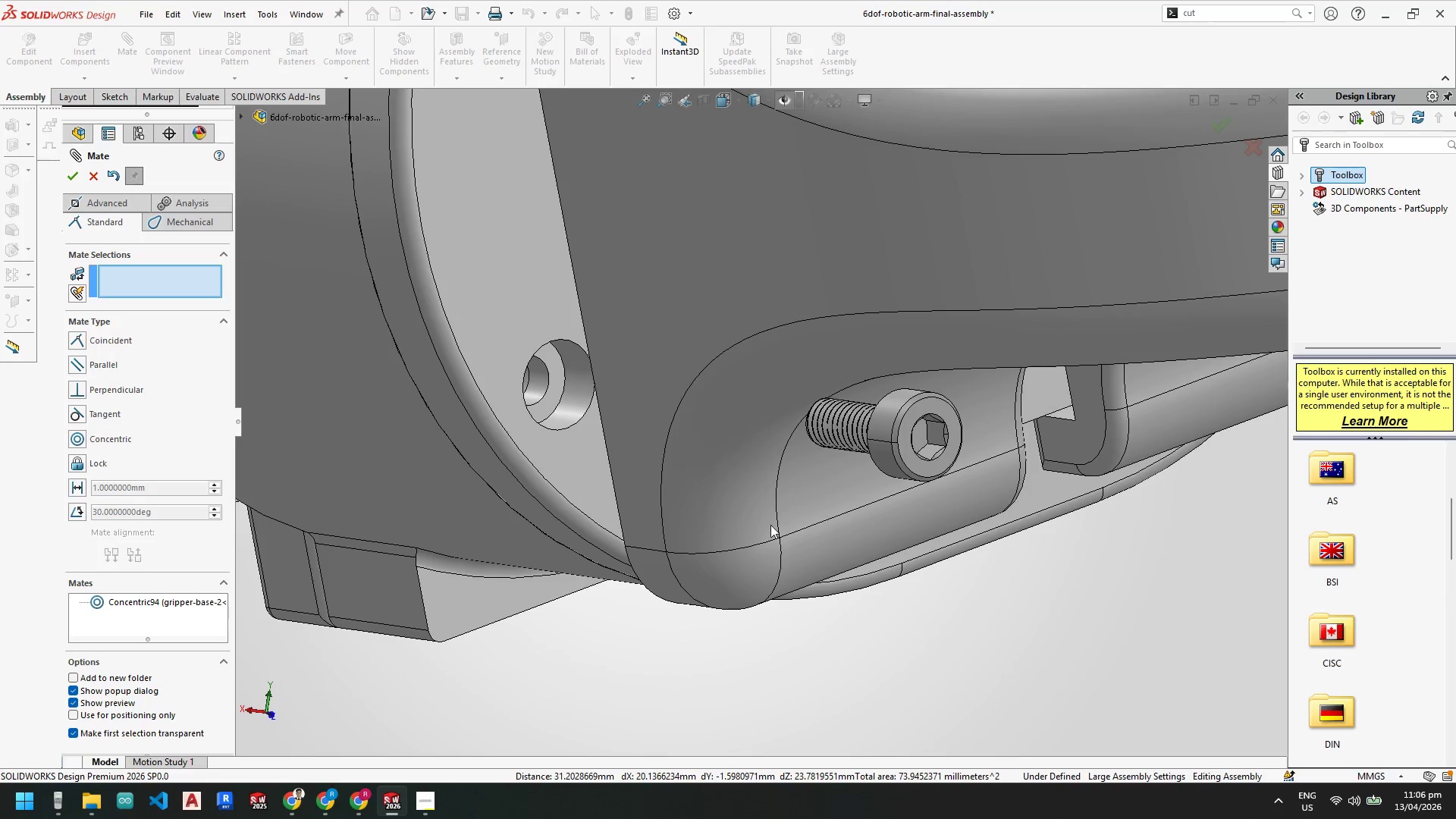 
hold_key(key=ControlLeft, duration=0.33)
 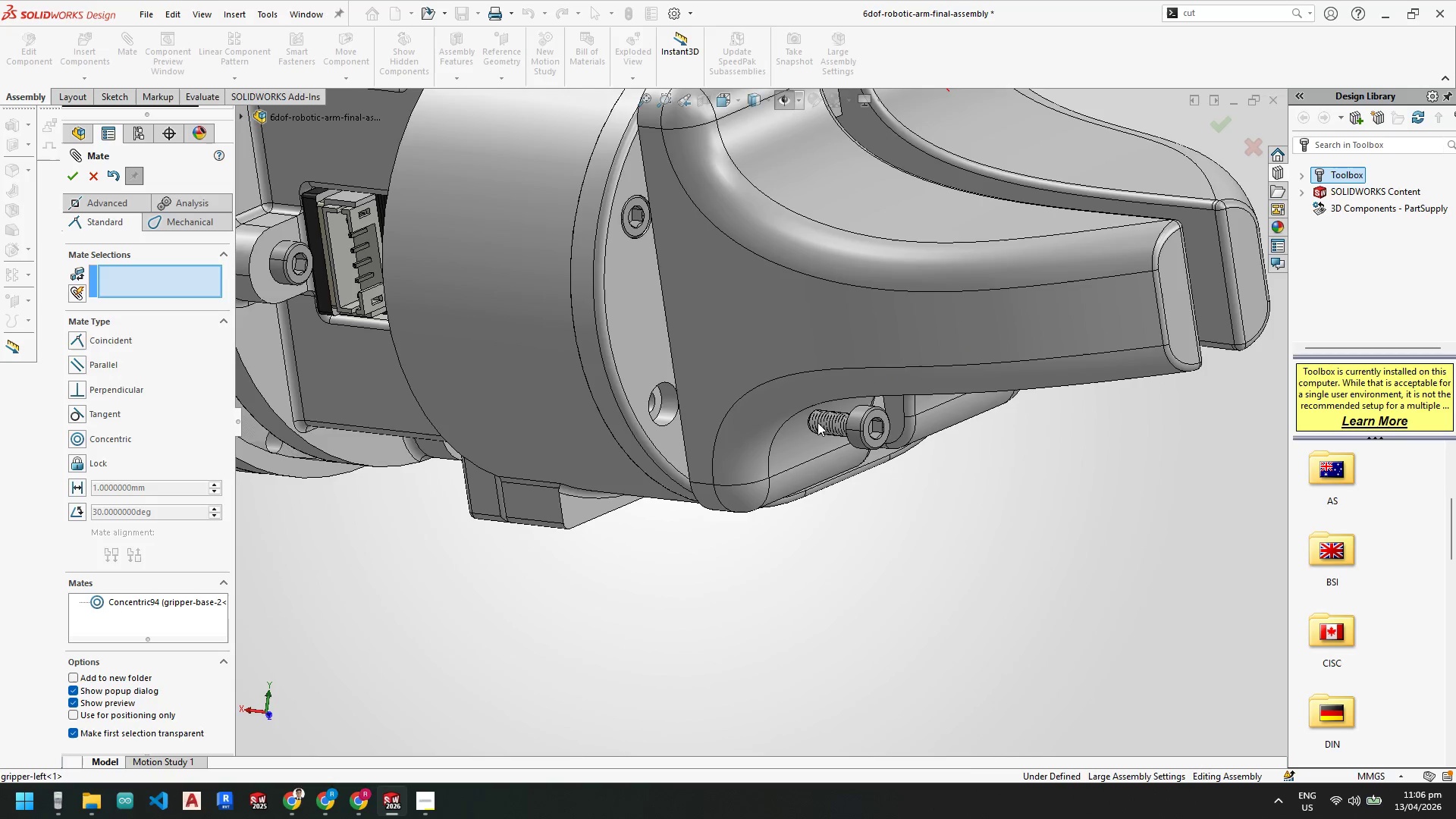 
scroll: coordinate [773, 458], scroll_direction: up, amount: 4.0
 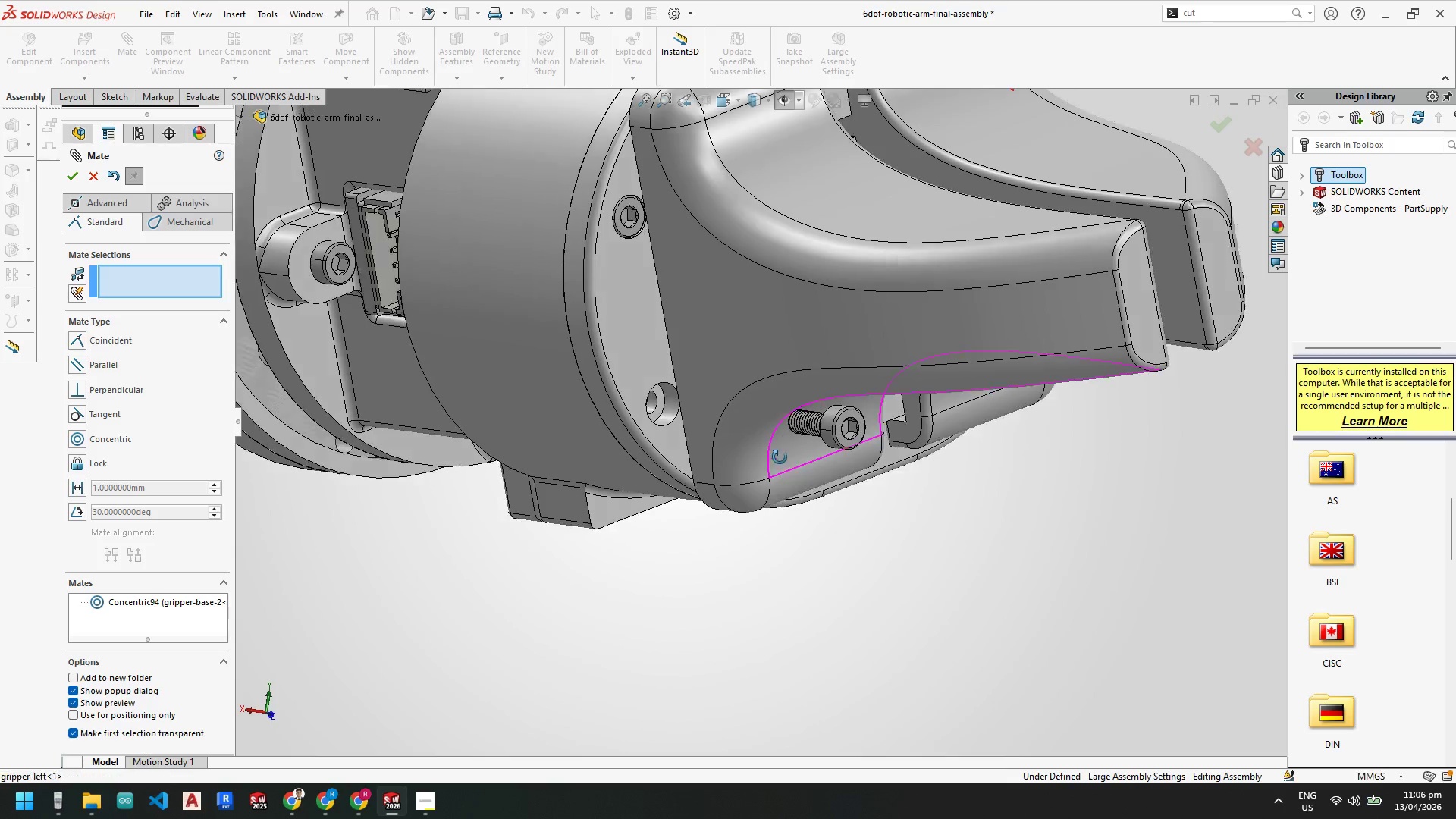 
scroll: coordinate [836, 426], scroll_direction: down, amount: 4.0
 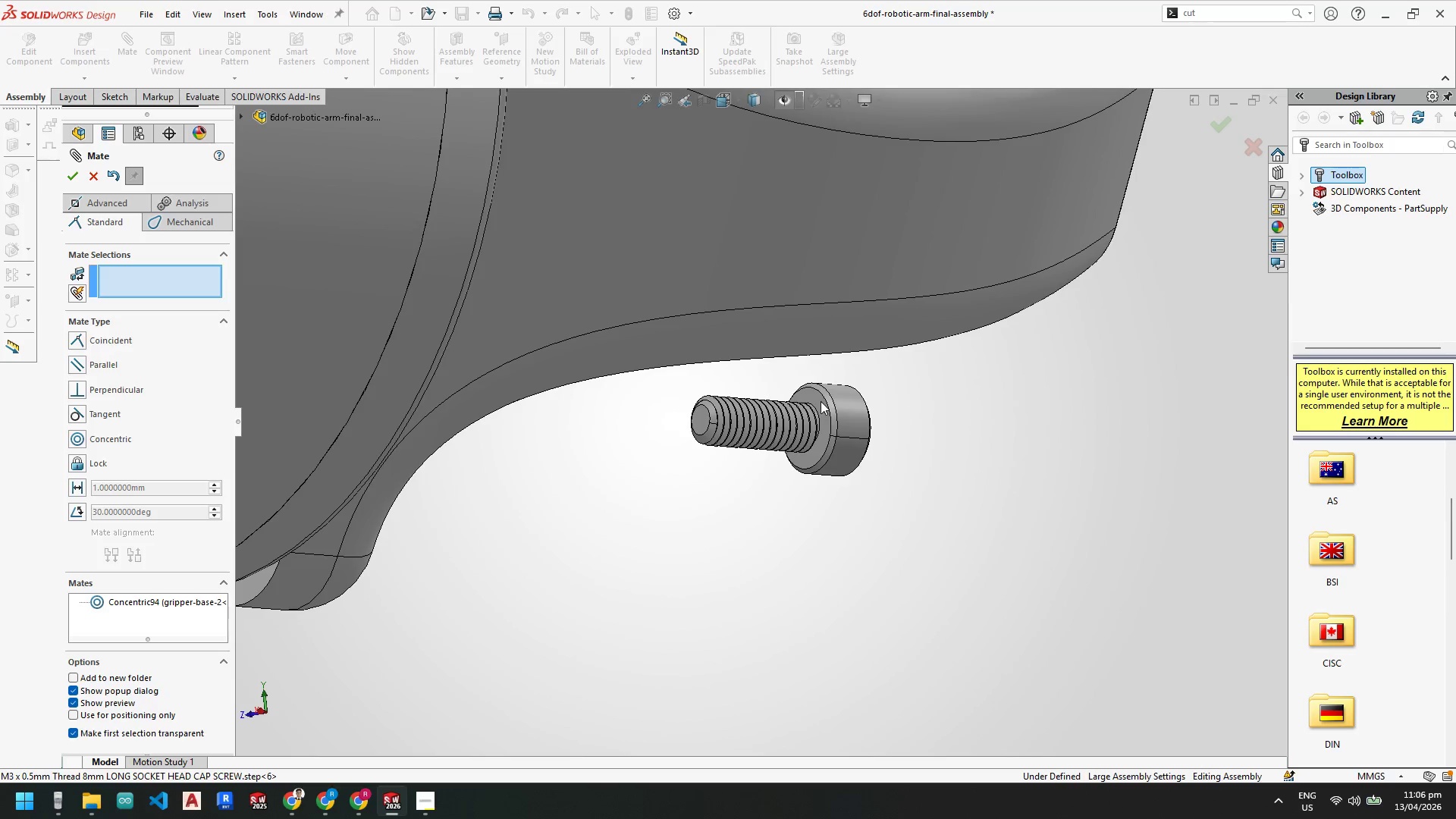 
scroll: coordinate [720, 430], scroll_direction: up, amount: 3.0
 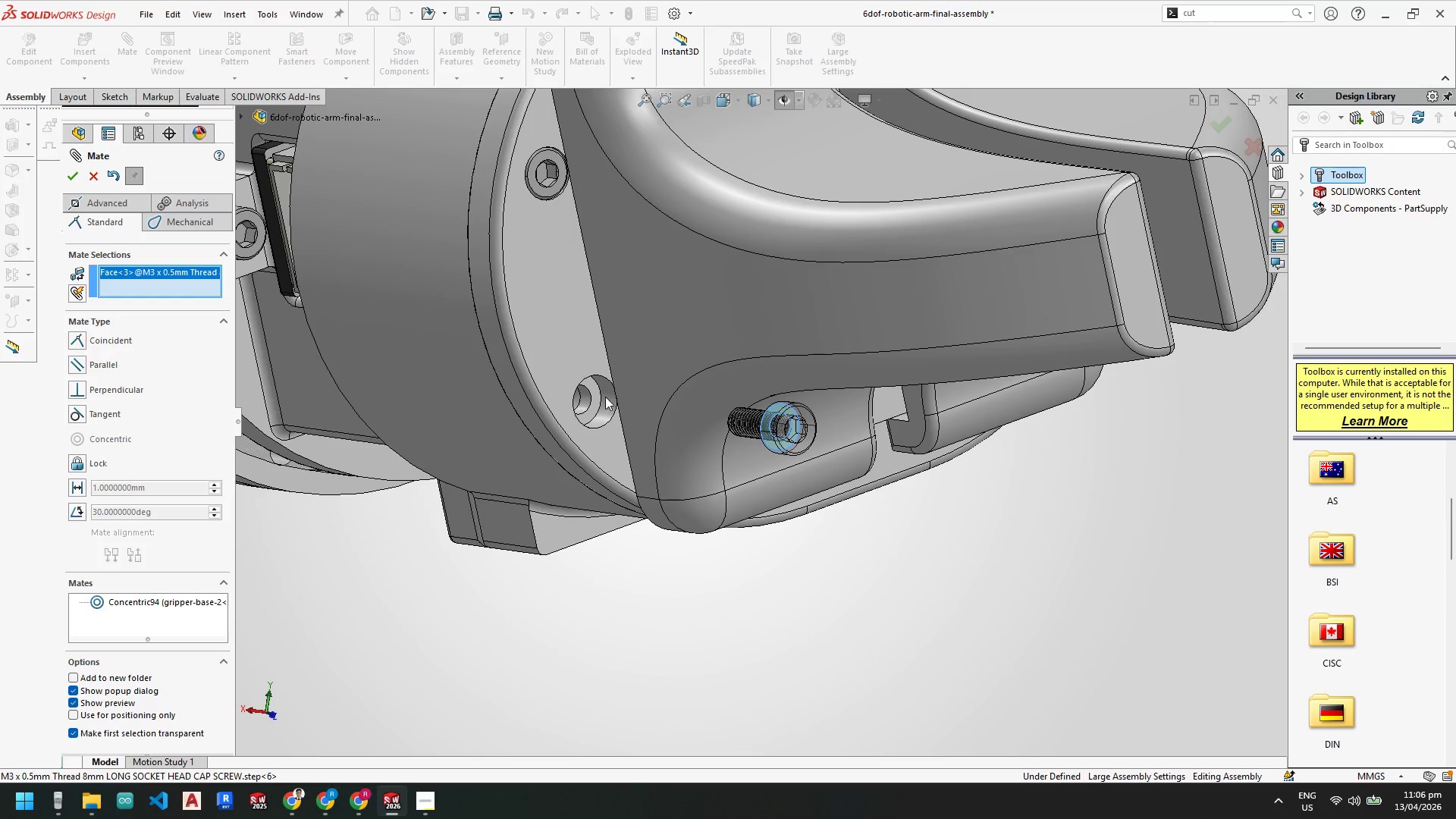 
left_click([598, 393])
 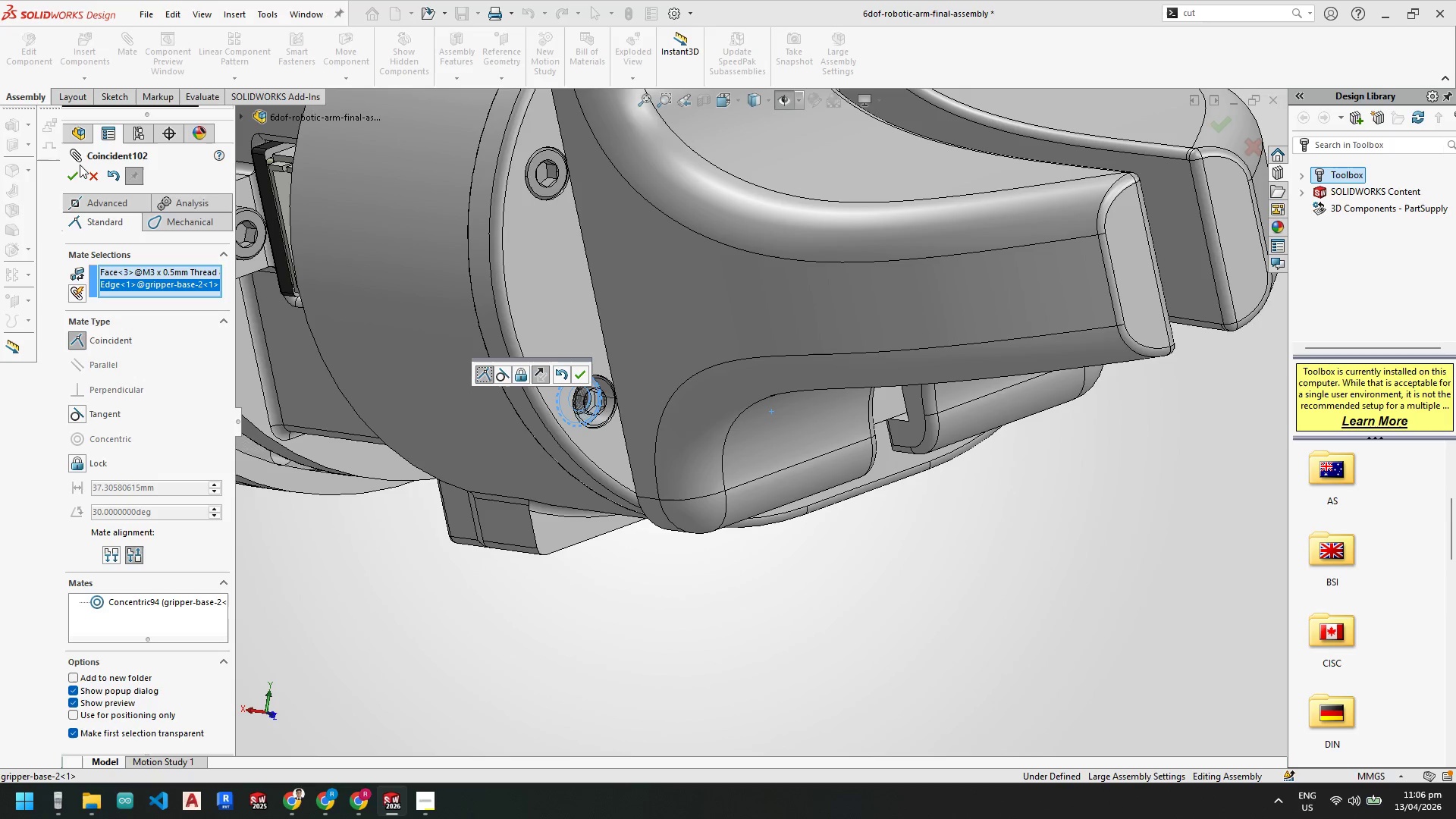 
left_click([74, 180])
 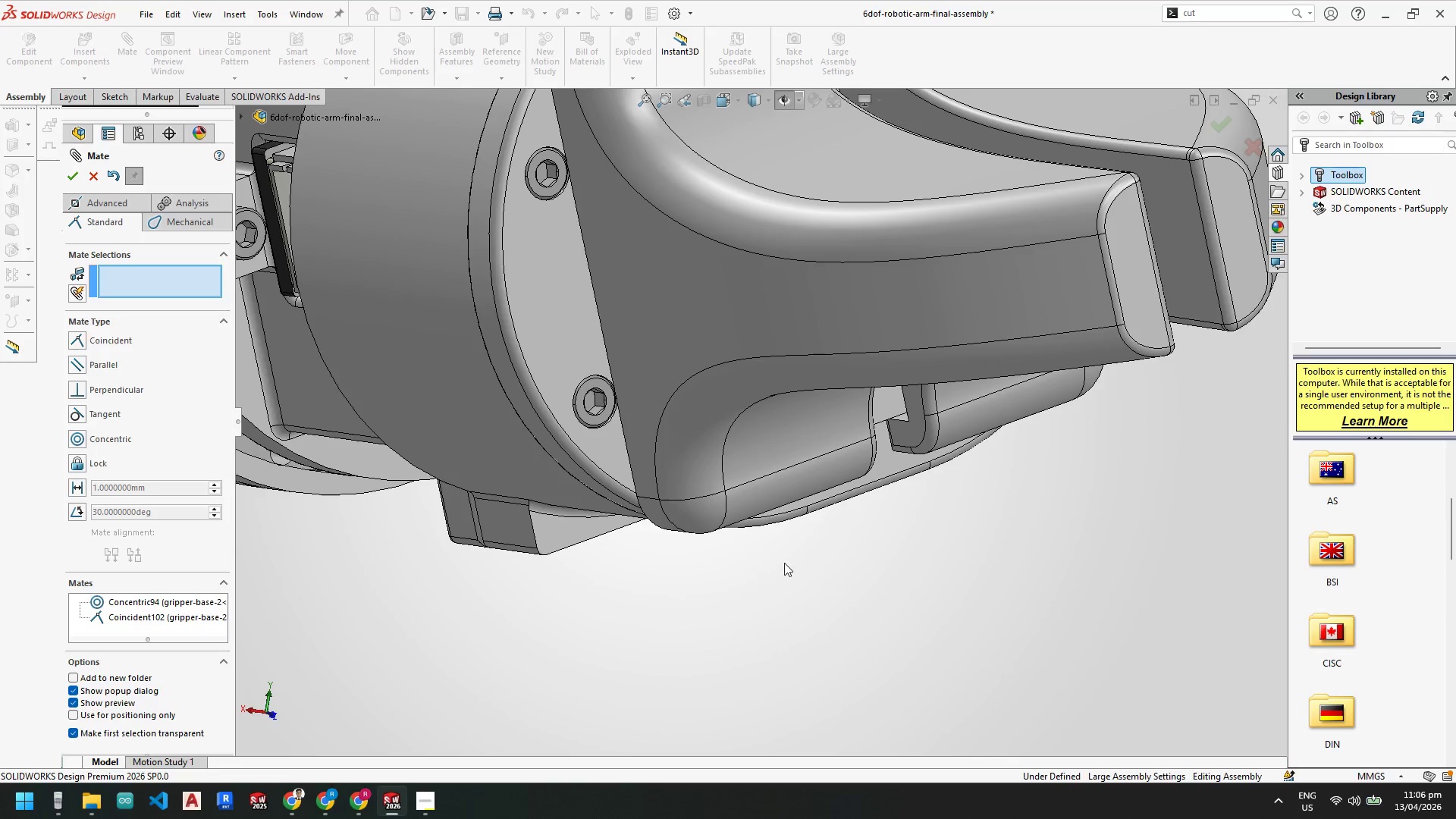 
scroll: coordinate [819, 365], scroll_direction: up, amount: 7.0
 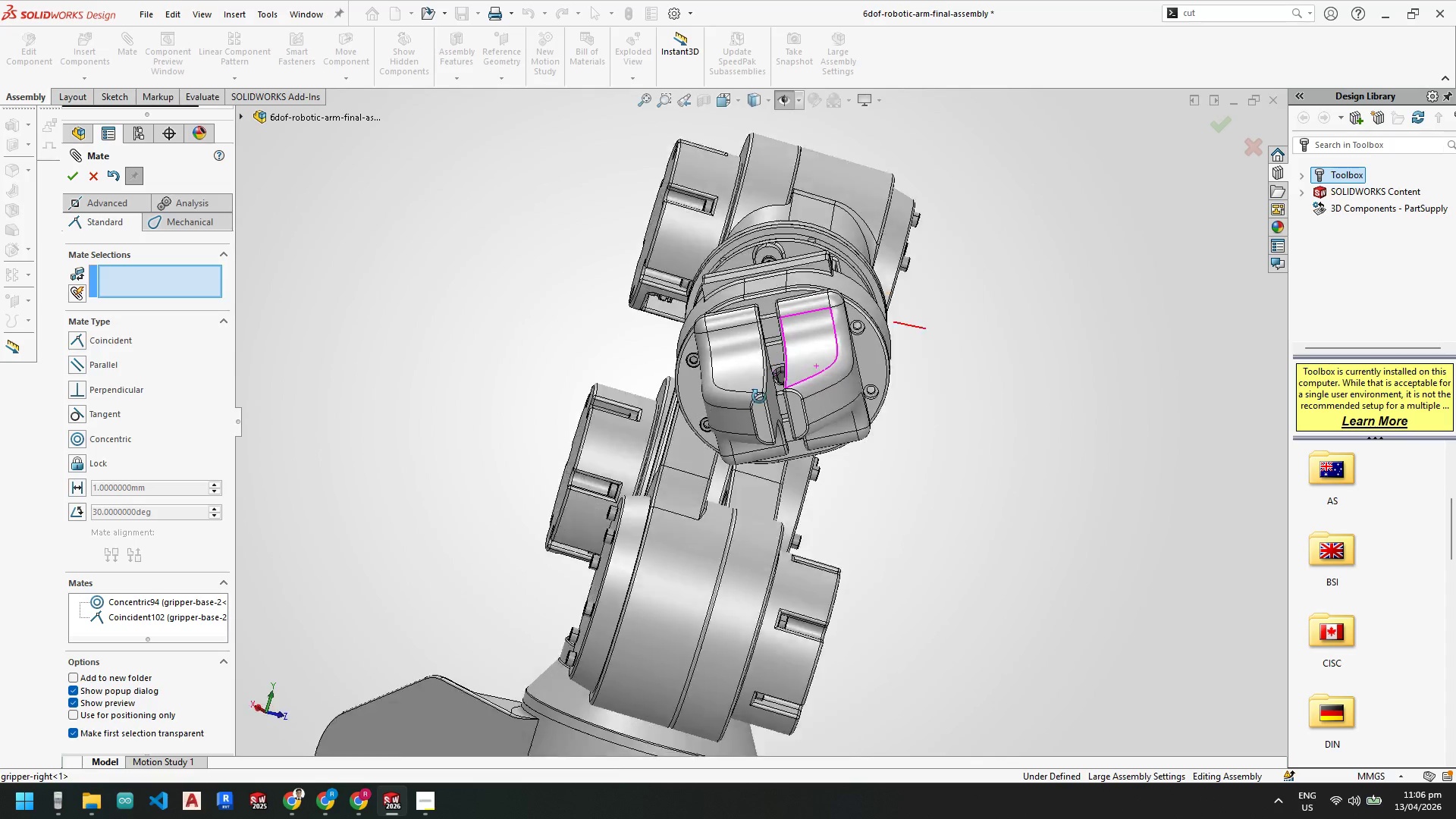 
hold_key(key=ControlLeft, duration=0.44)
 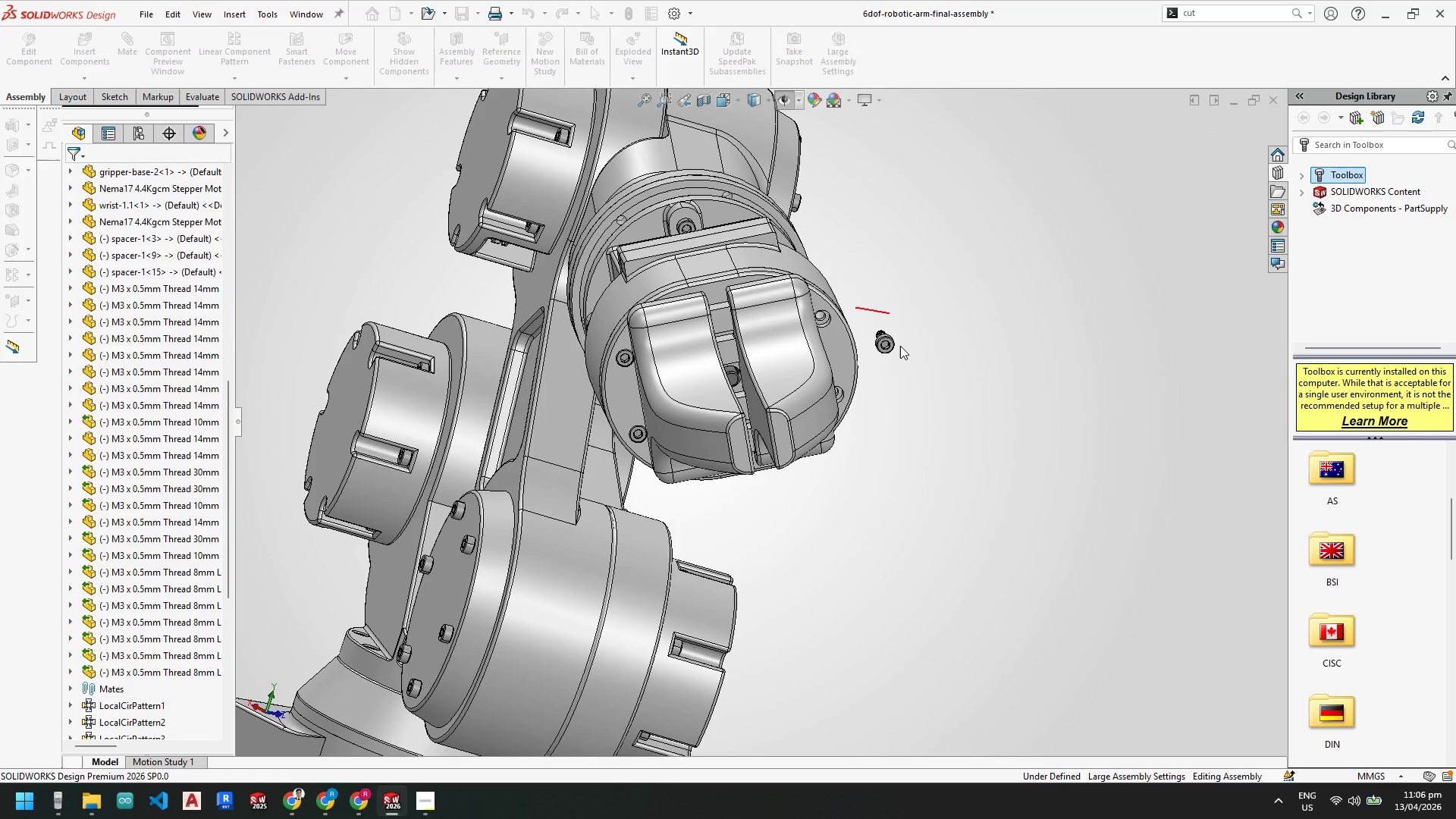 
hold_key(key=V, duration=15.2)
 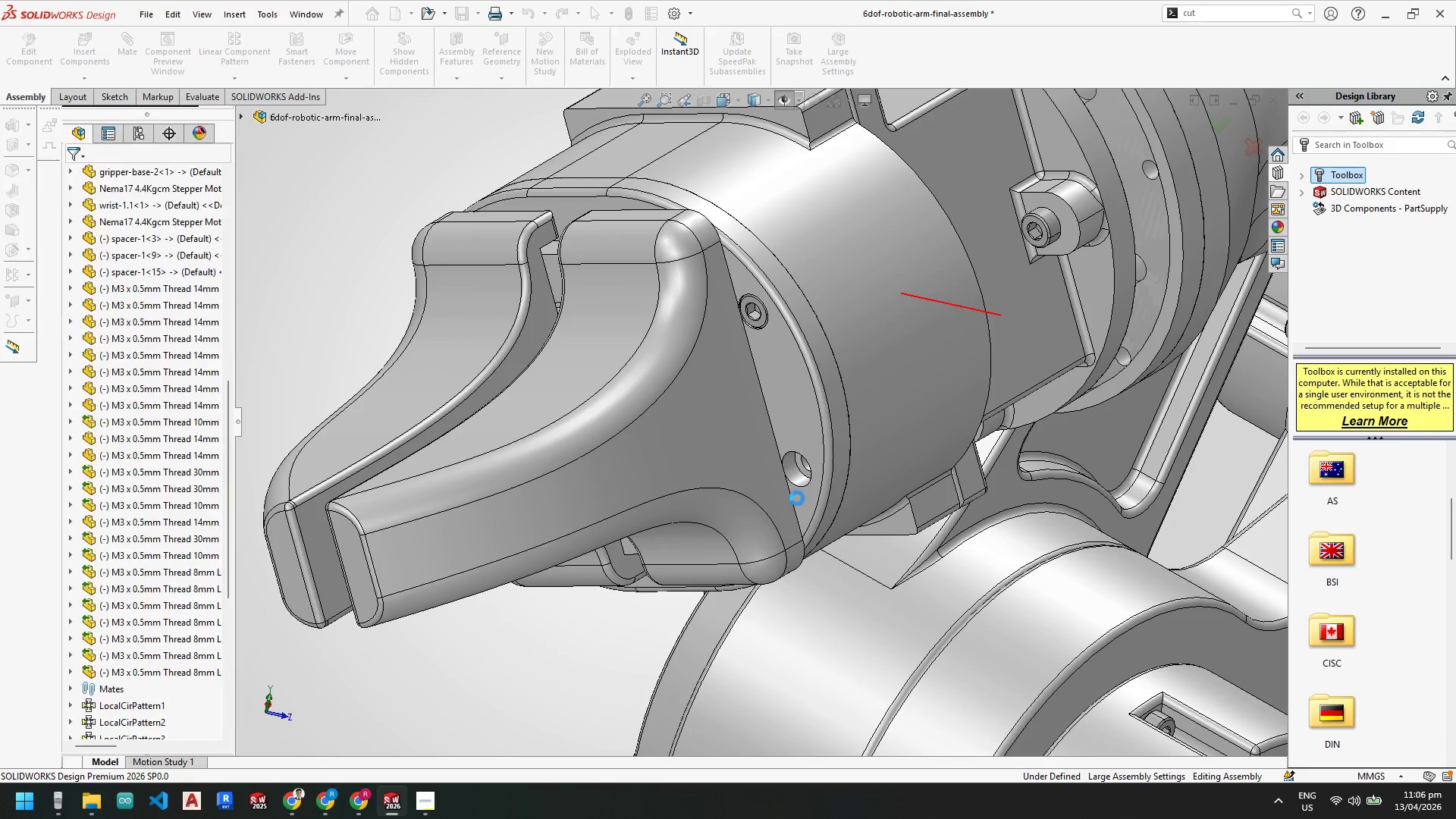 
scroll: coordinate [874, 366], scroll_direction: down, amount: 6.0
 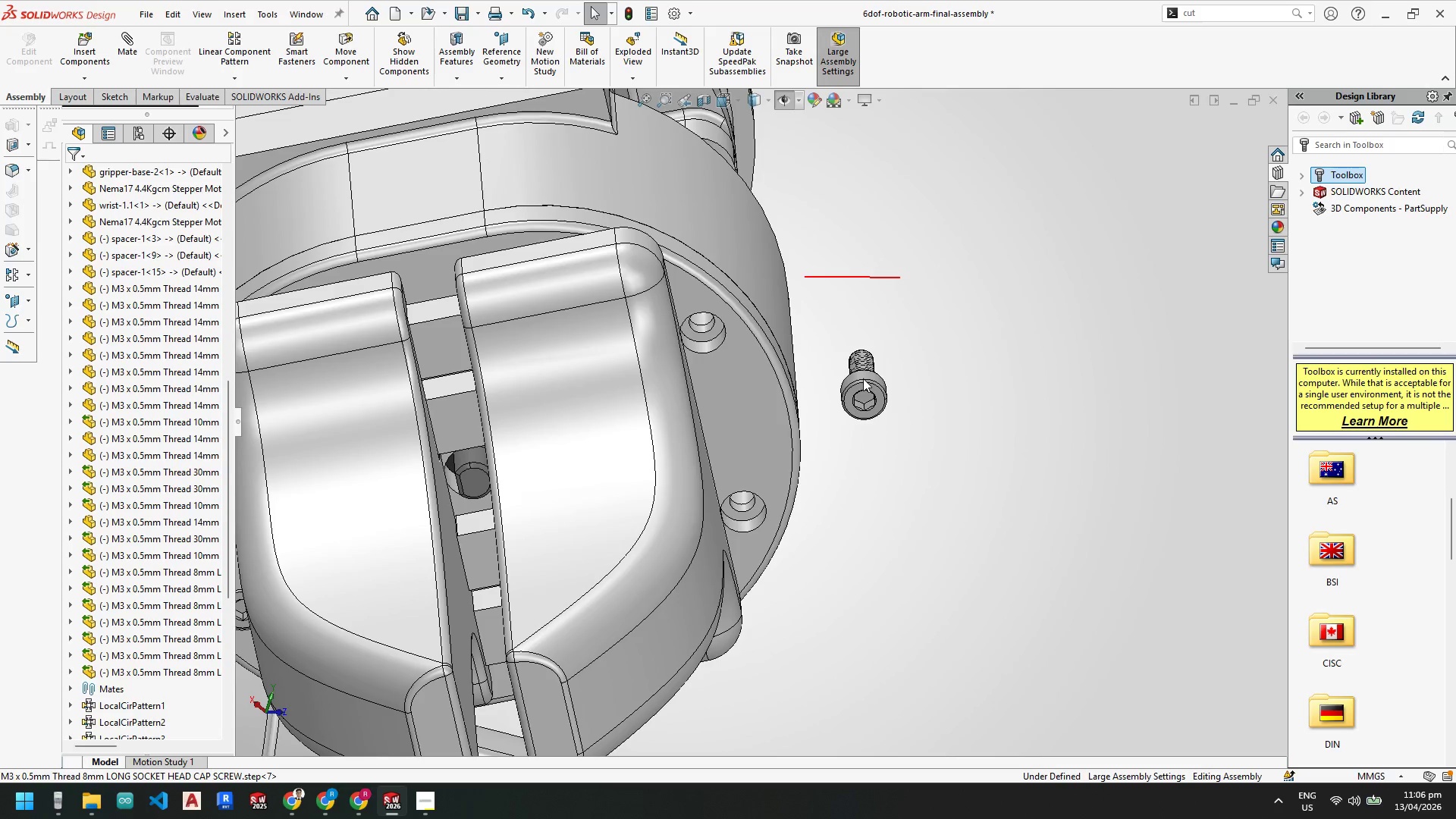 
left_click([863, 375])
 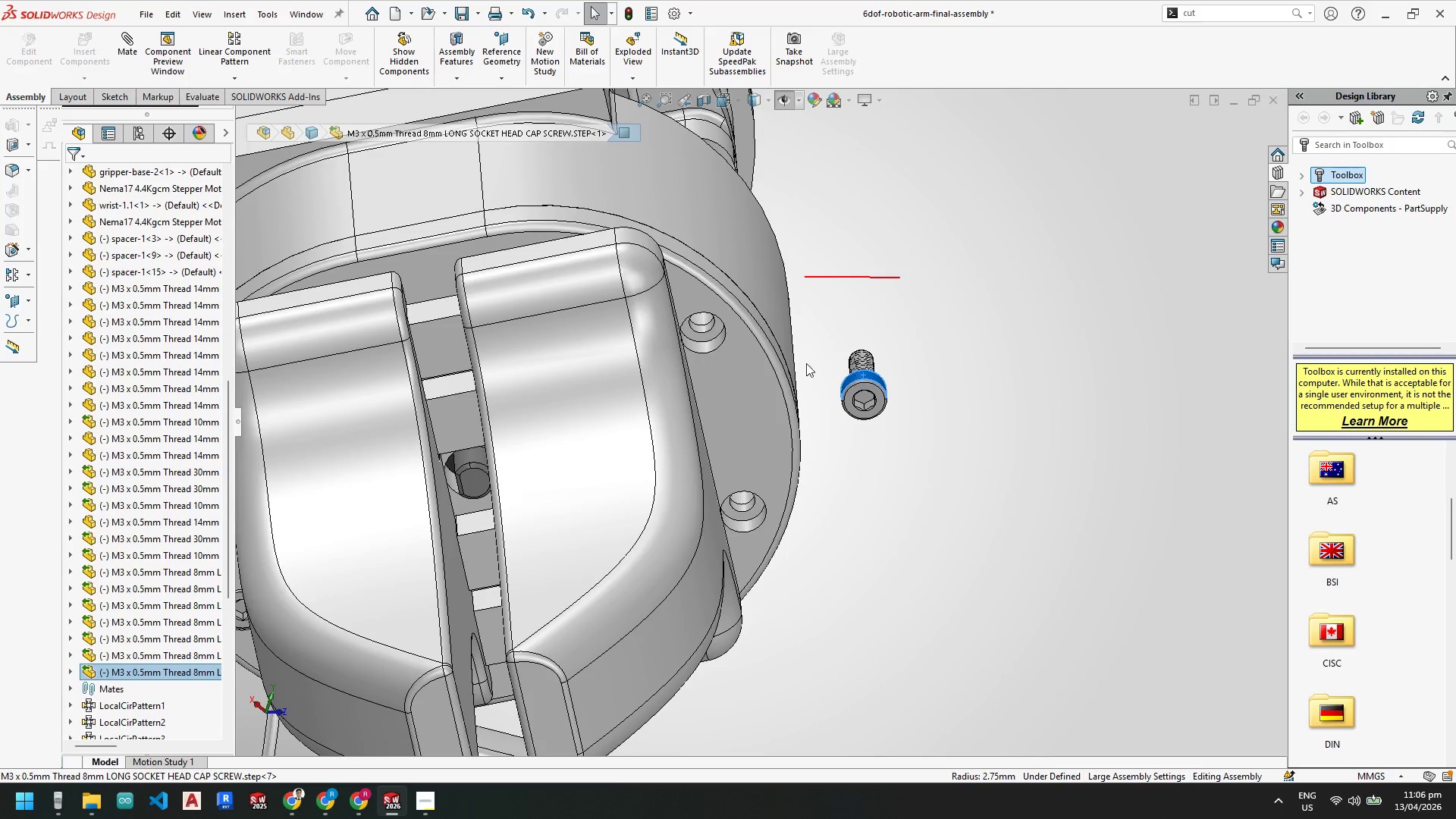 
scroll: coordinate [736, 341], scroll_direction: down, amount: 4.0
 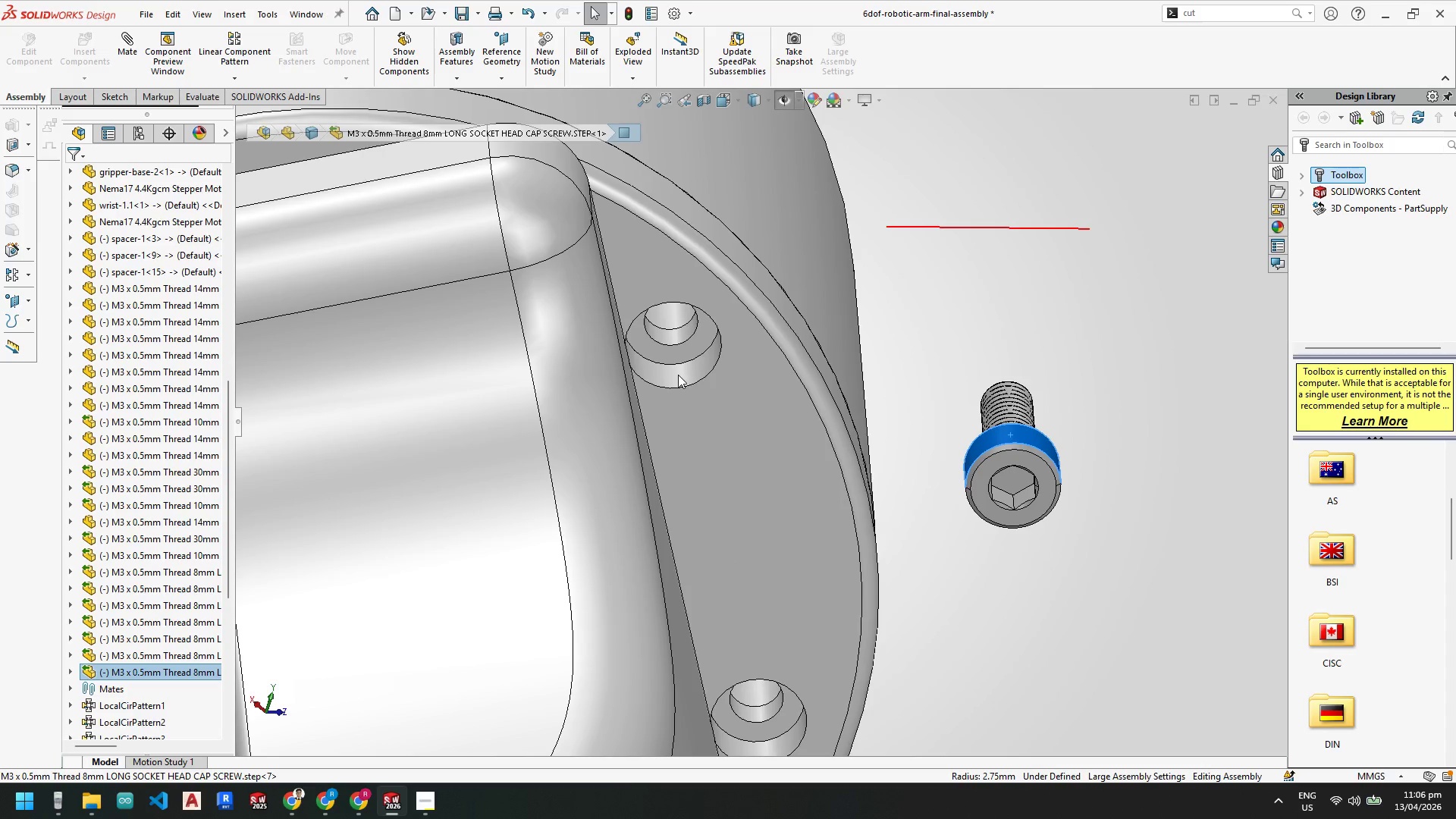 
key(Control+ControlLeft)
 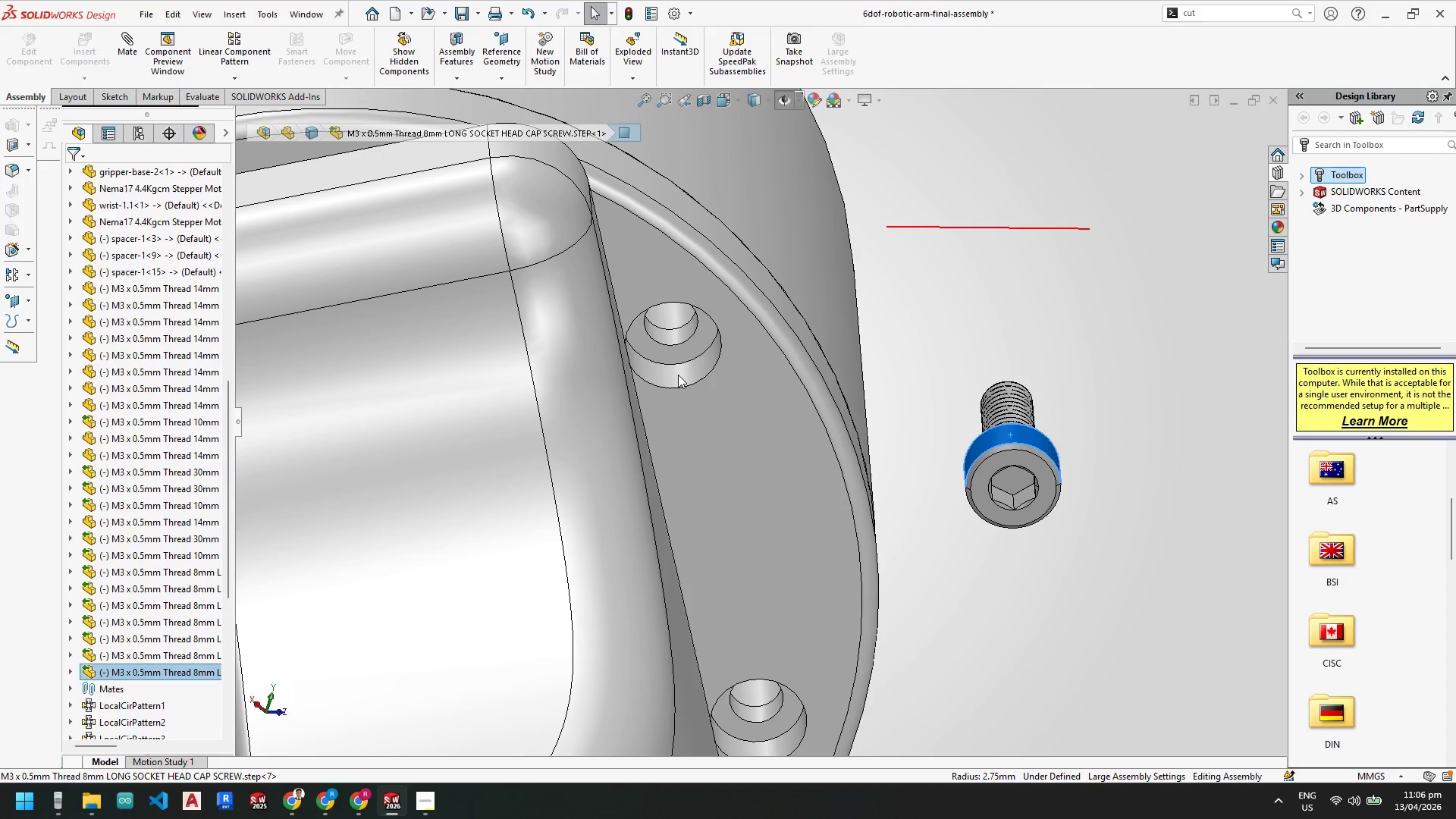 
left_click([678, 375])
 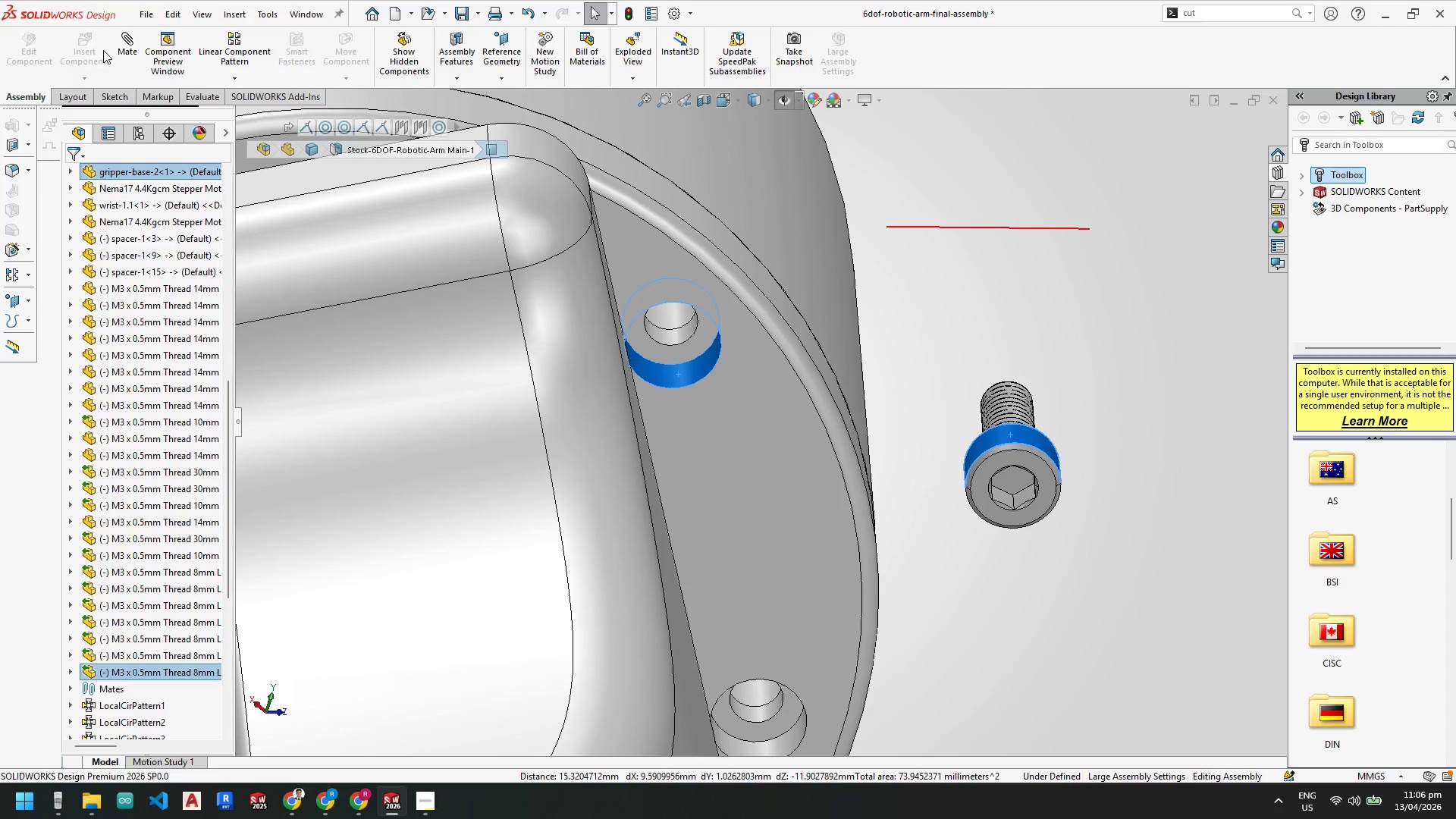 
left_click([124, 50])
 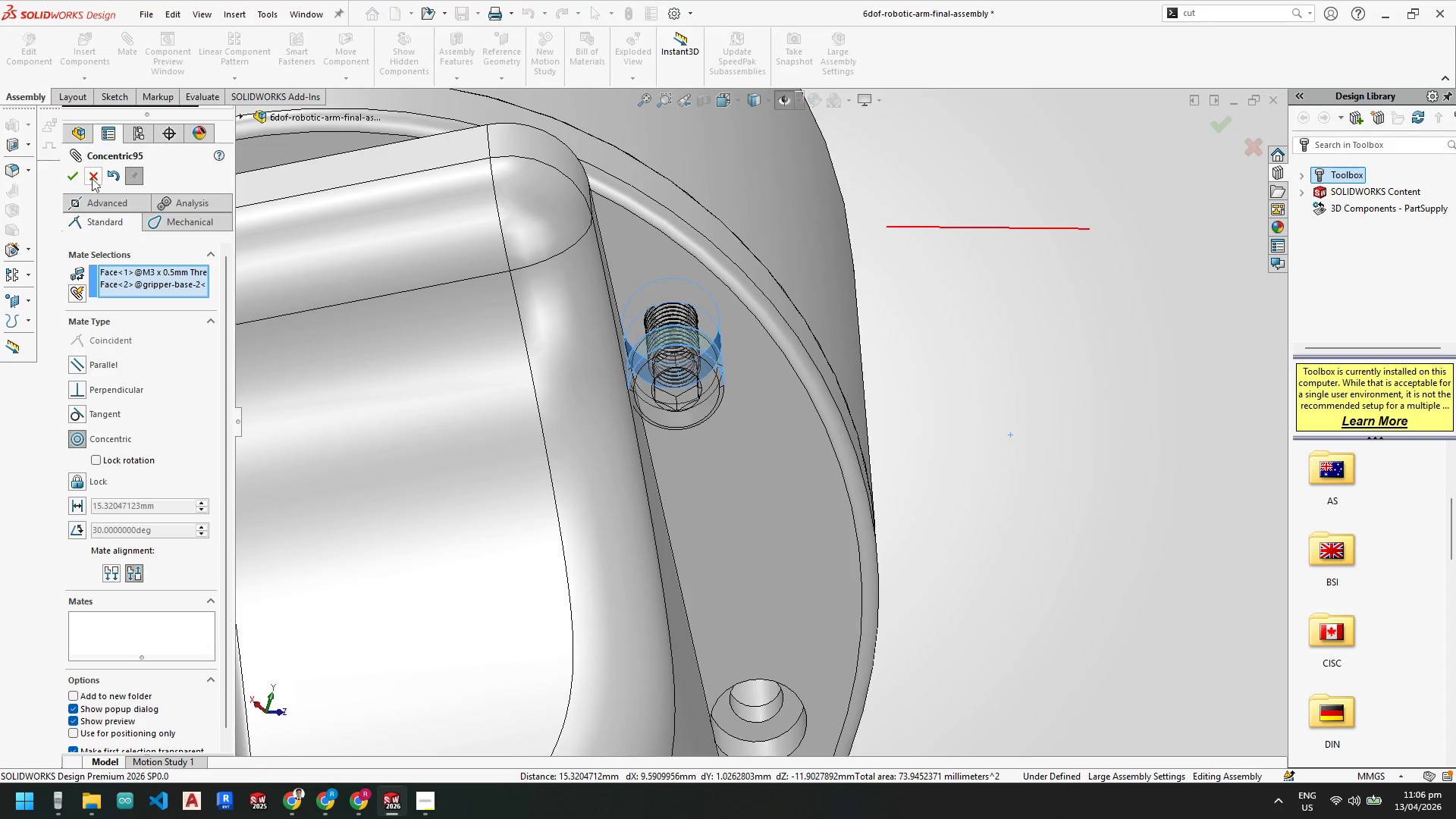 
left_click([75, 178])
 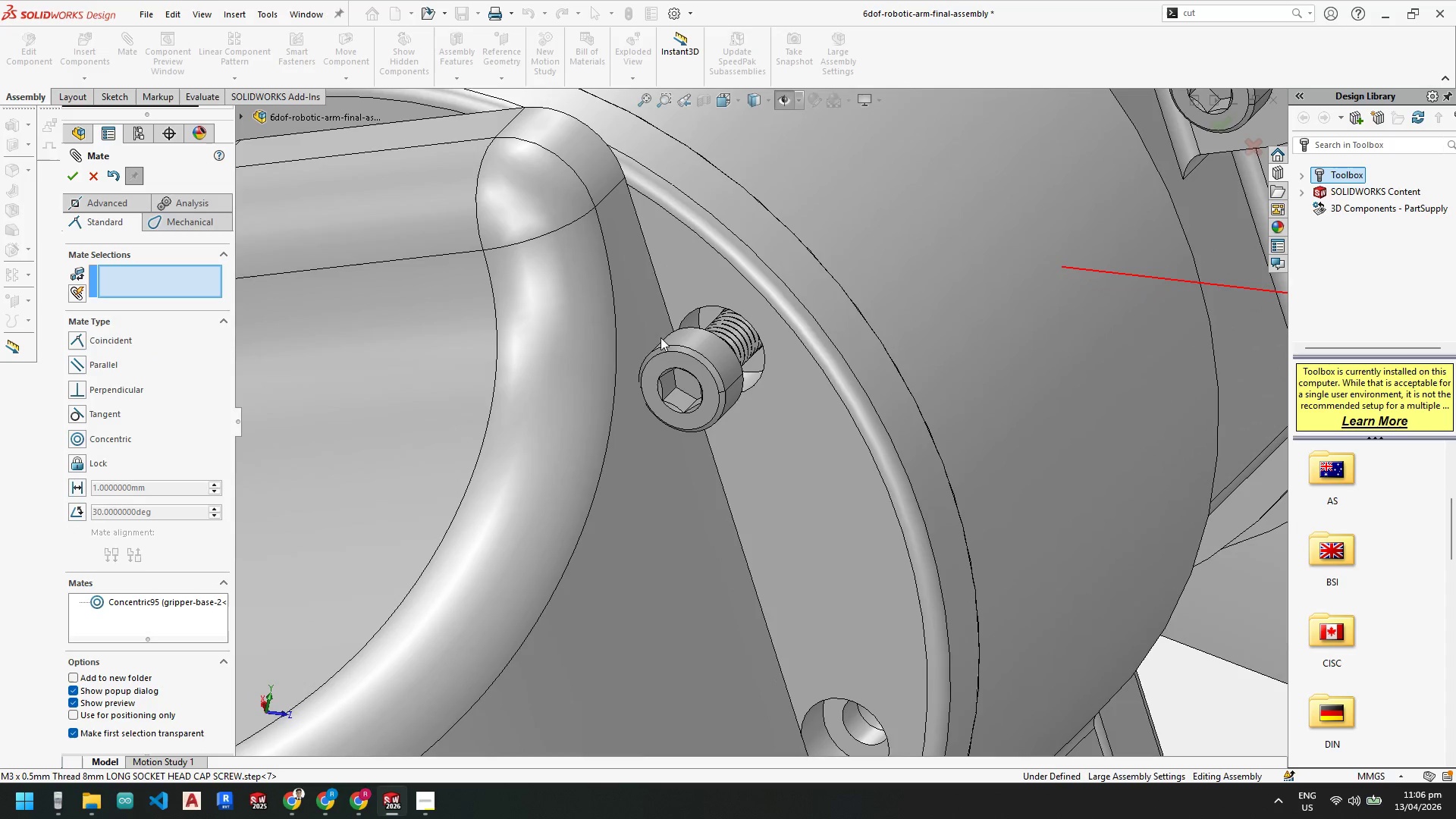 
left_click([715, 318])
 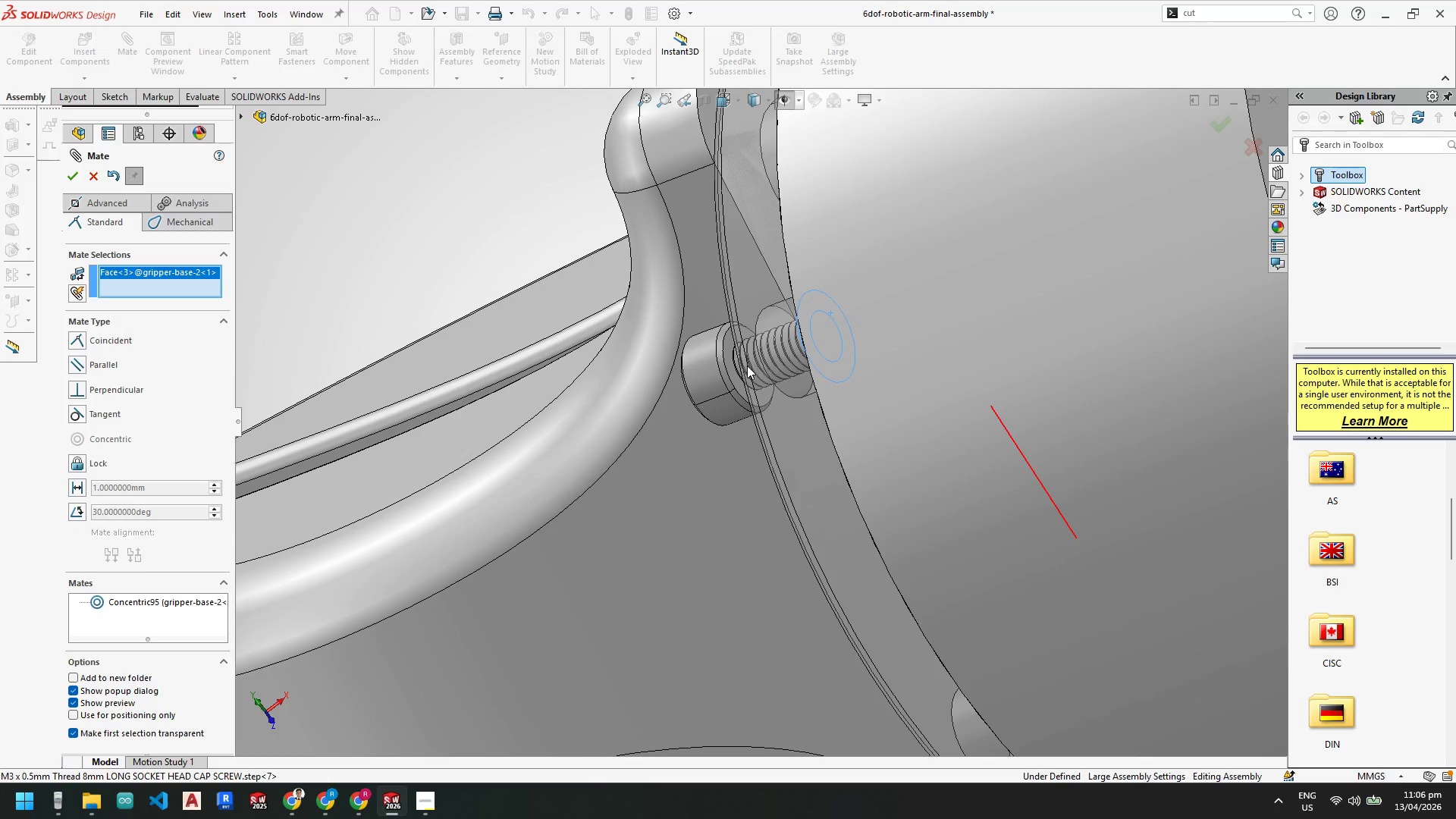 
left_click([730, 359])
 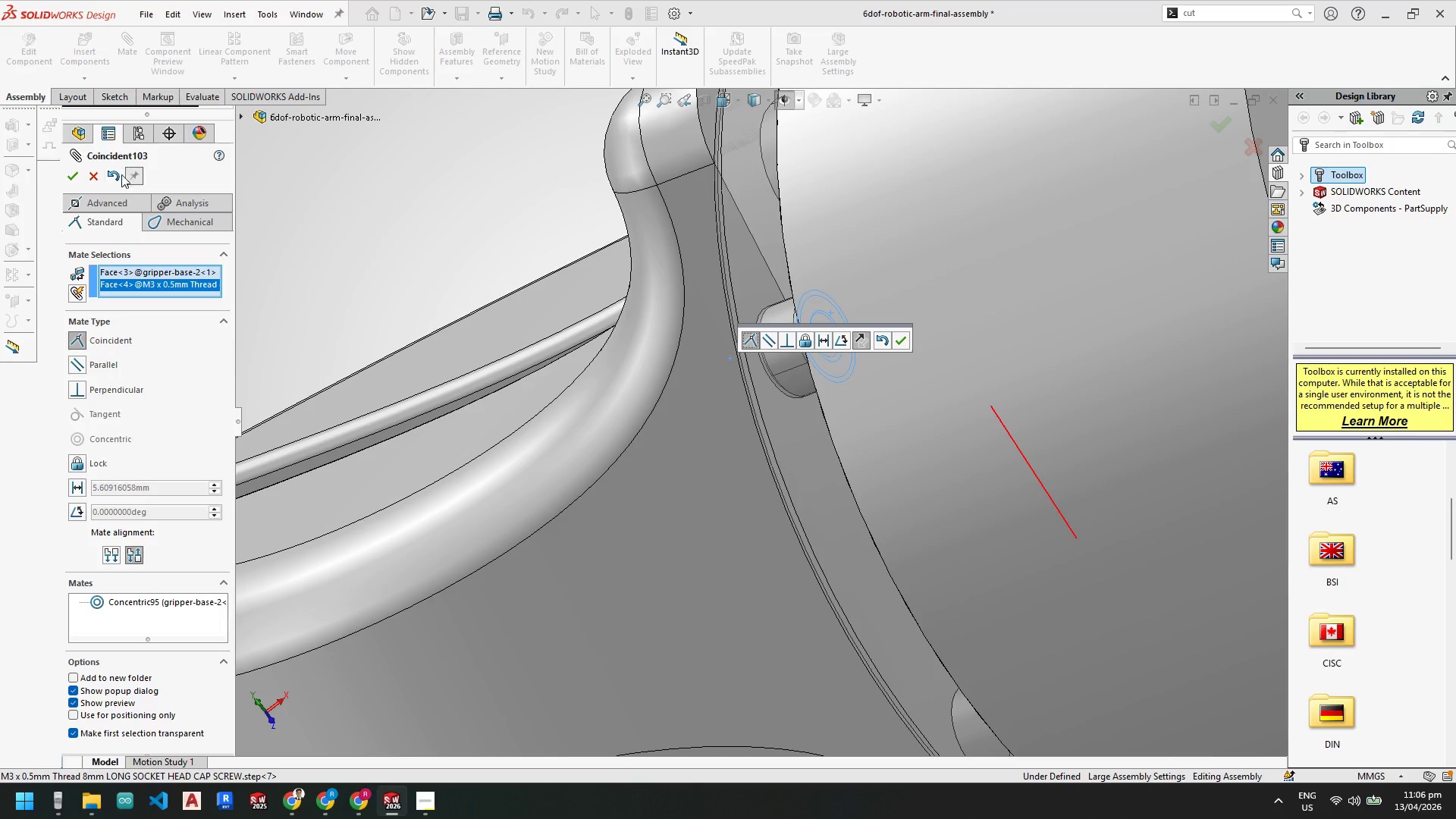 
left_click([70, 173])
 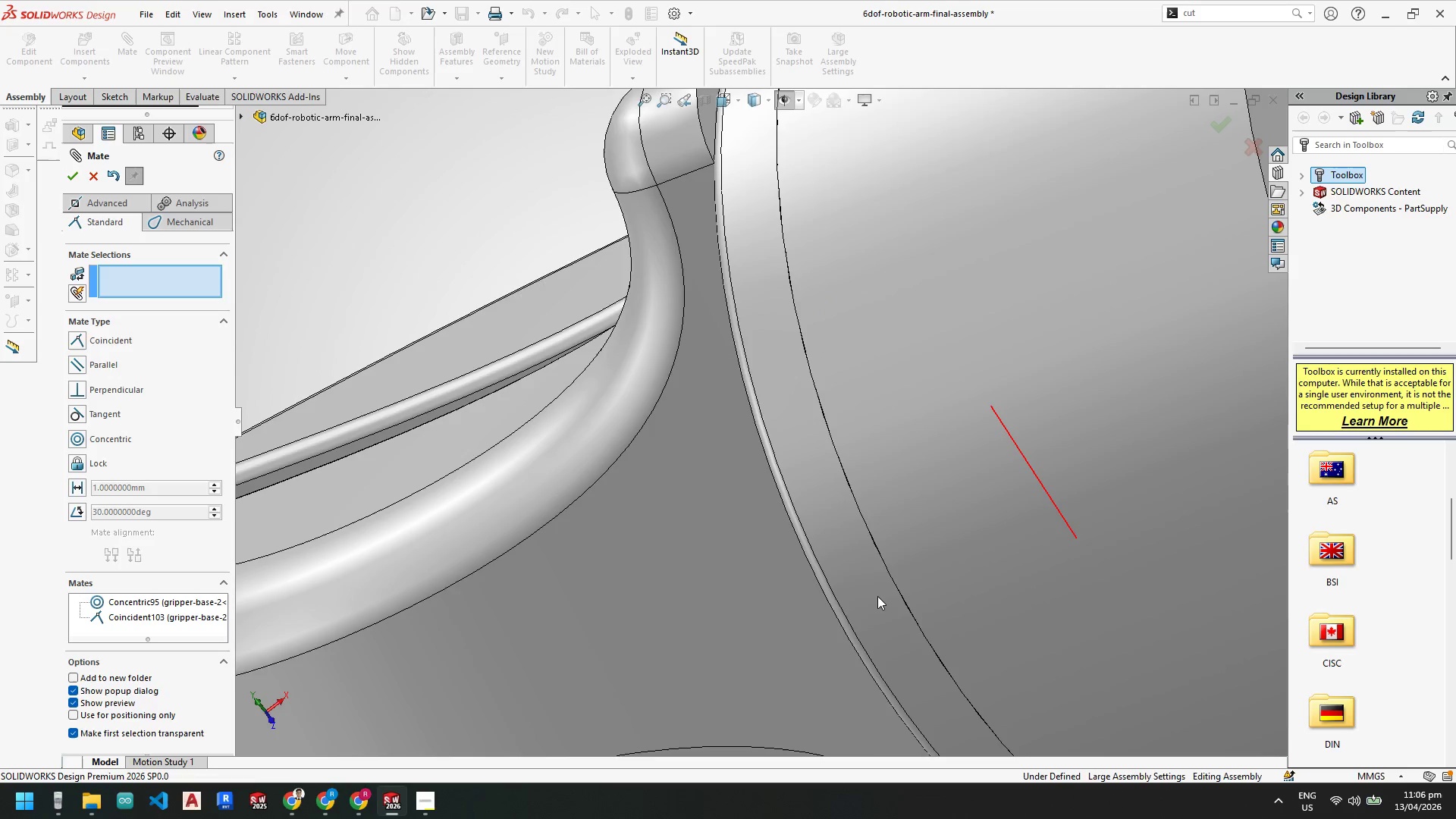 
scroll: coordinate [789, 545], scroll_direction: up, amount: 7.0
 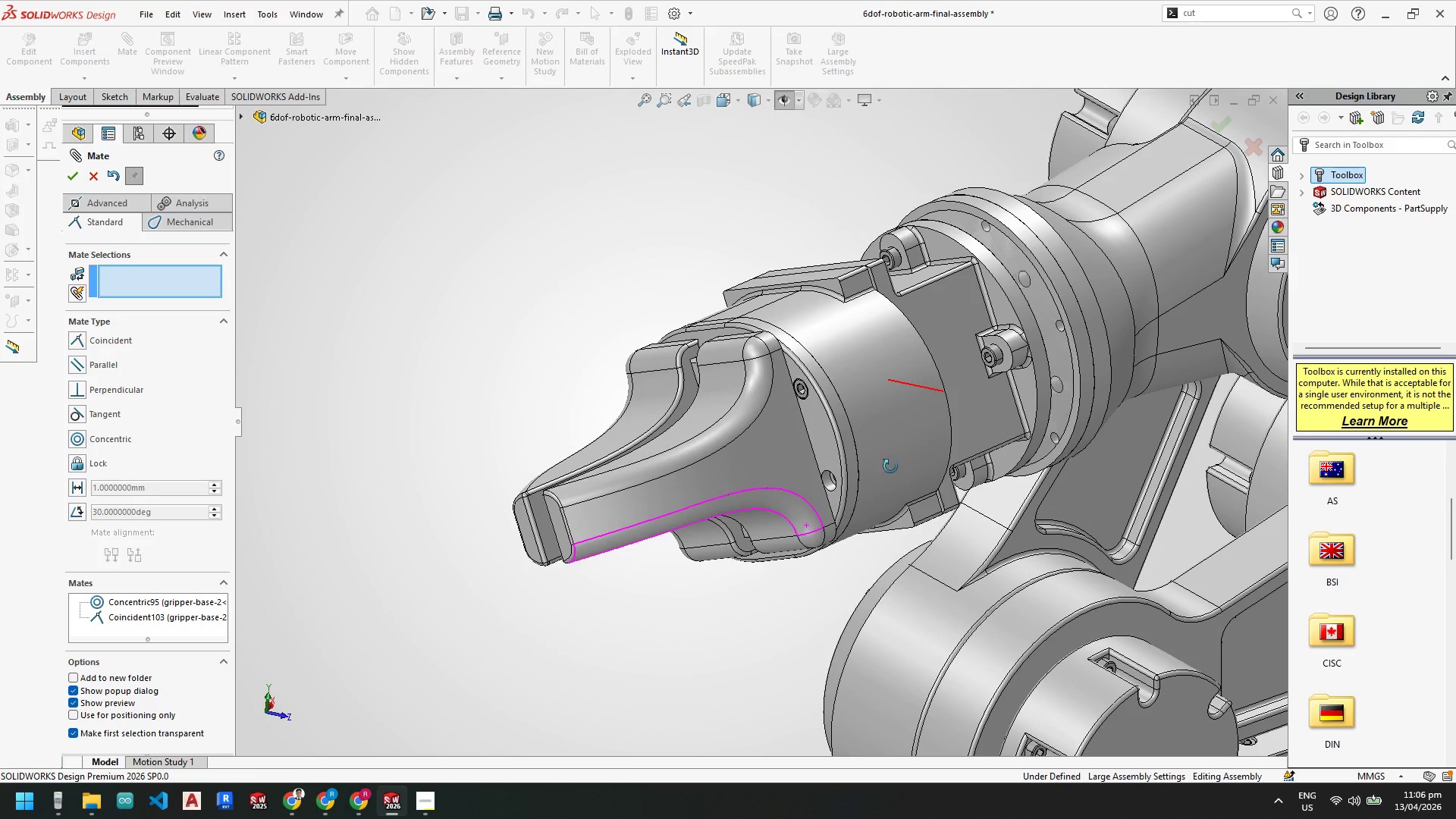 
scroll: coordinate [846, 486], scroll_direction: down, amount: 3.0
 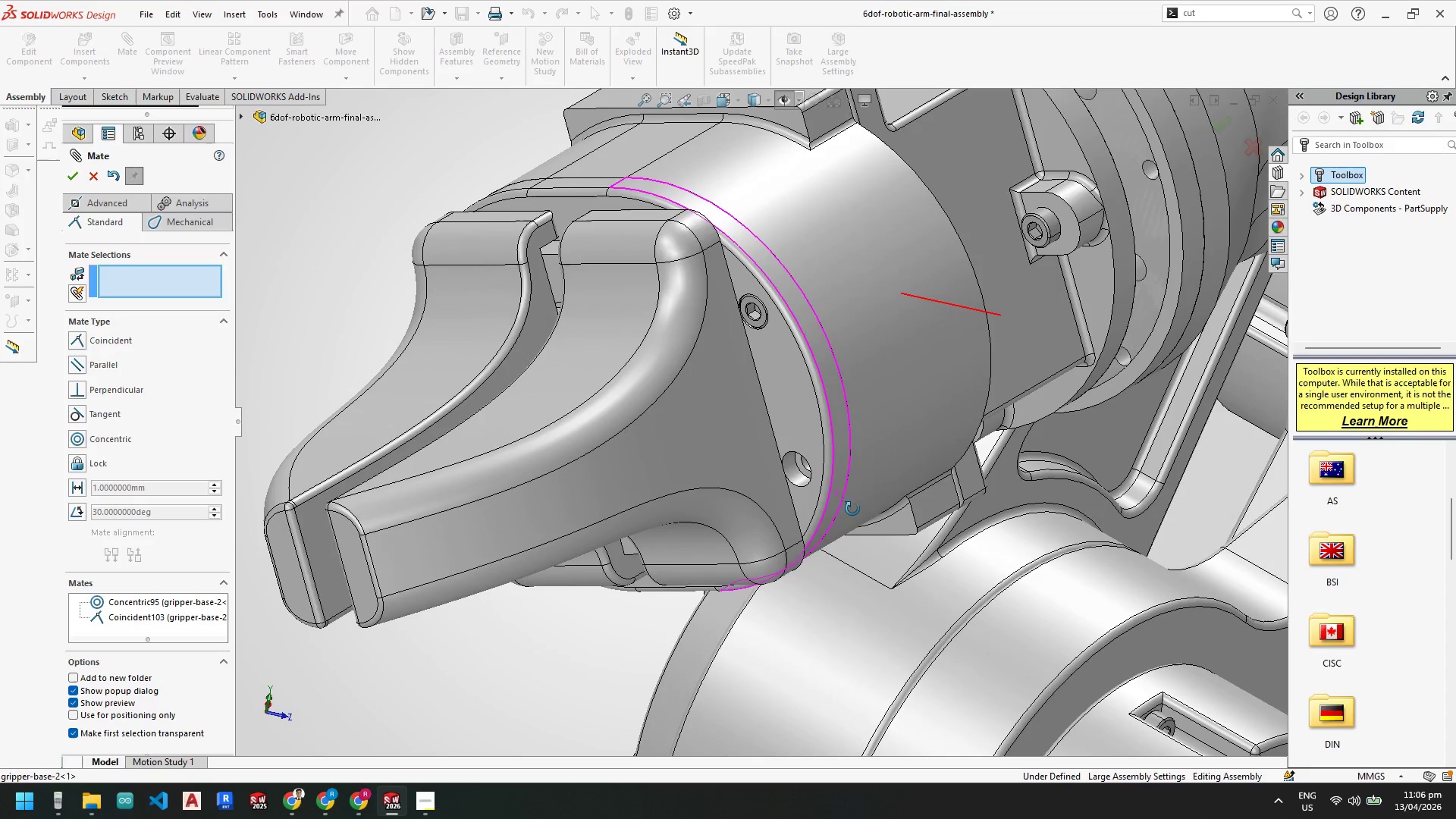 
hold_key(key=ControlLeft, duration=0.33)
 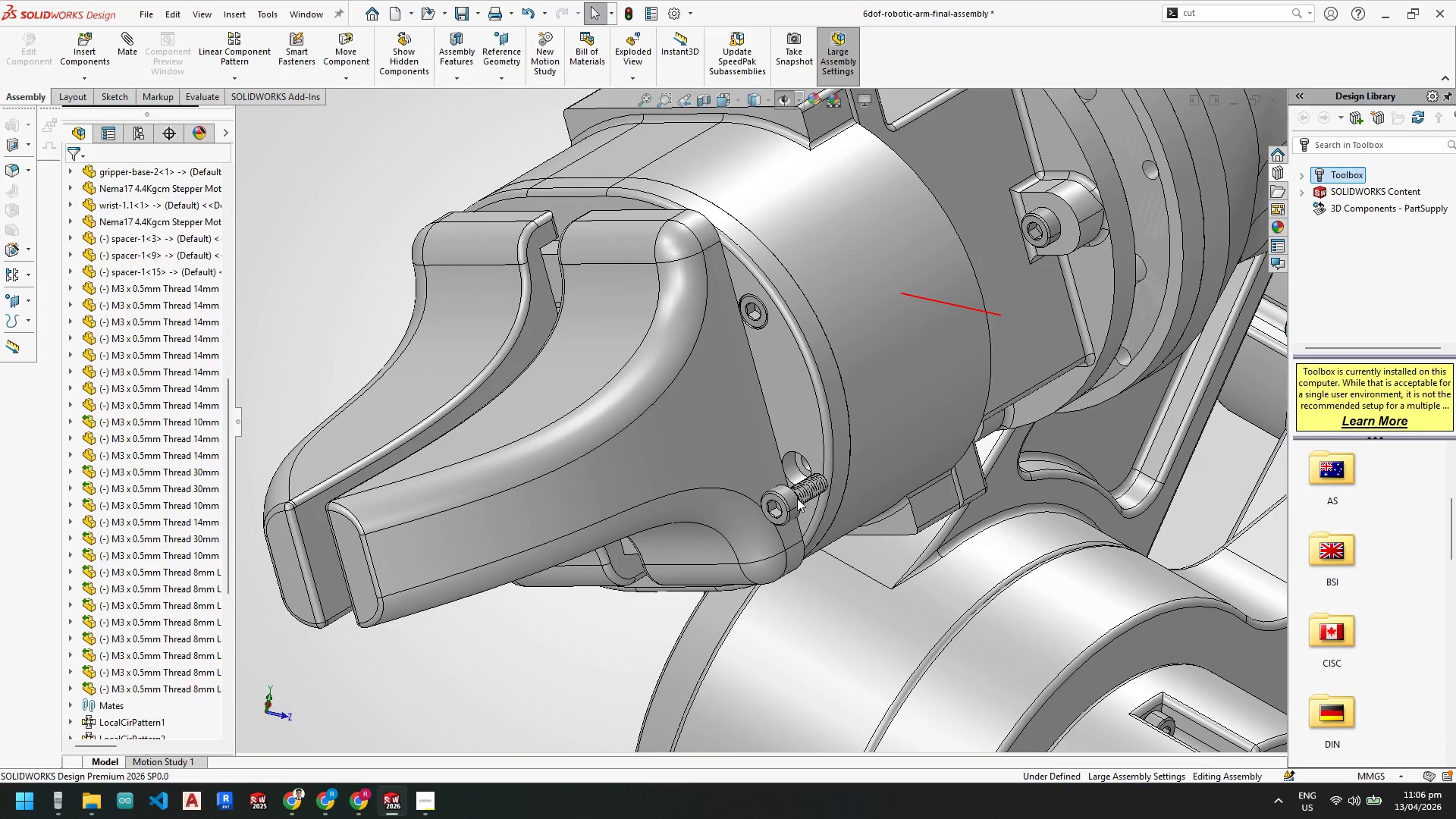 
left_click([727, 489])
 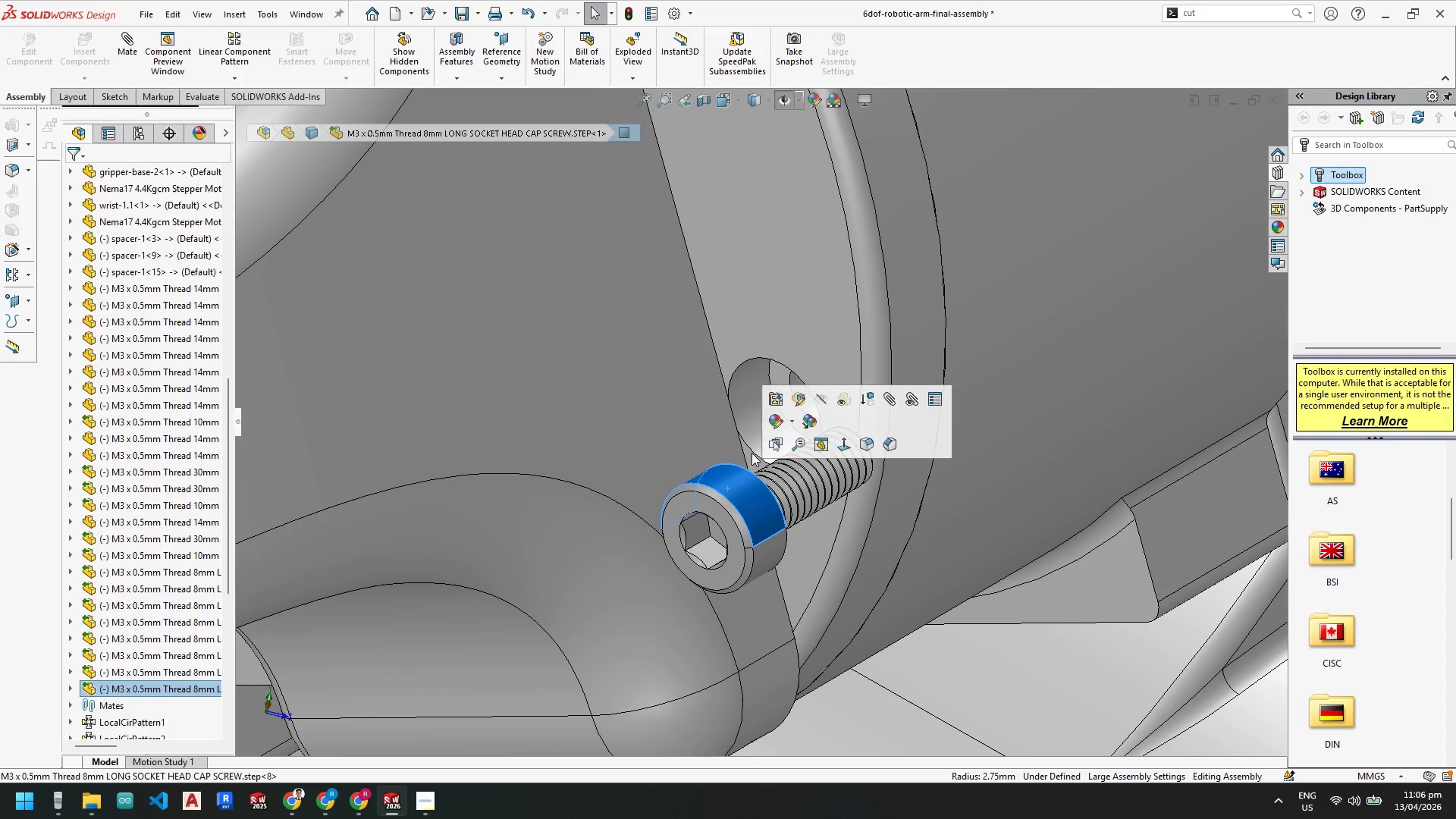 
scroll: coordinate [801, 485], scroll_direction: down, amount: 5.0
 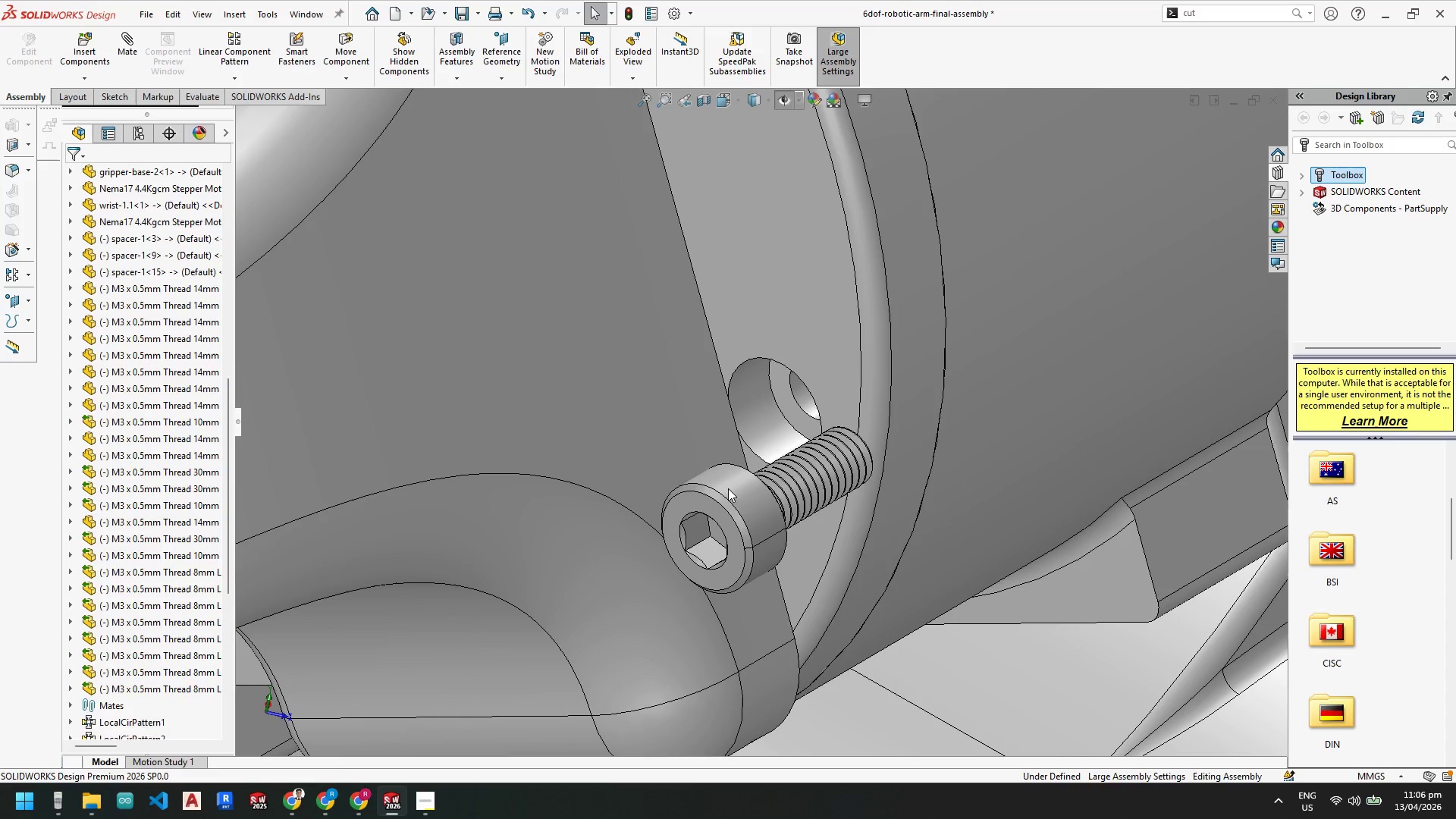 
hold_key(key=ControlLeft, duration=0.44)
left_click([755, 405])
 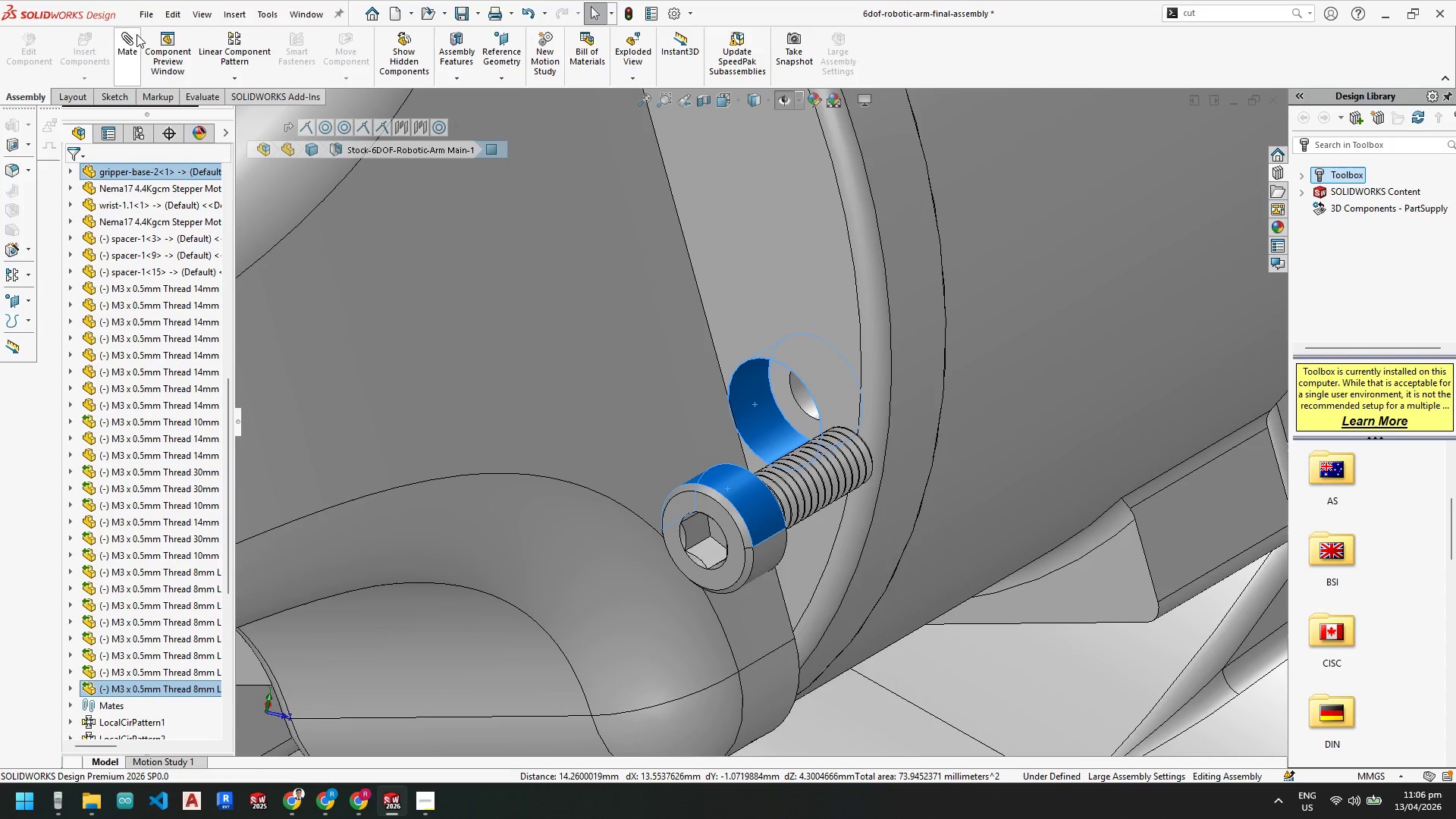 
left_click([130, 43])
 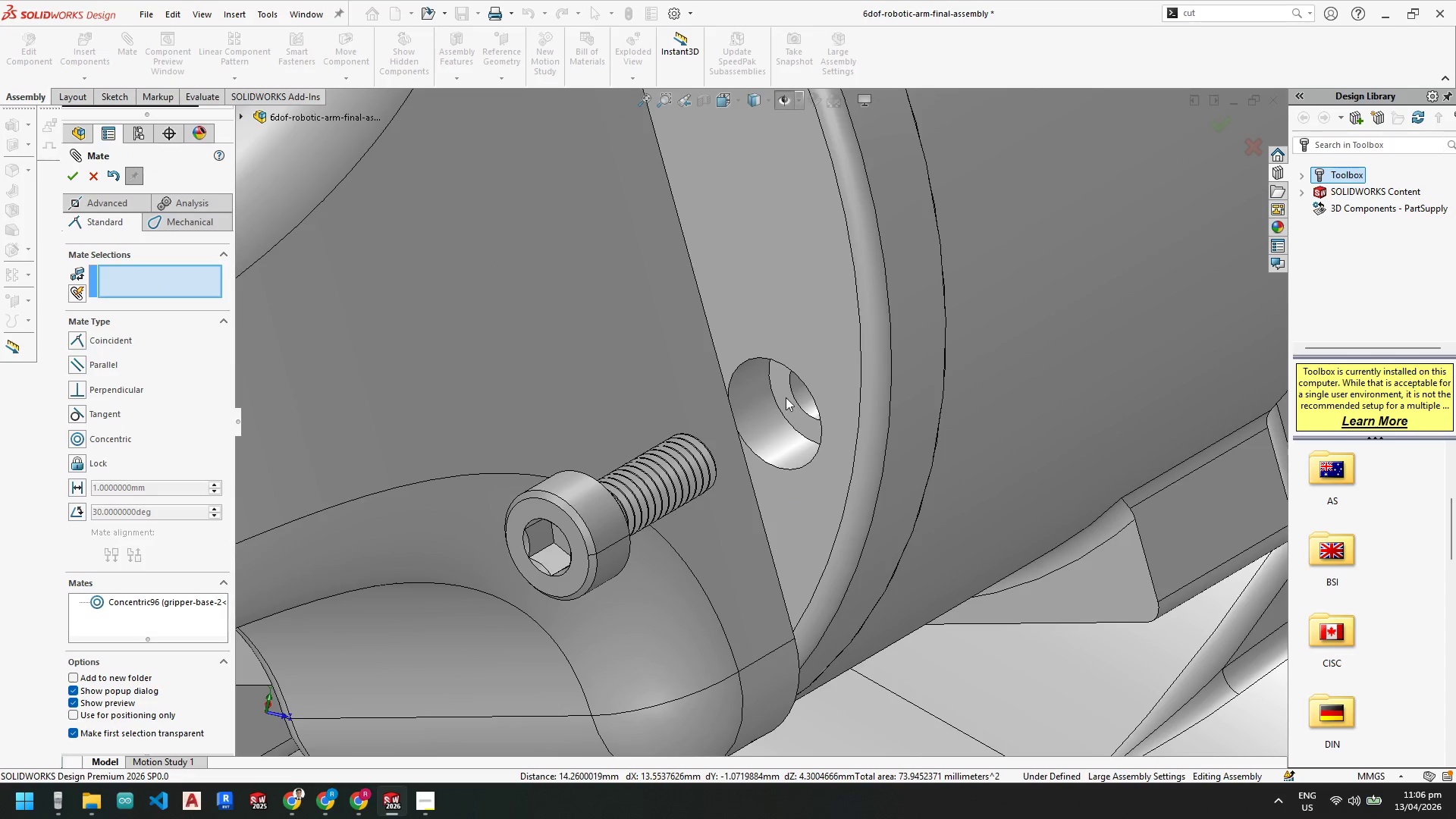 
scroll: coordinate [568, 425], scroll_direction: up, amount: 3.0
 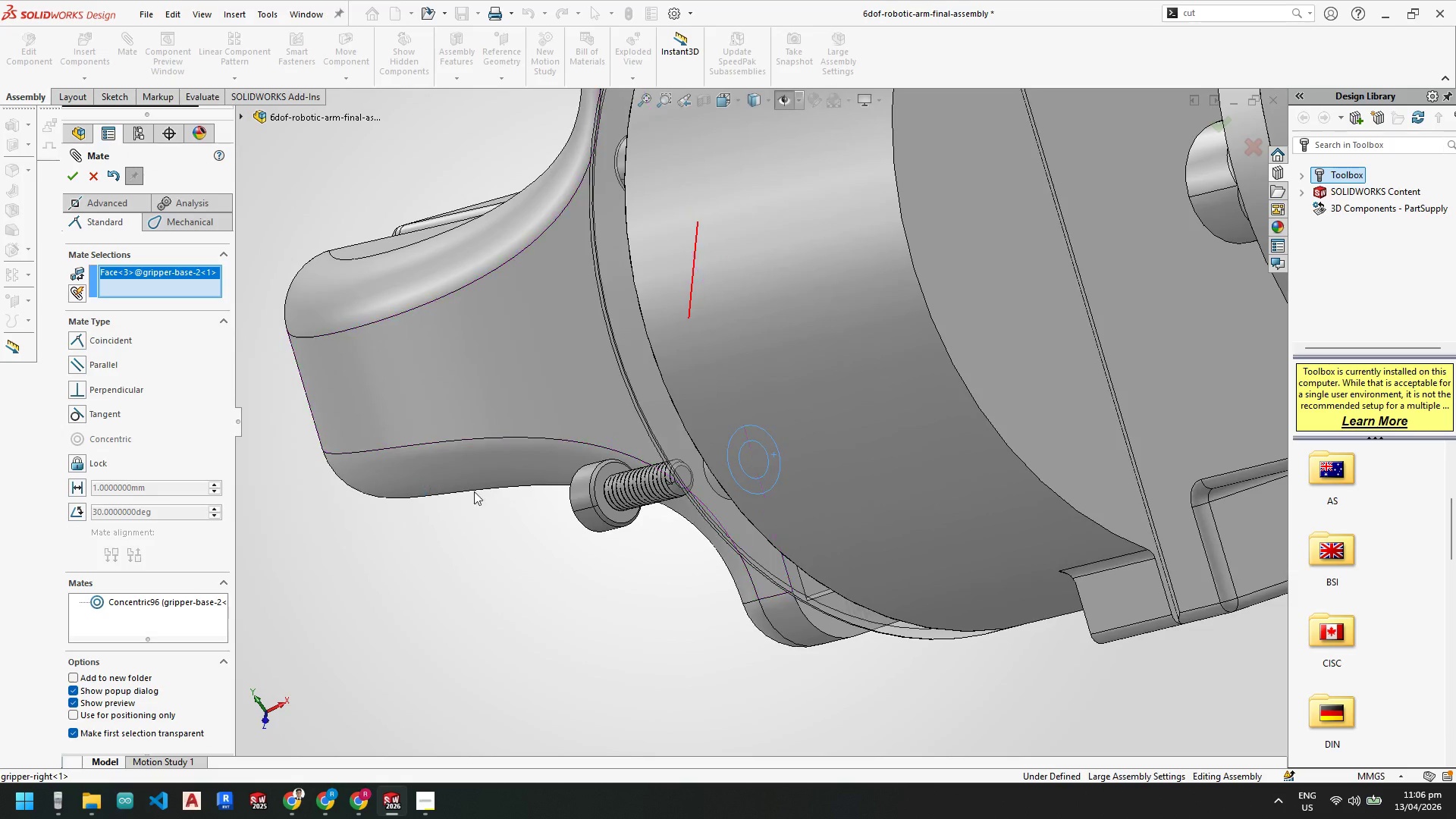 
hold_key(key=ControlLeft, duration=0.58)
 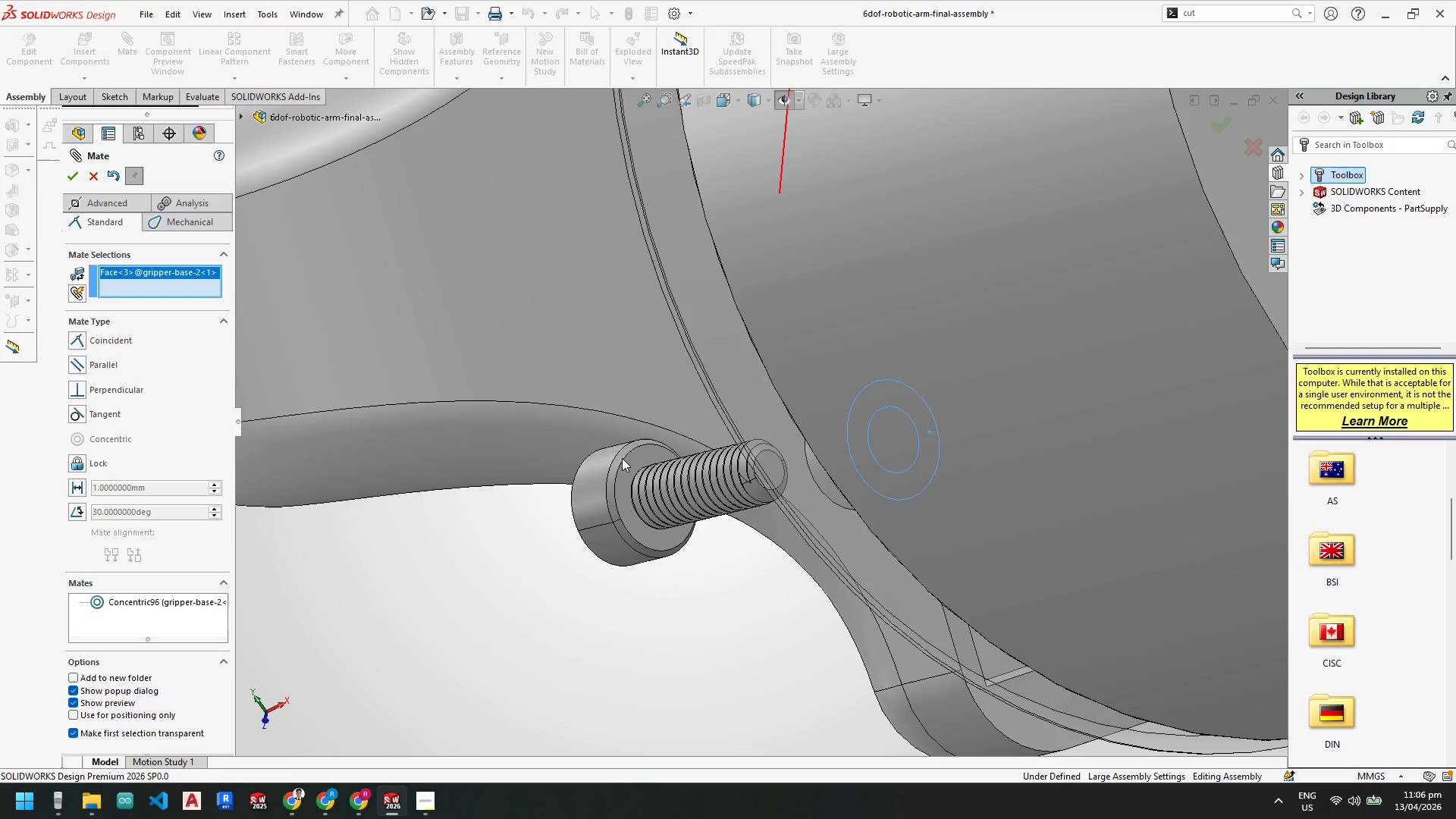 
scroll: coordinate [607, 472], scroll_direction: down, amount: 3.0
 